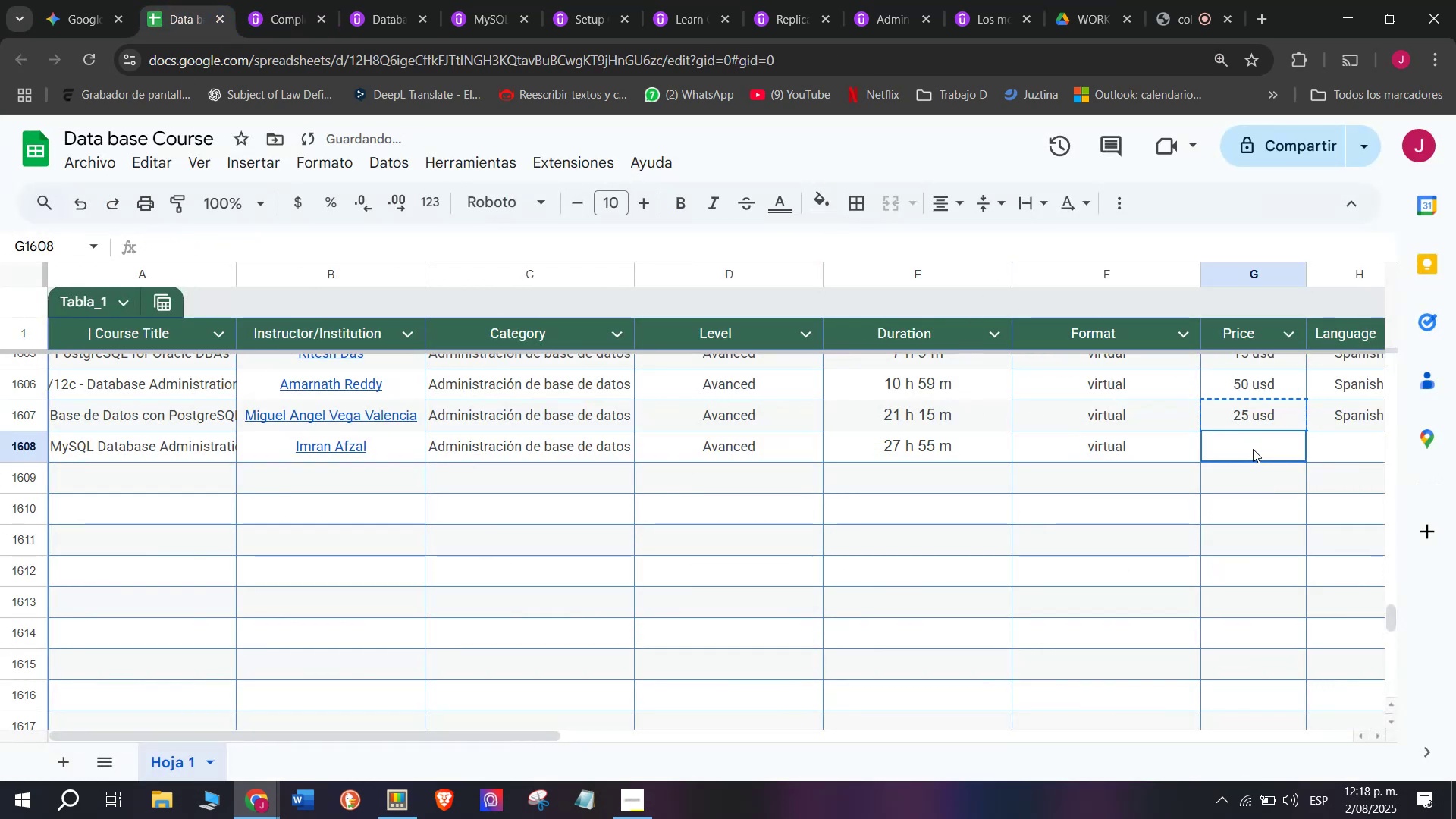 
key(Control+V)
 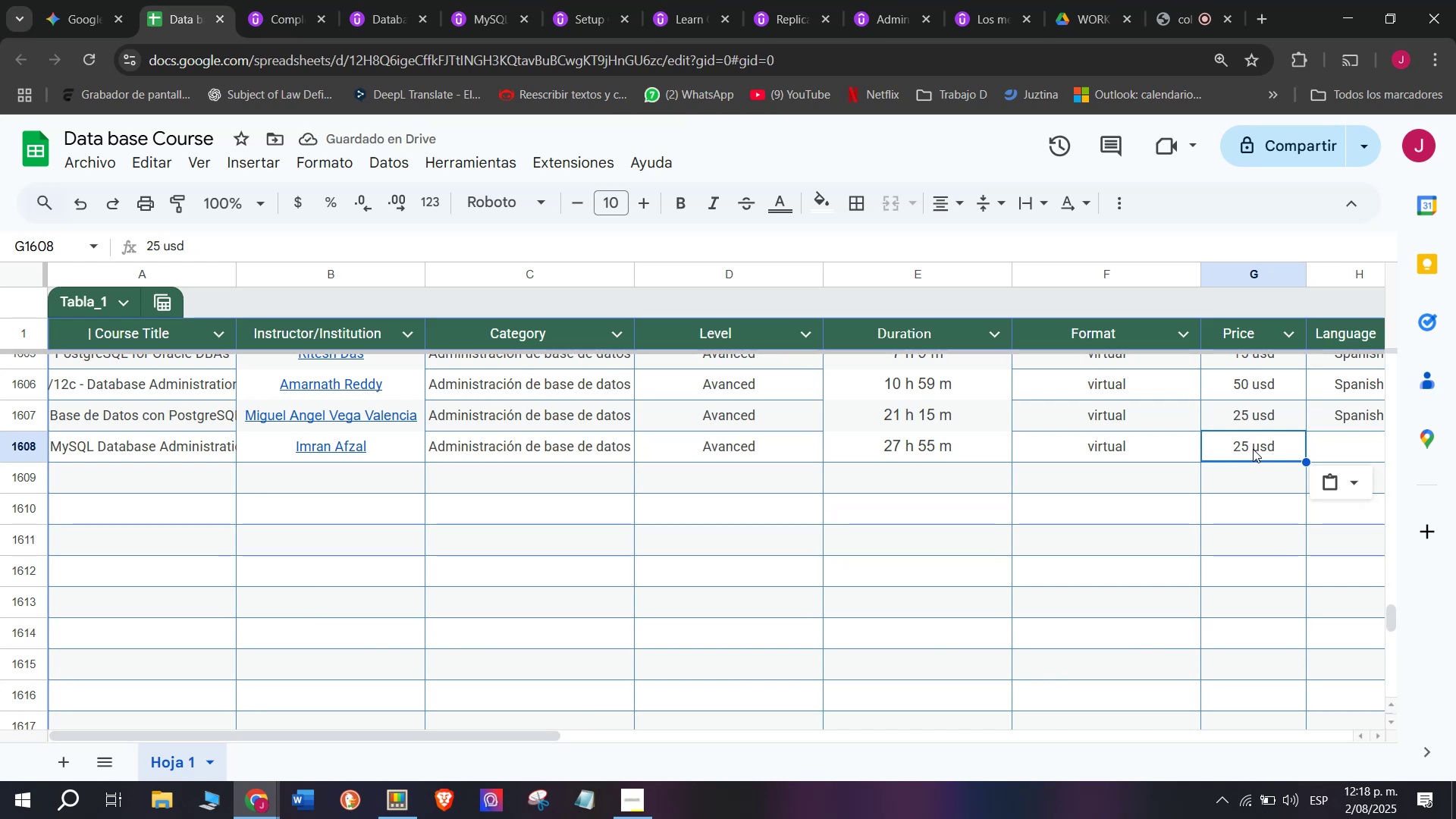 
wait(6.39)
 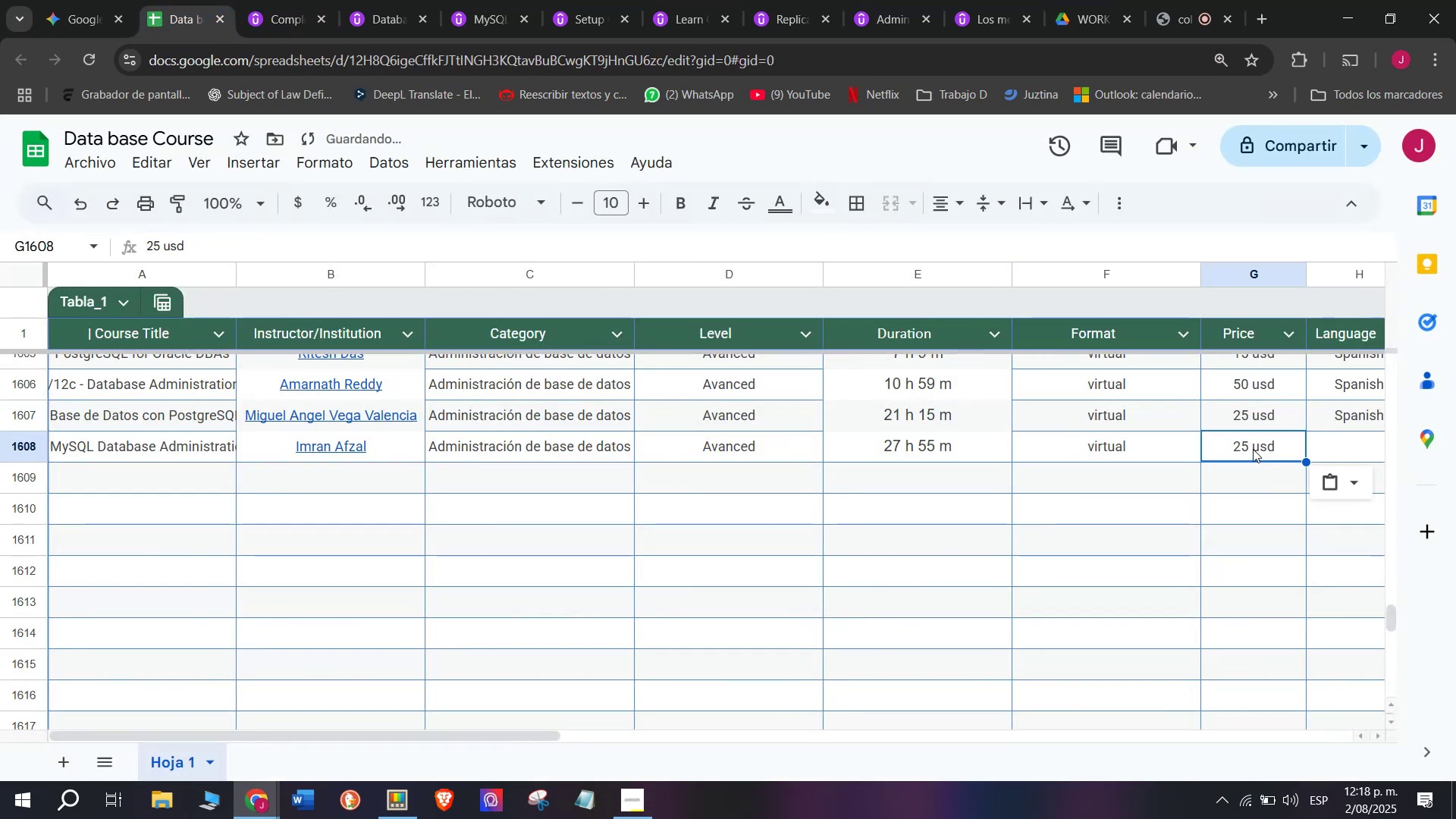 
left_click([269, 0])
 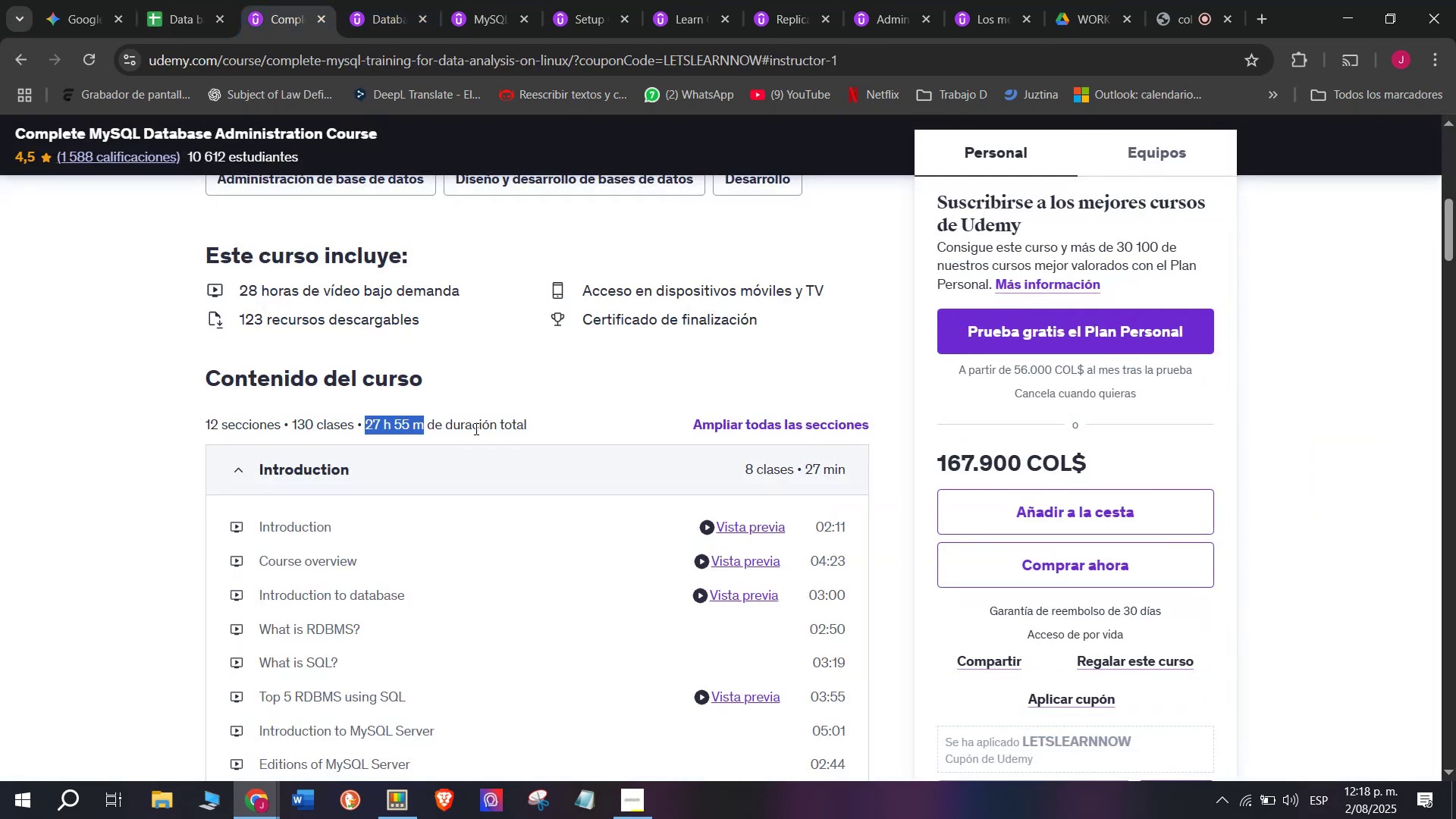 
scroll: coordinate [475, 456], scroll_direction: up, amount: 3.0
 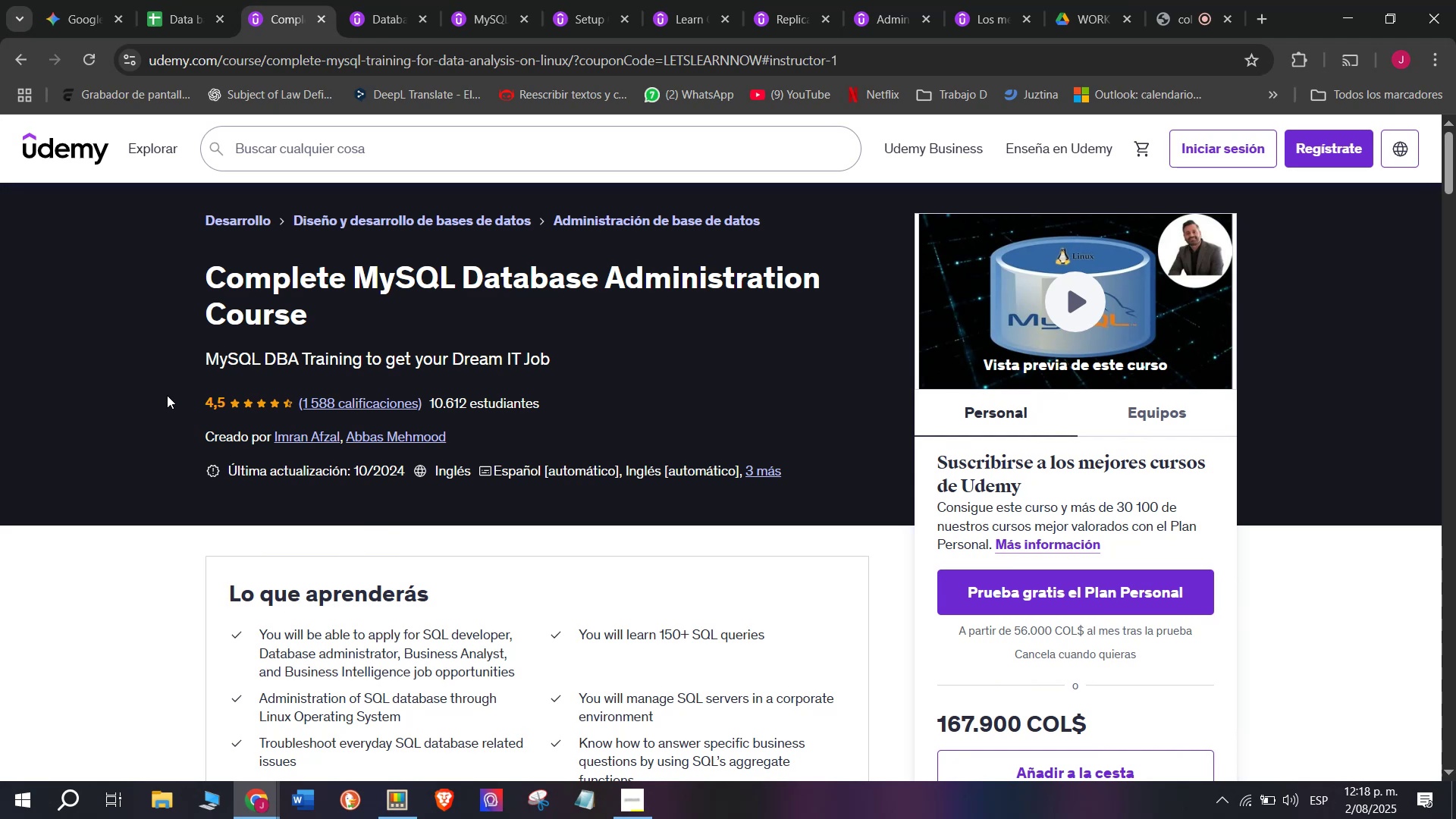 
wait(30.25)
 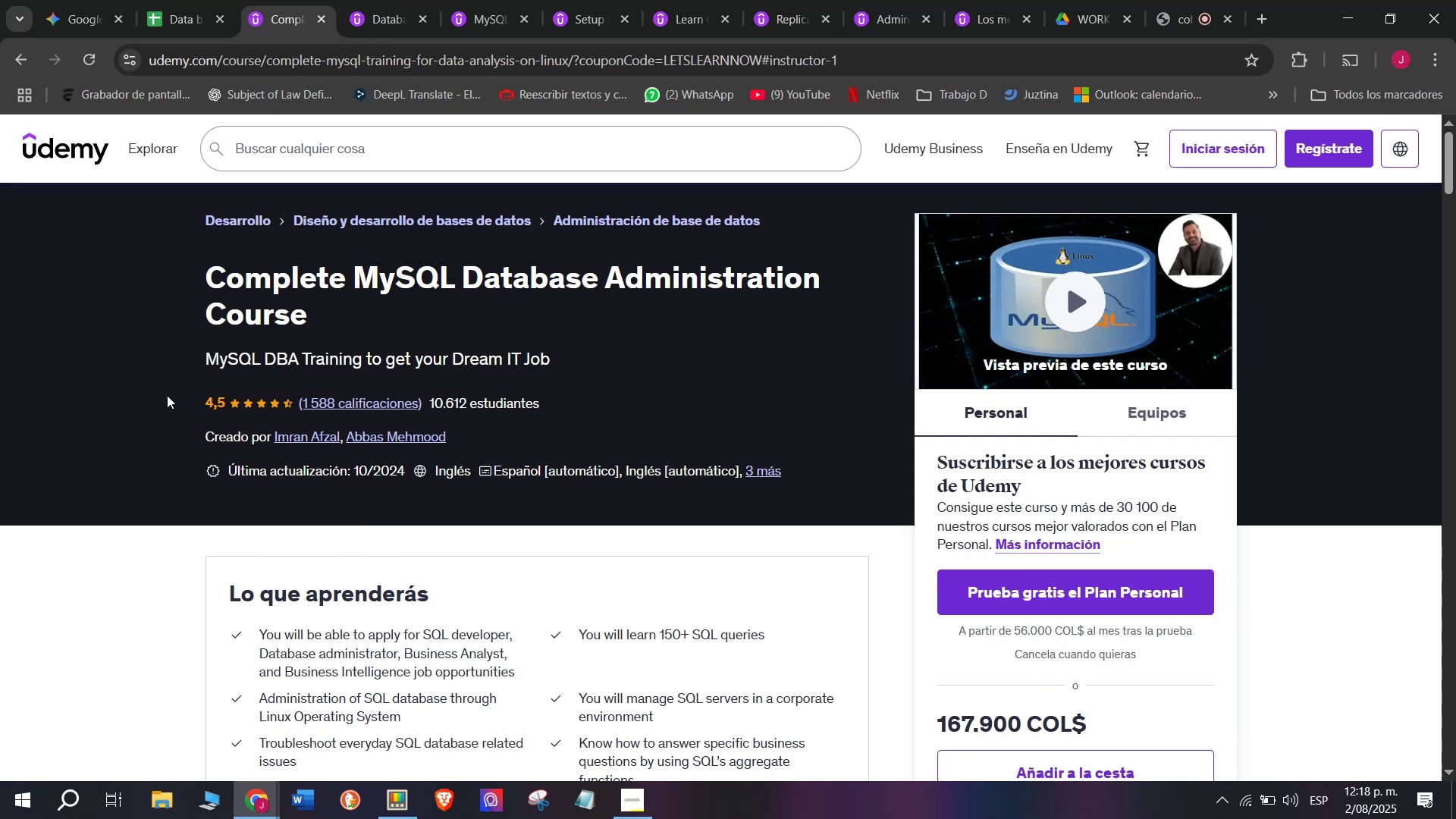 
left_click([203, 0])
 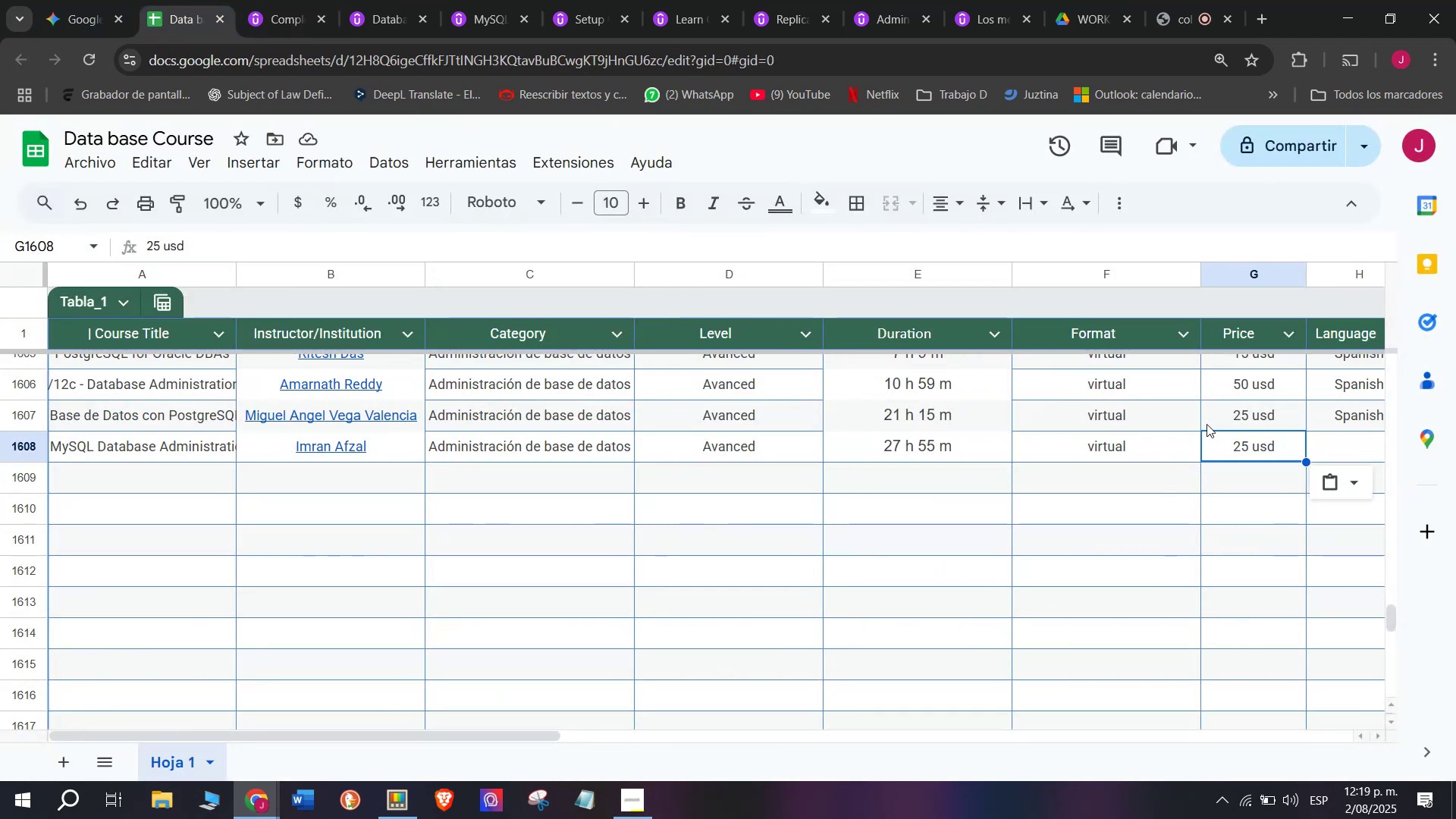 
wait(6.91)
 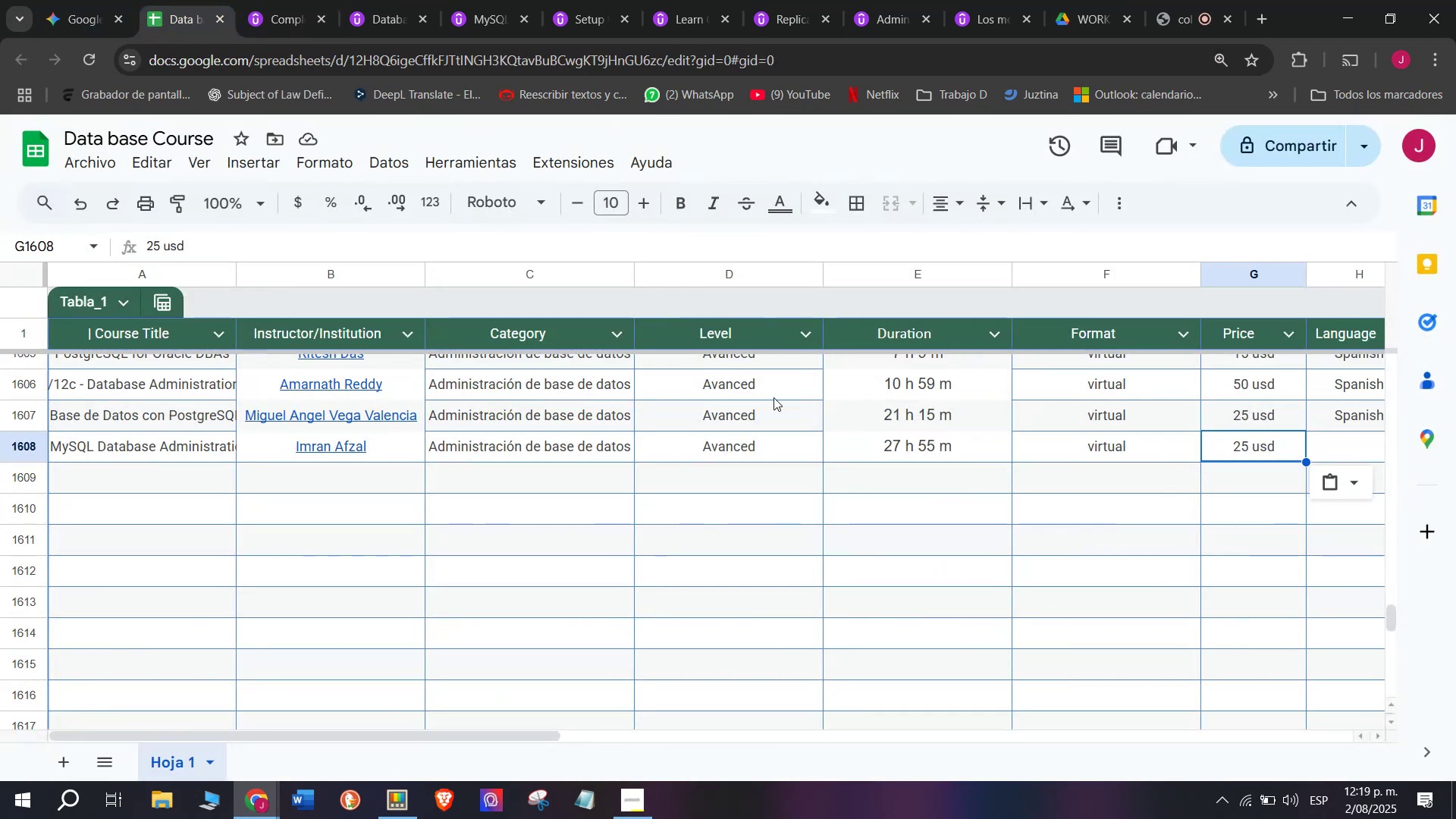 
left_click([1373, 404])
 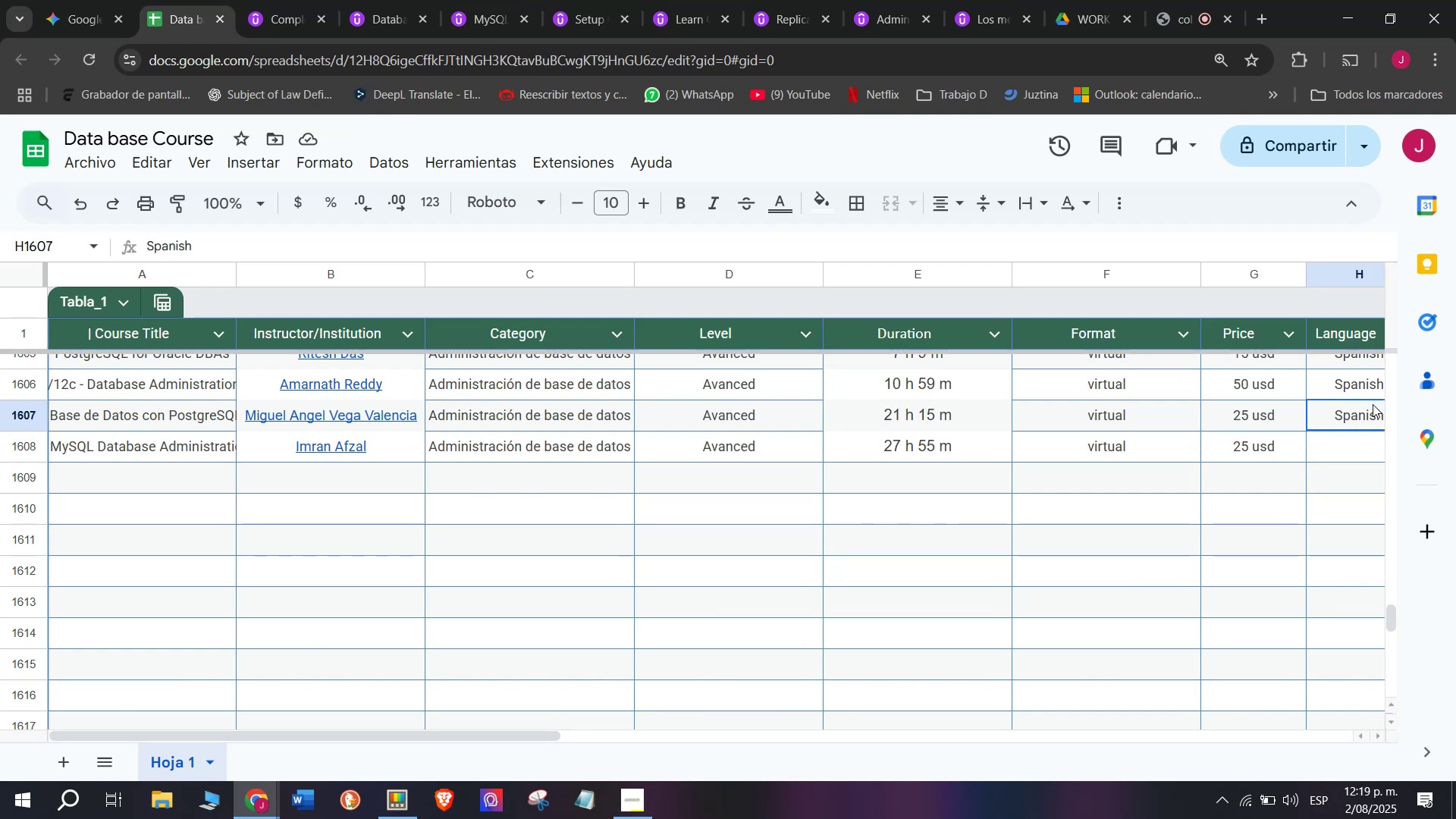 
key(Control+ControlLeft)
 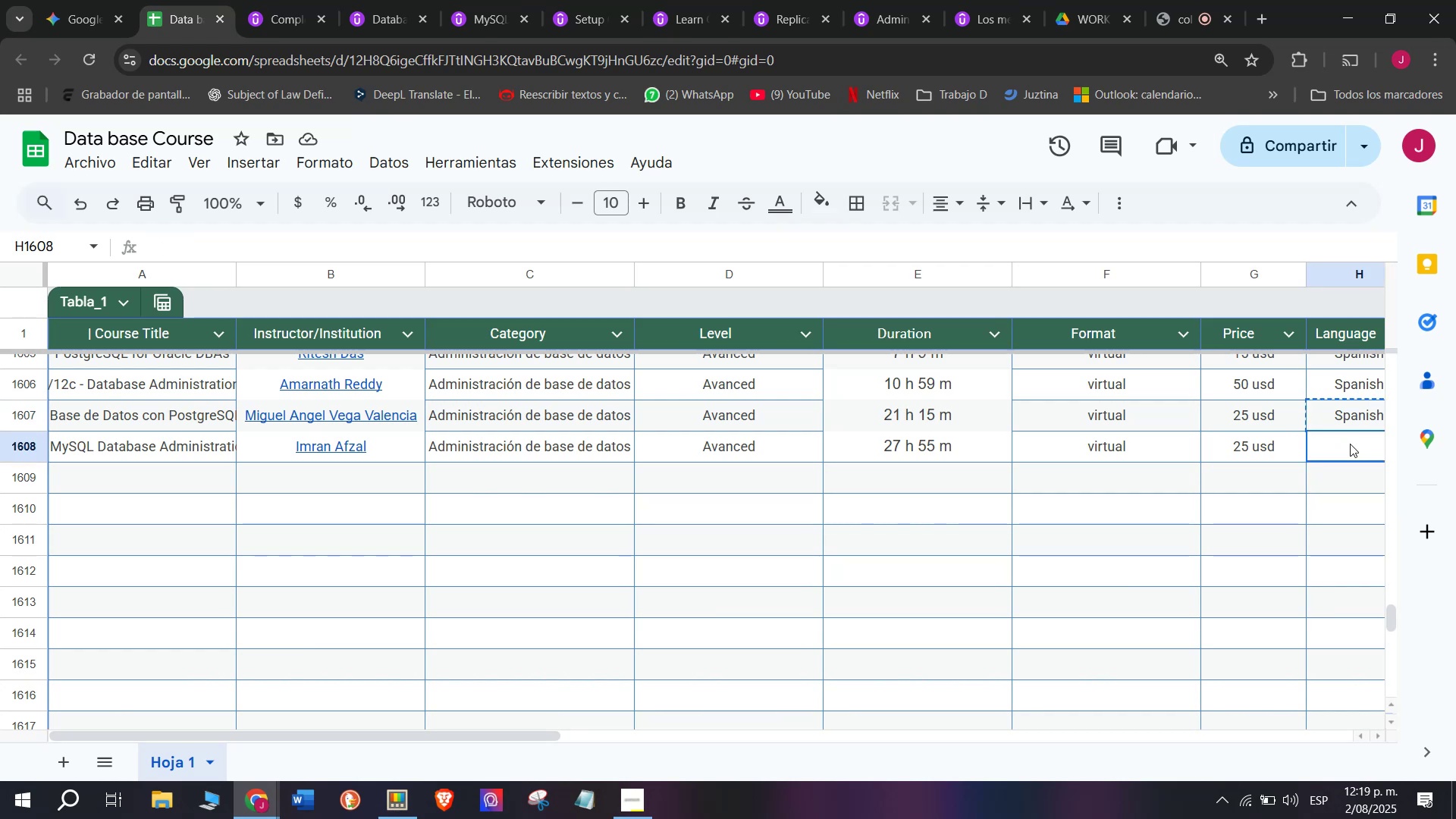 
key(Break)
 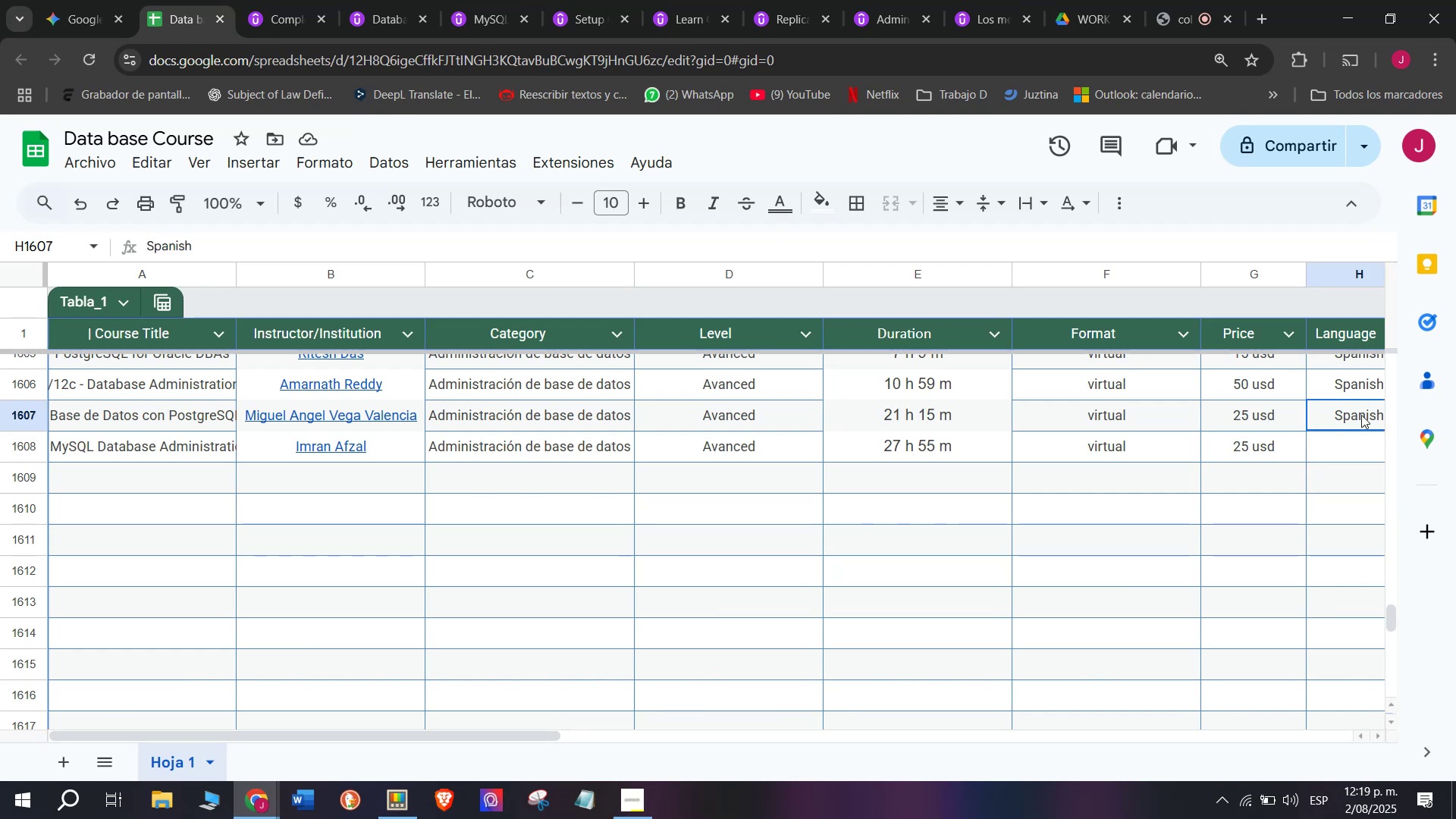 
key(Control+C)
 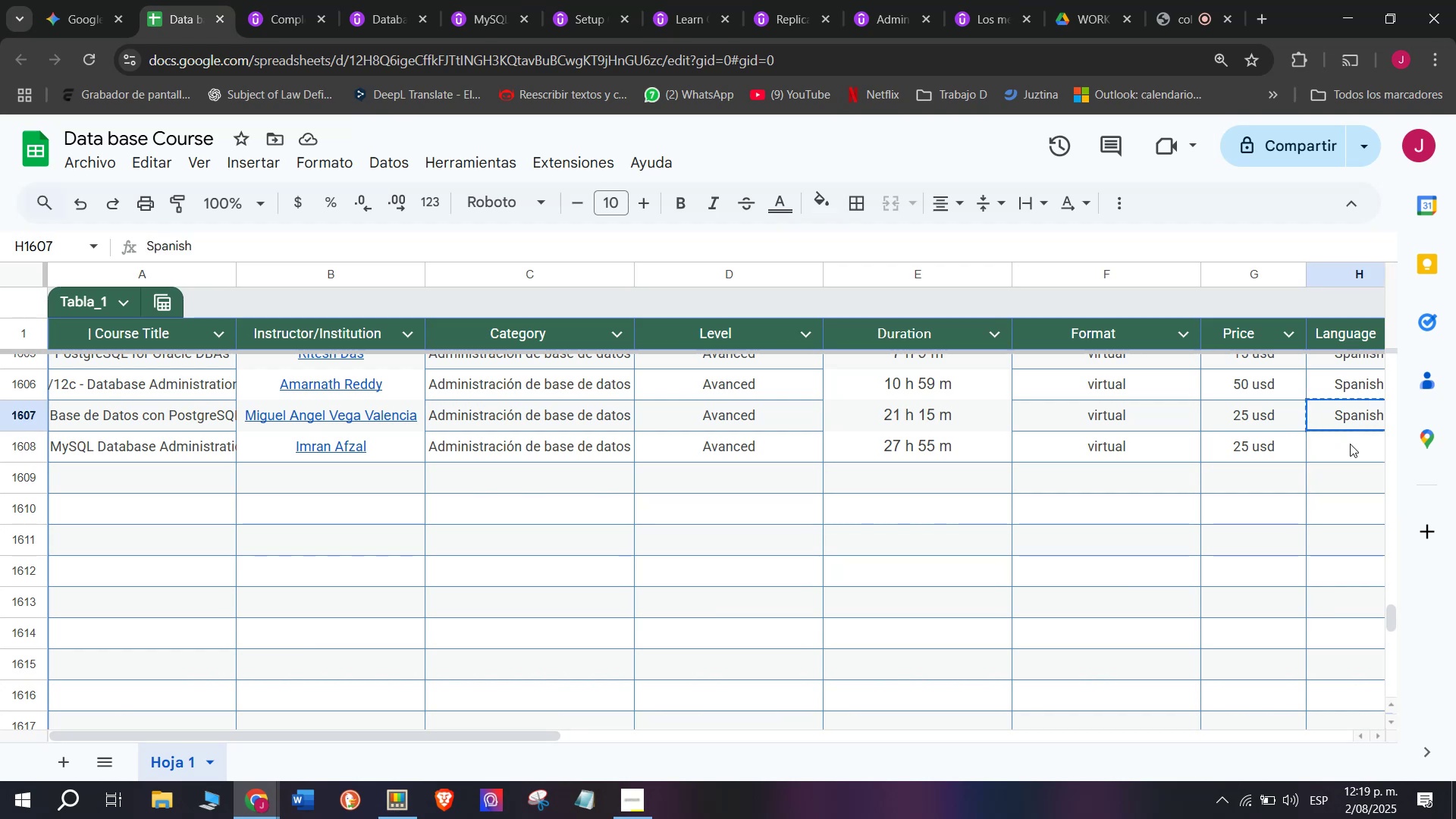 
left_click([1350, 444])
 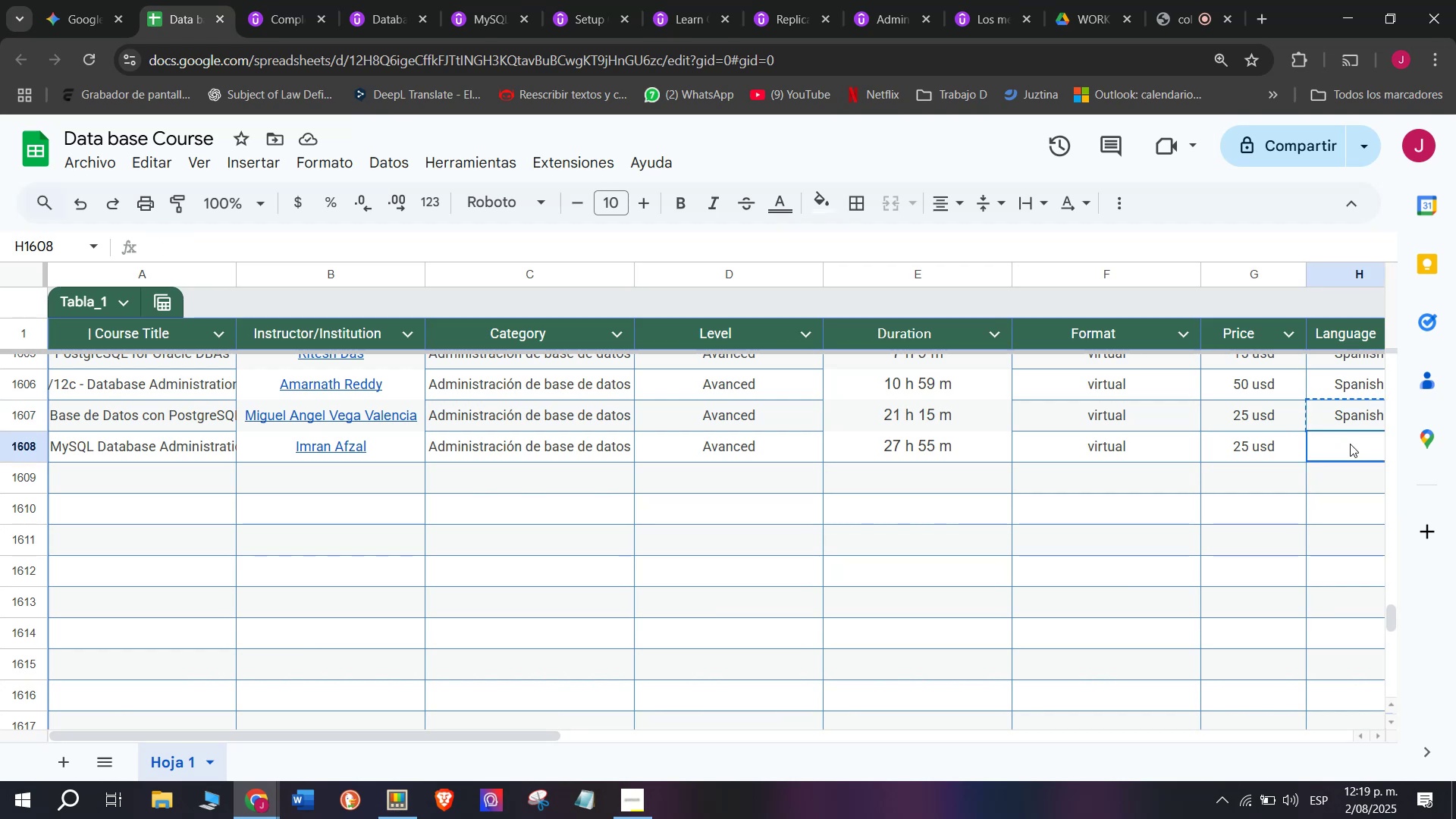 
key(Control+ControlLeft)
 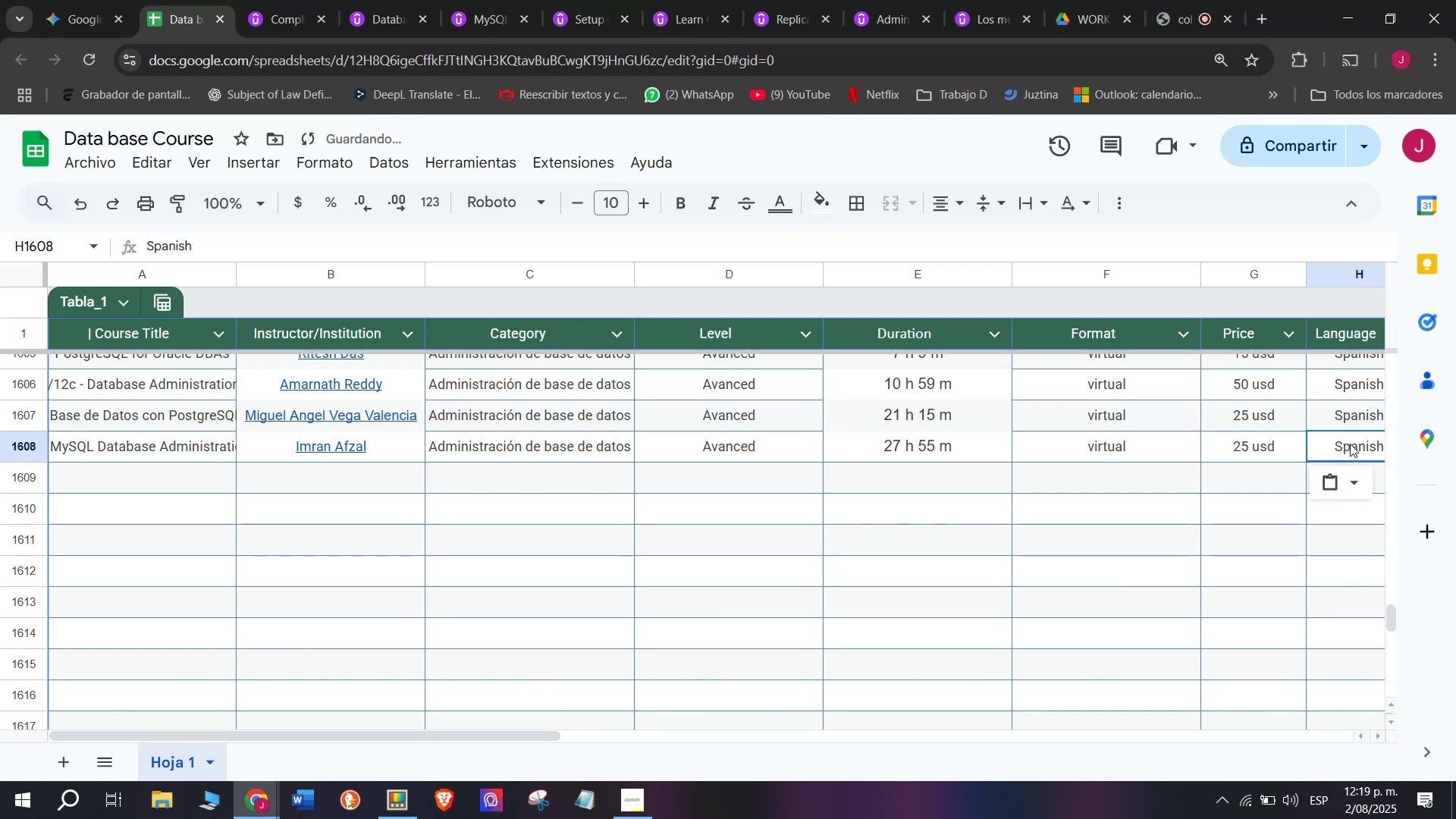 
key(Z)
 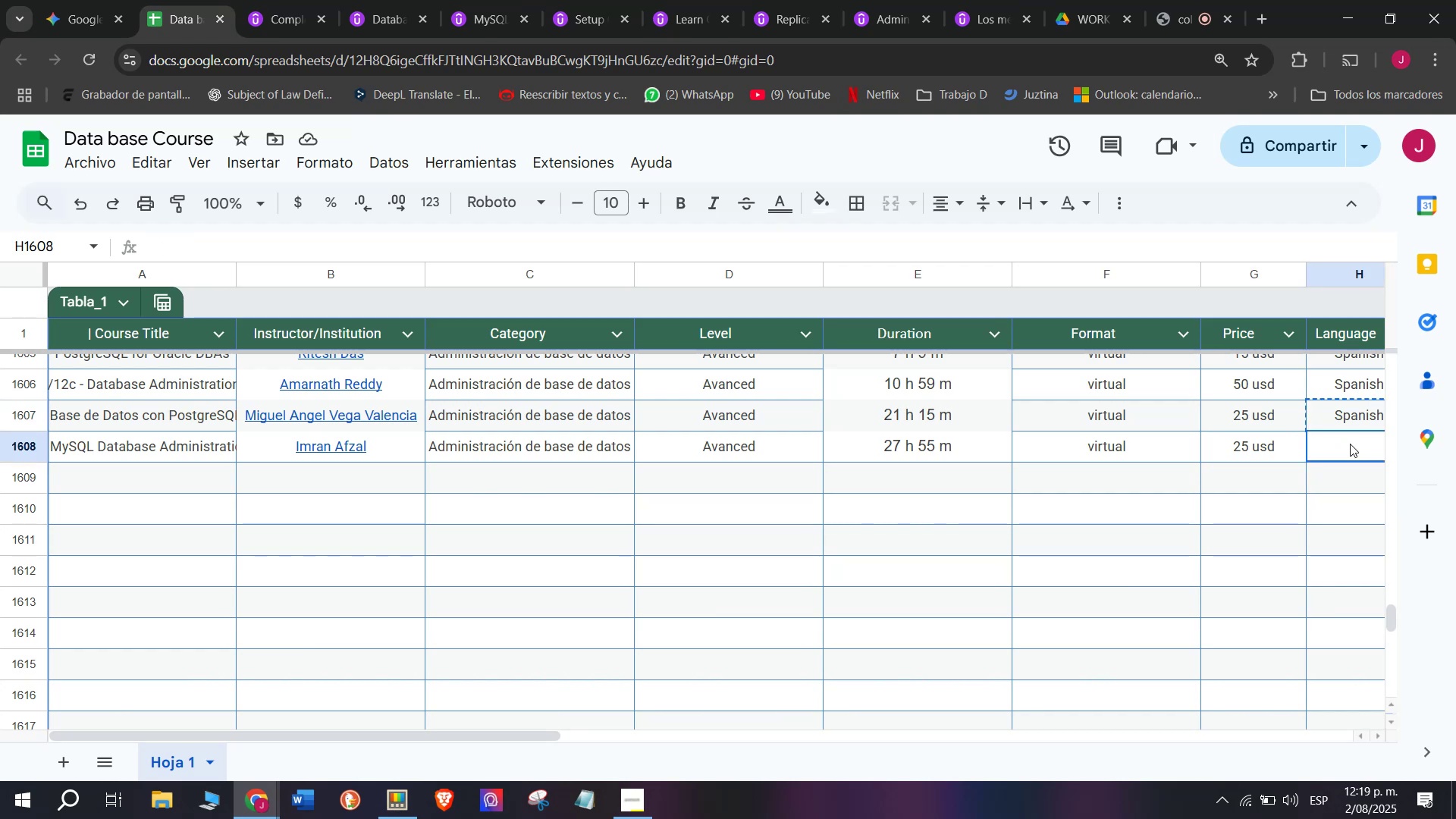 
key(Control+V)
 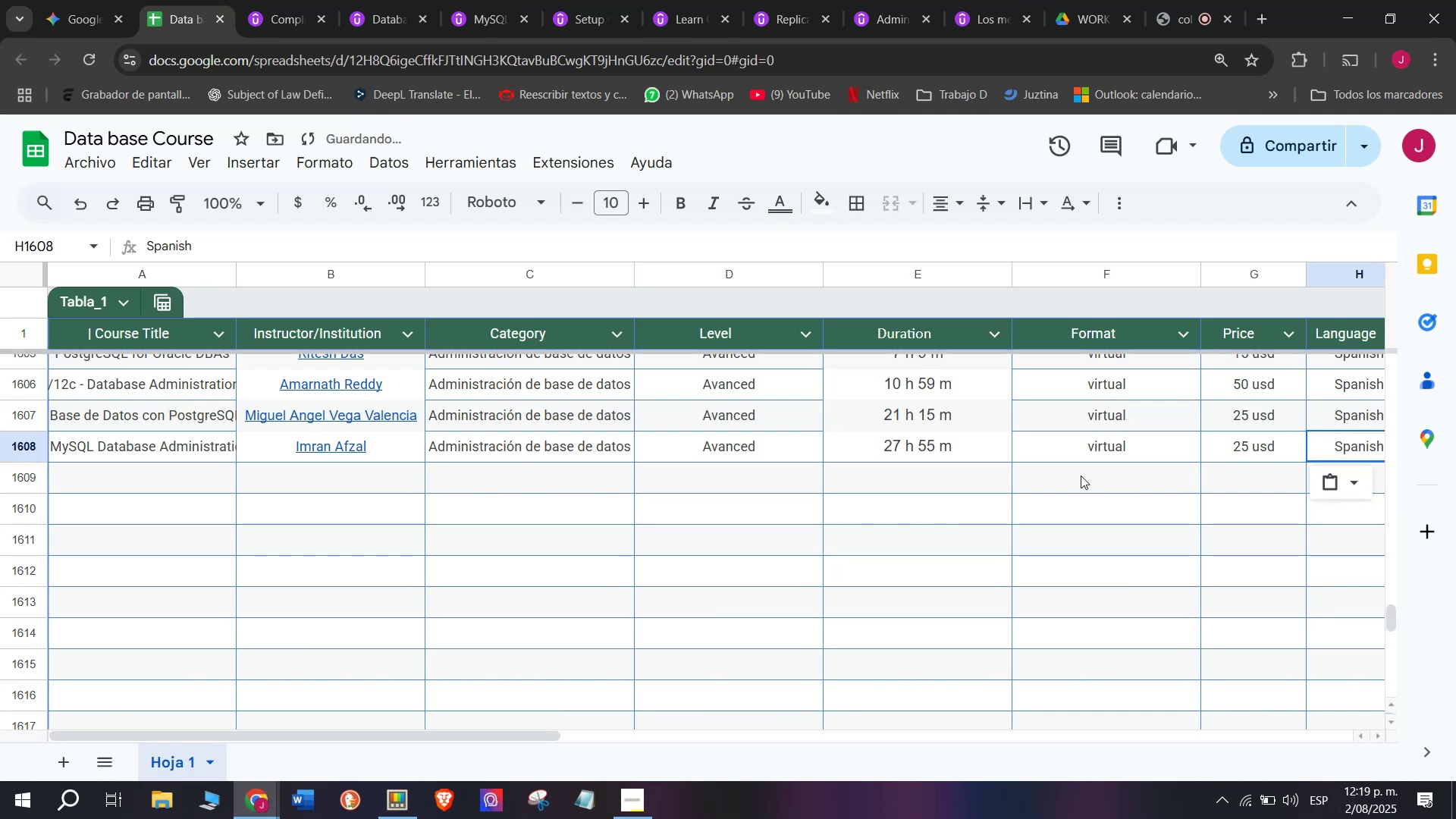 
scroll: coordinate [171, 333], scroll_direction: down, amount: 3.0
 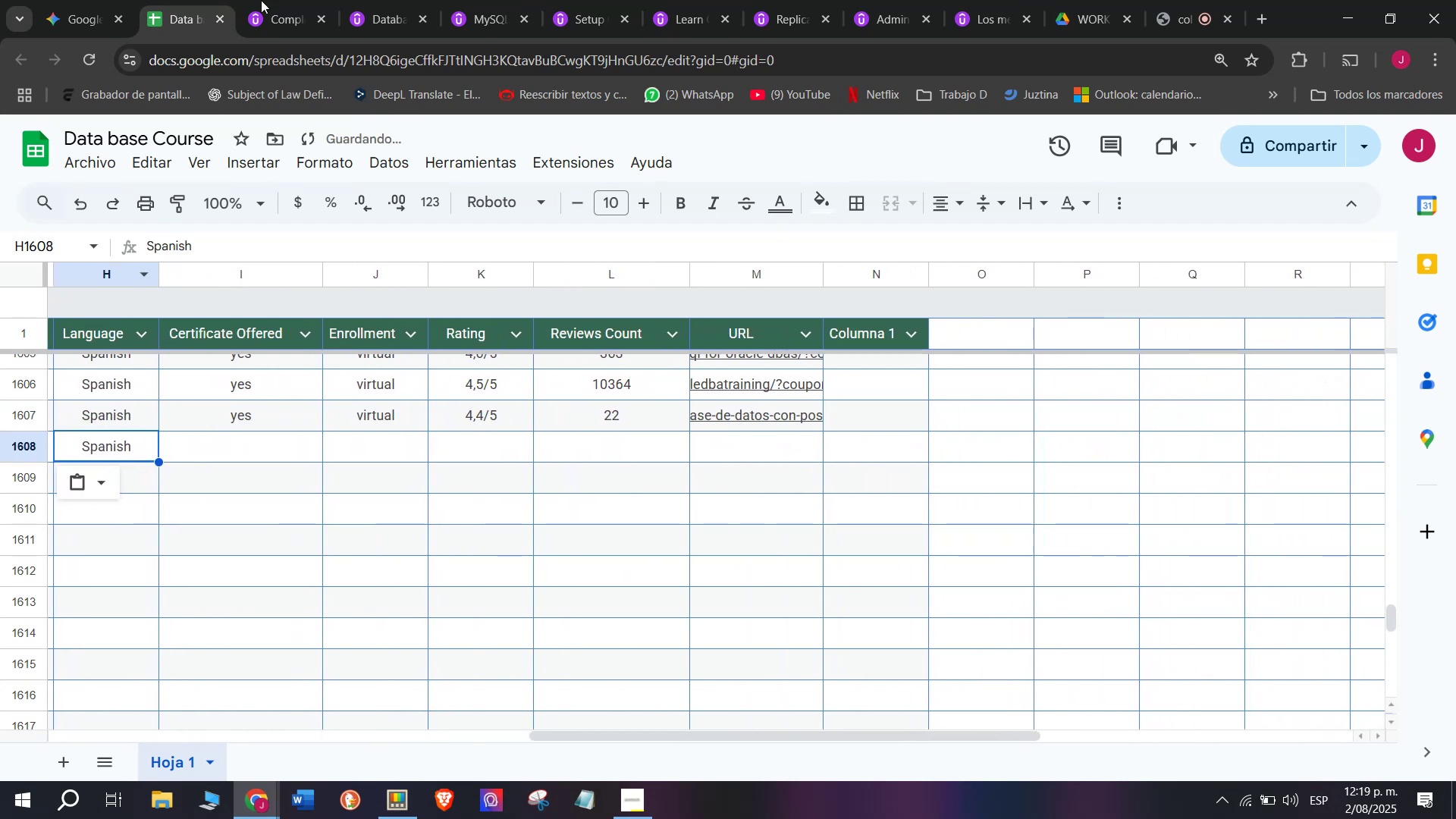 
left_click([265, 0])
 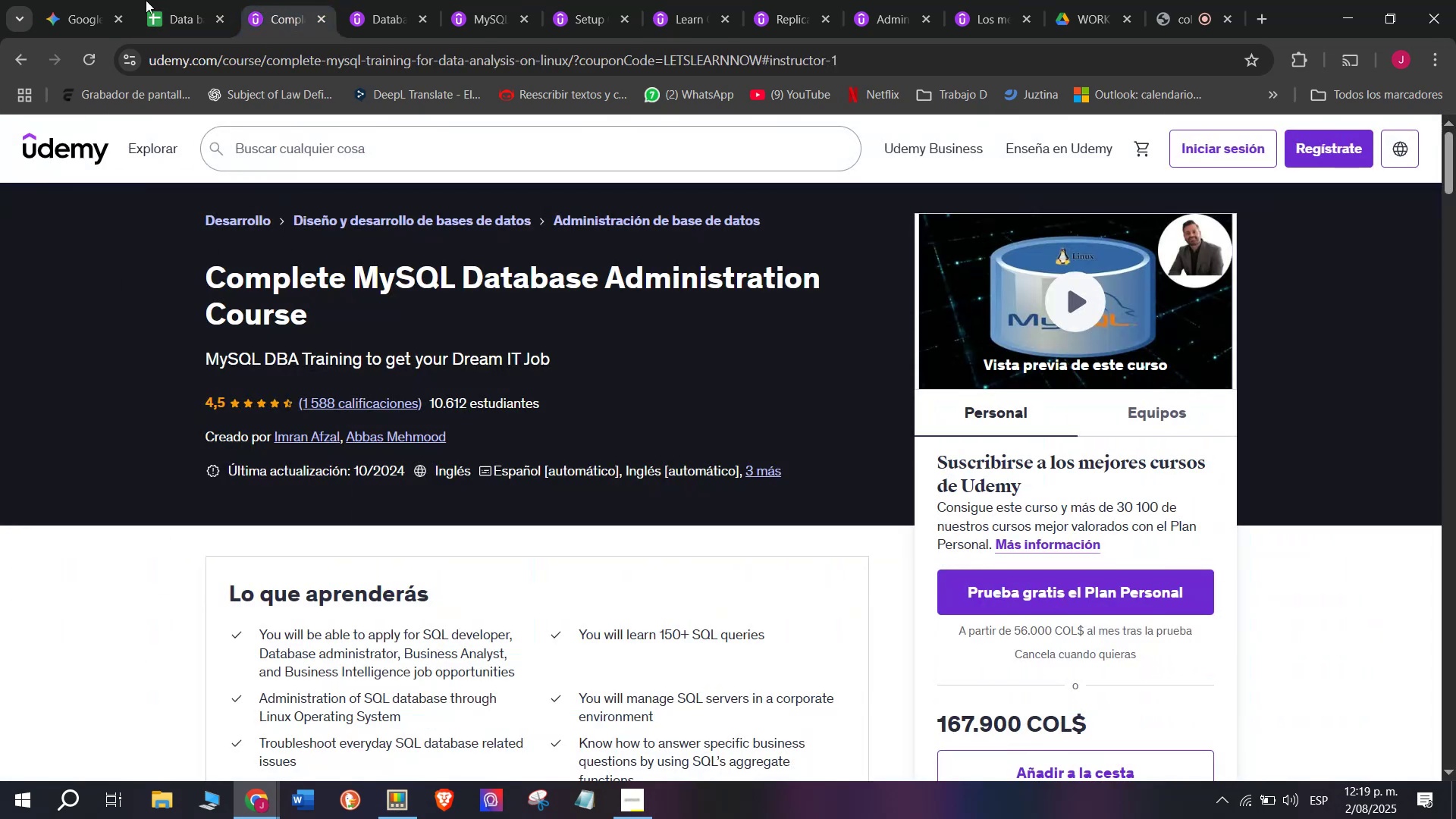 
left_click([143, 0])
 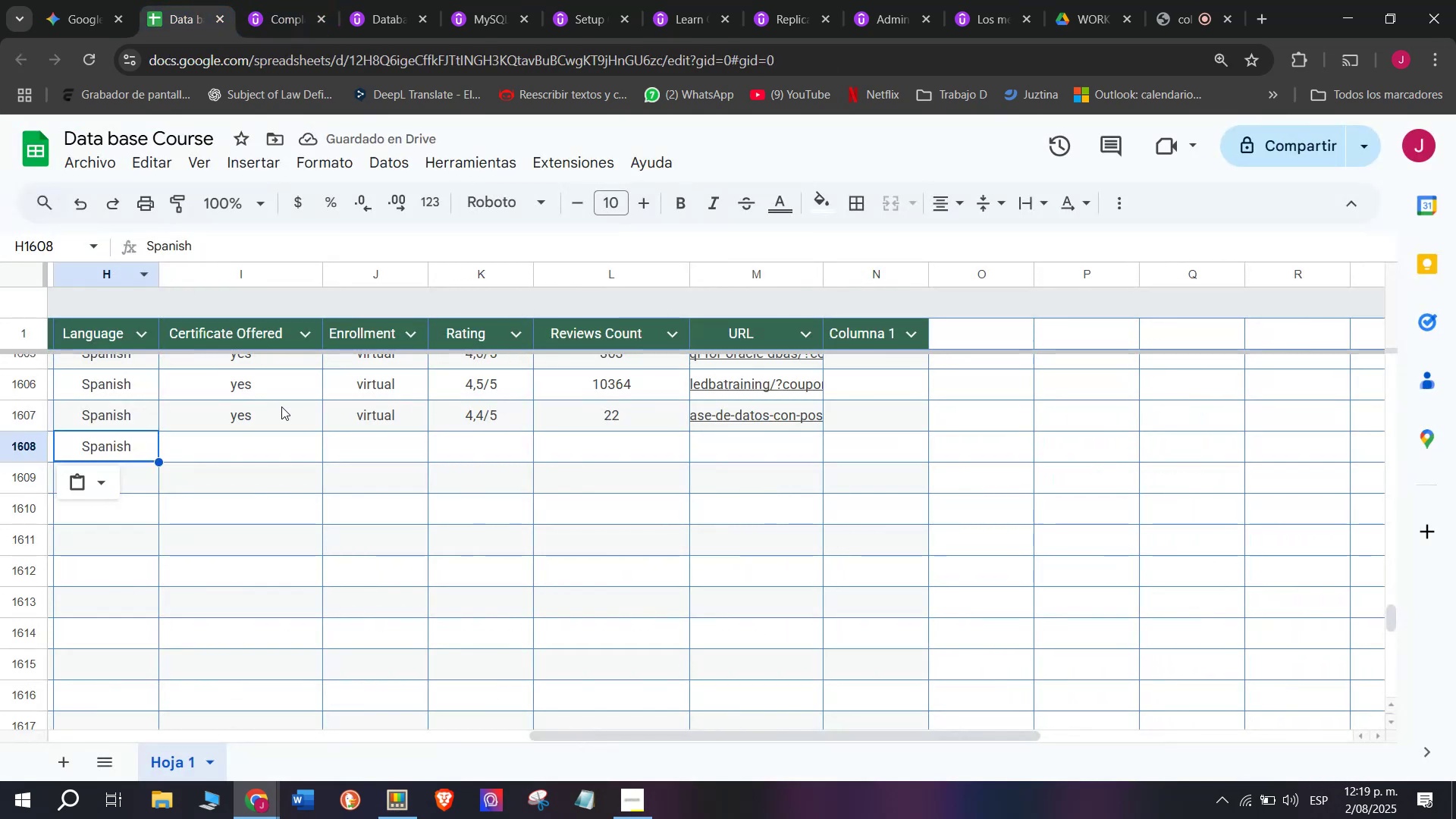 
left_click([275, 414])
 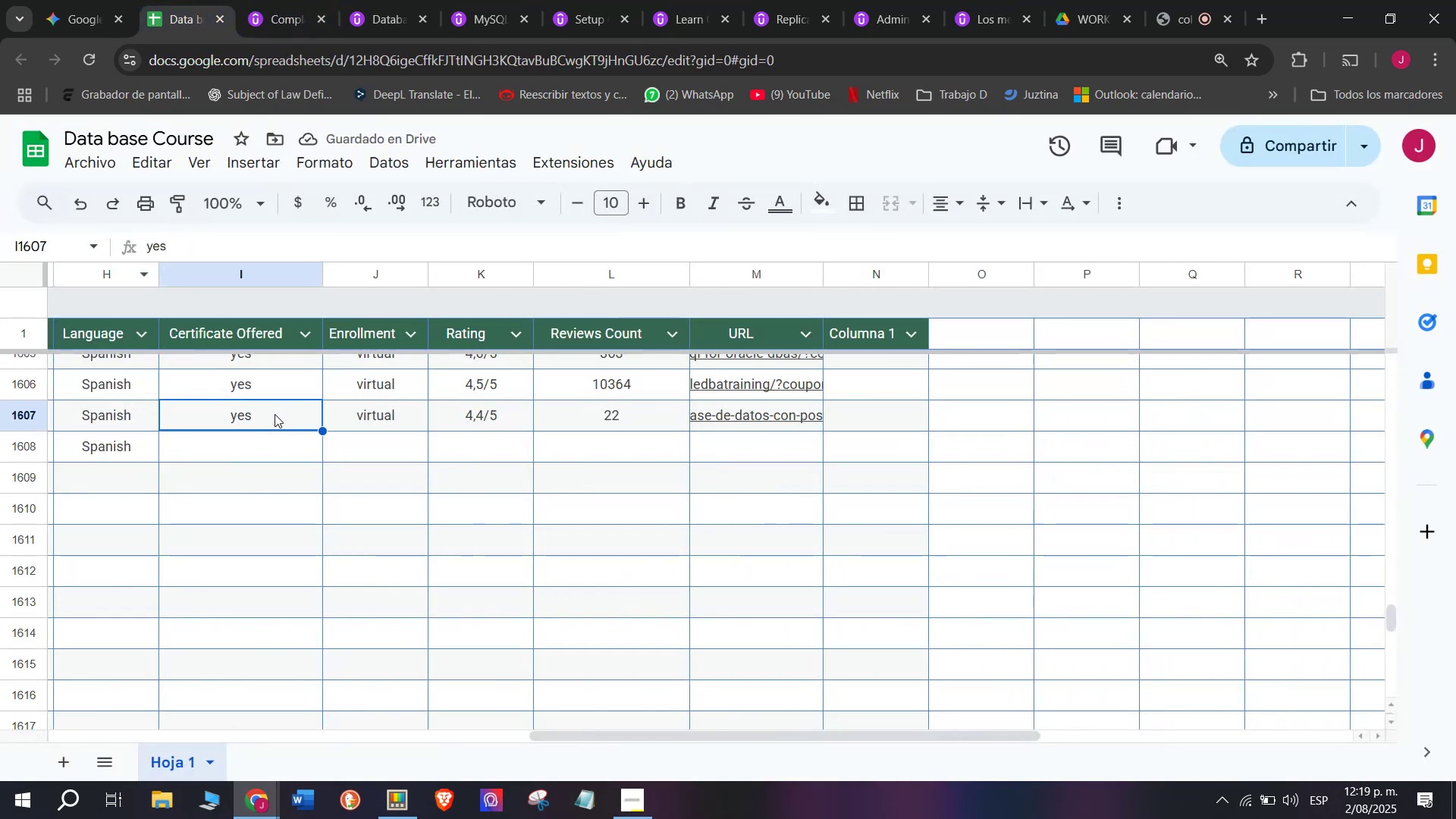 
key(Break)
 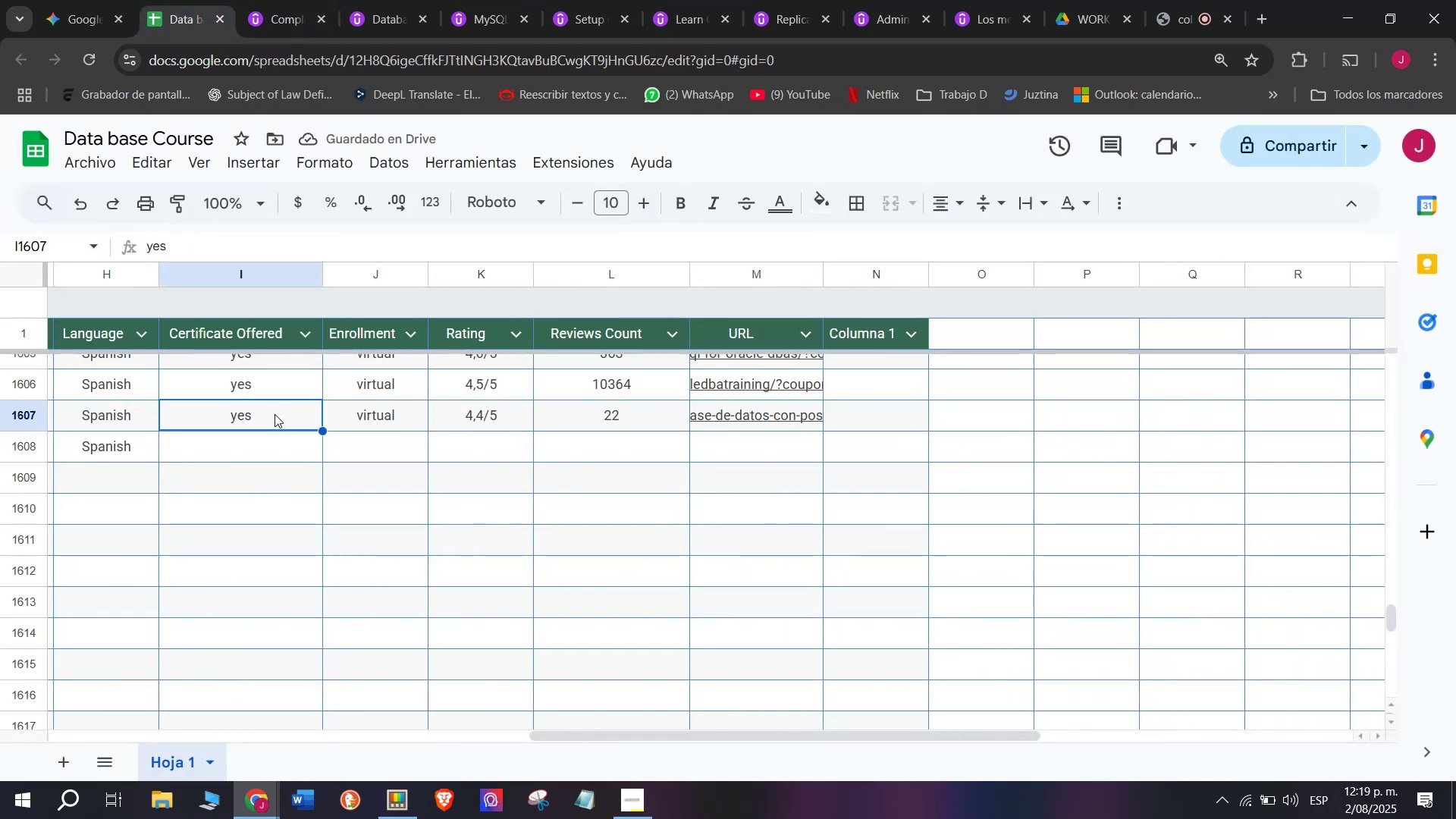 
key(Control+ControlLeft)
 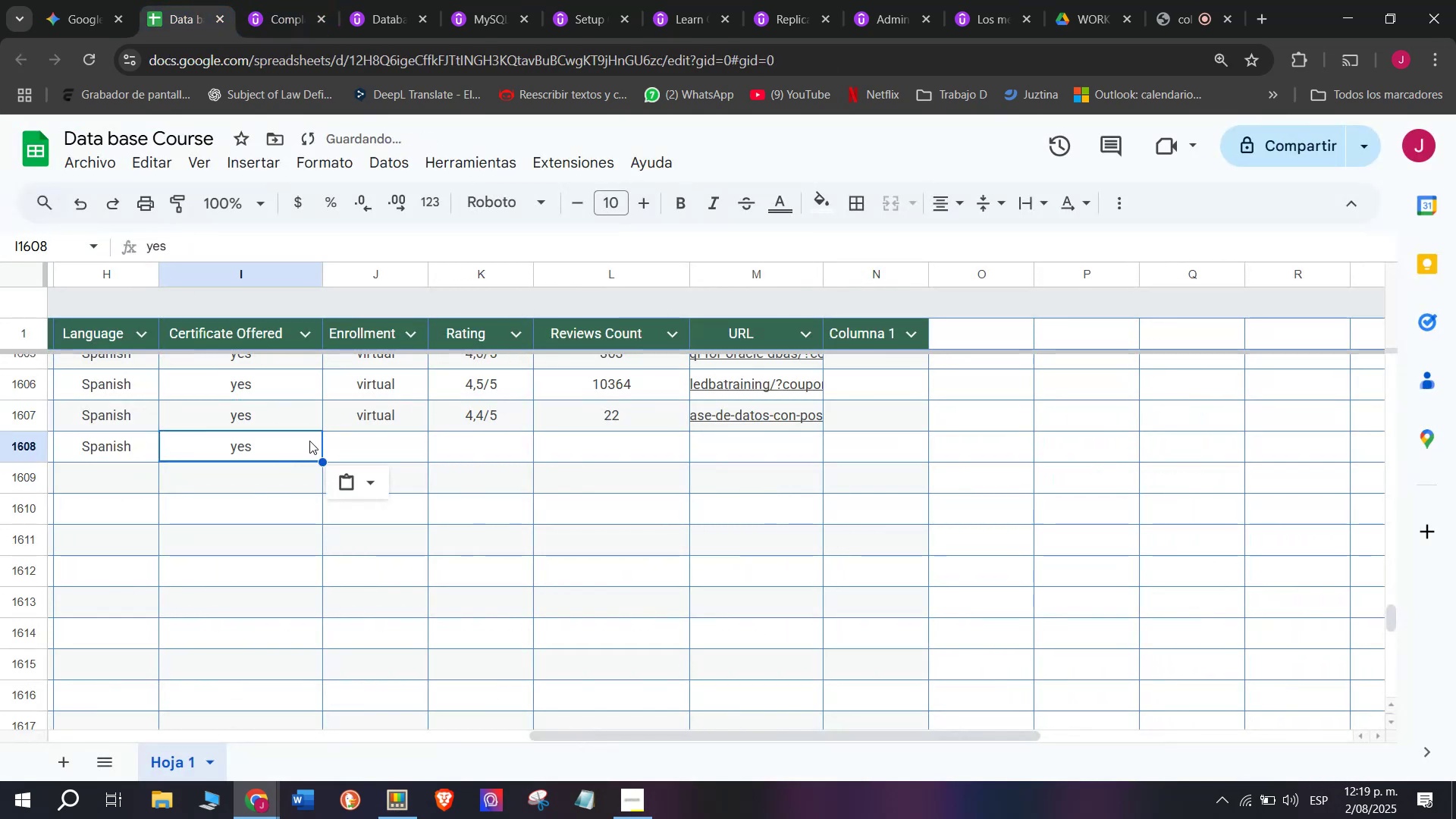 
key(Control+C)
 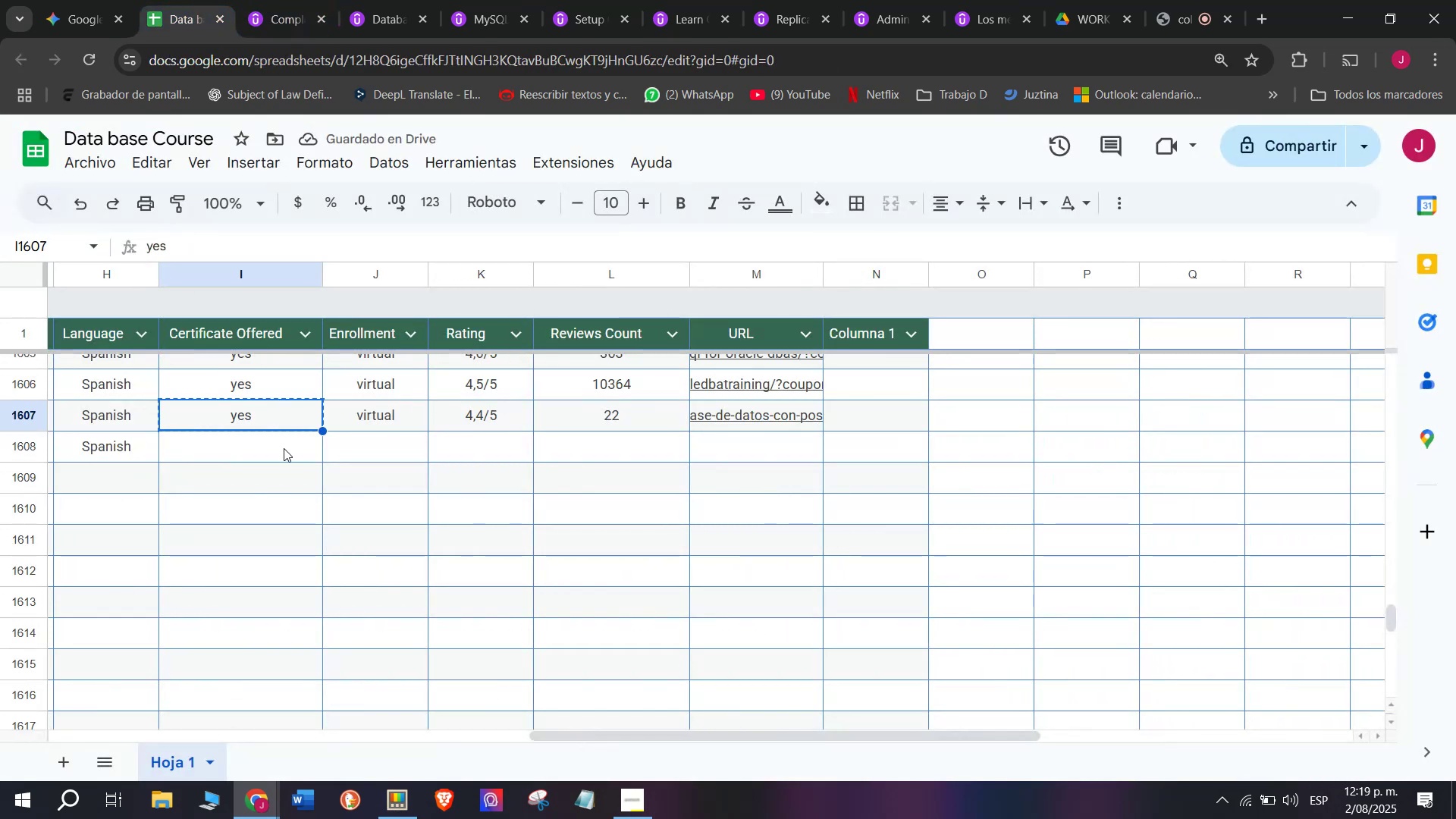 
key(Z)
 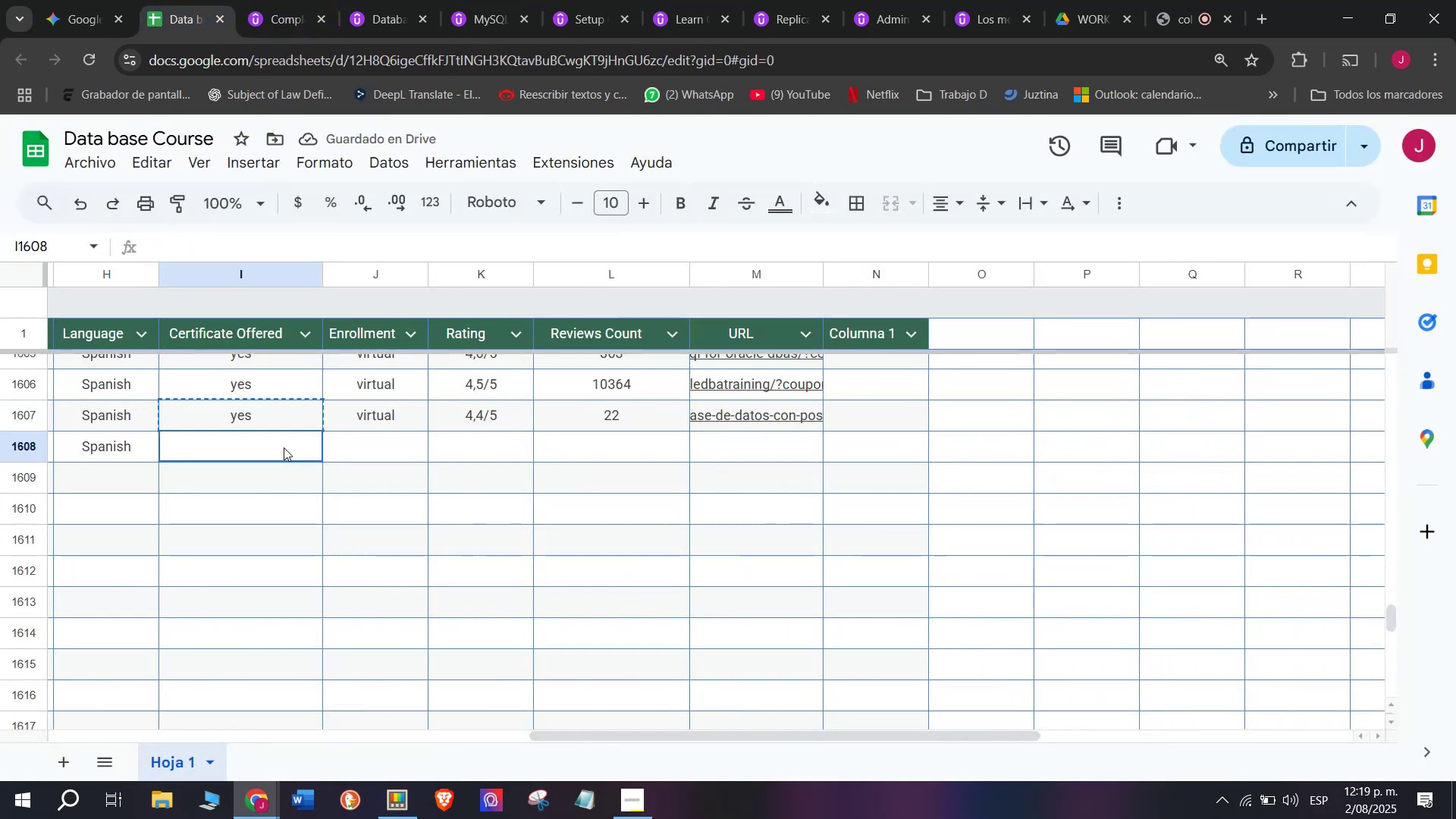 
key(Control+ControlLeft)
 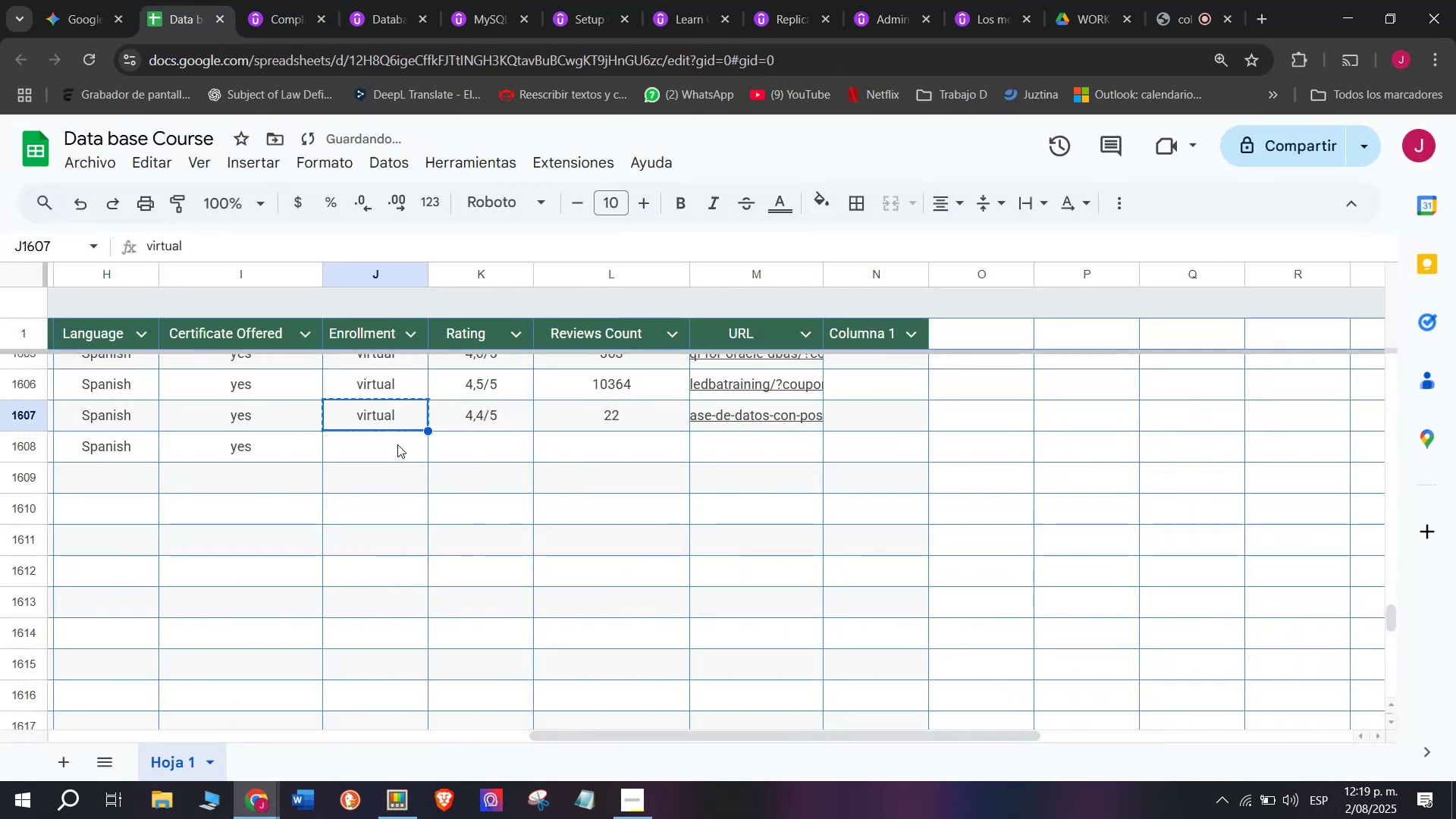 
key(Control+V)
 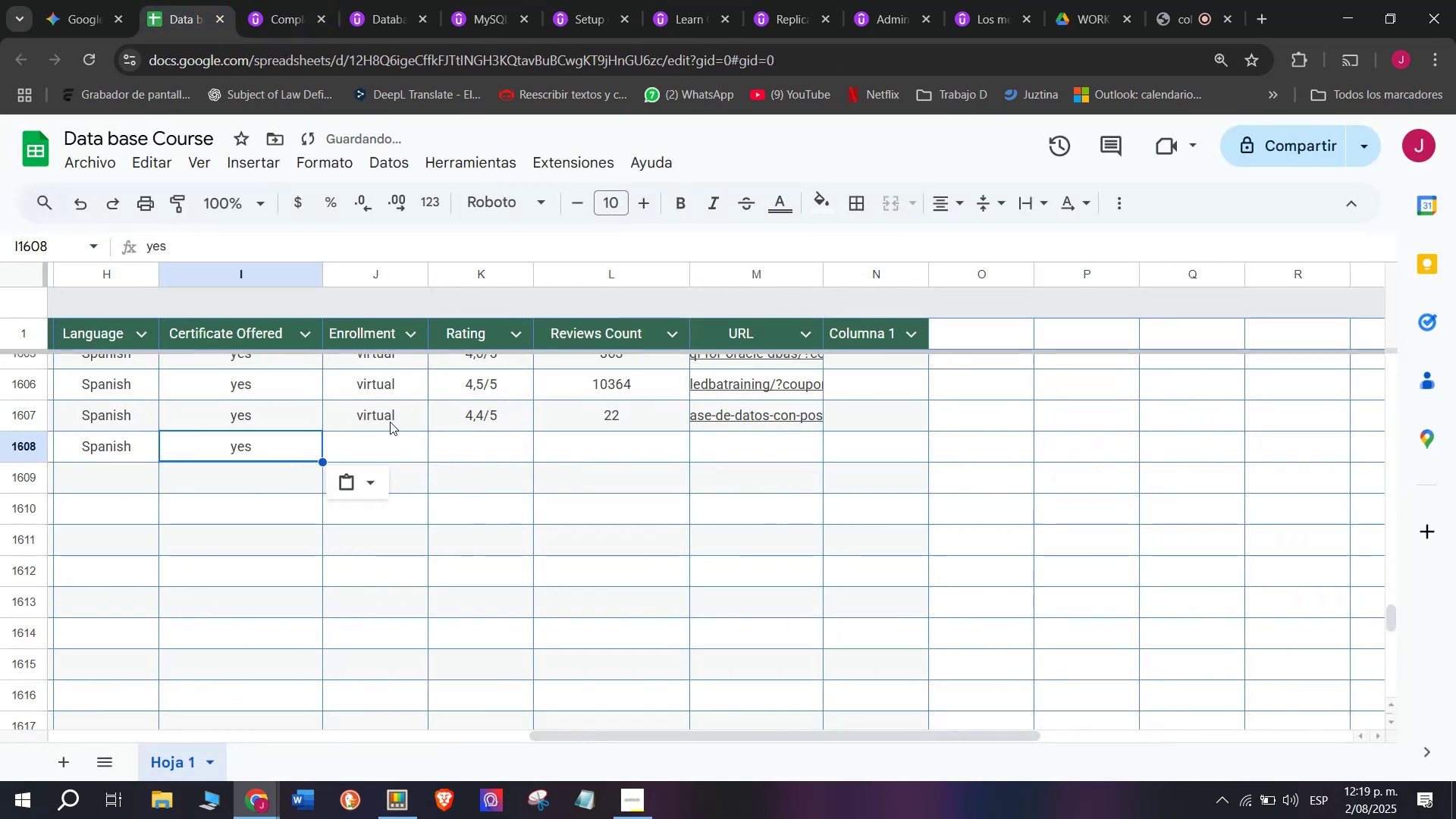 
triple_click([390, 422])
 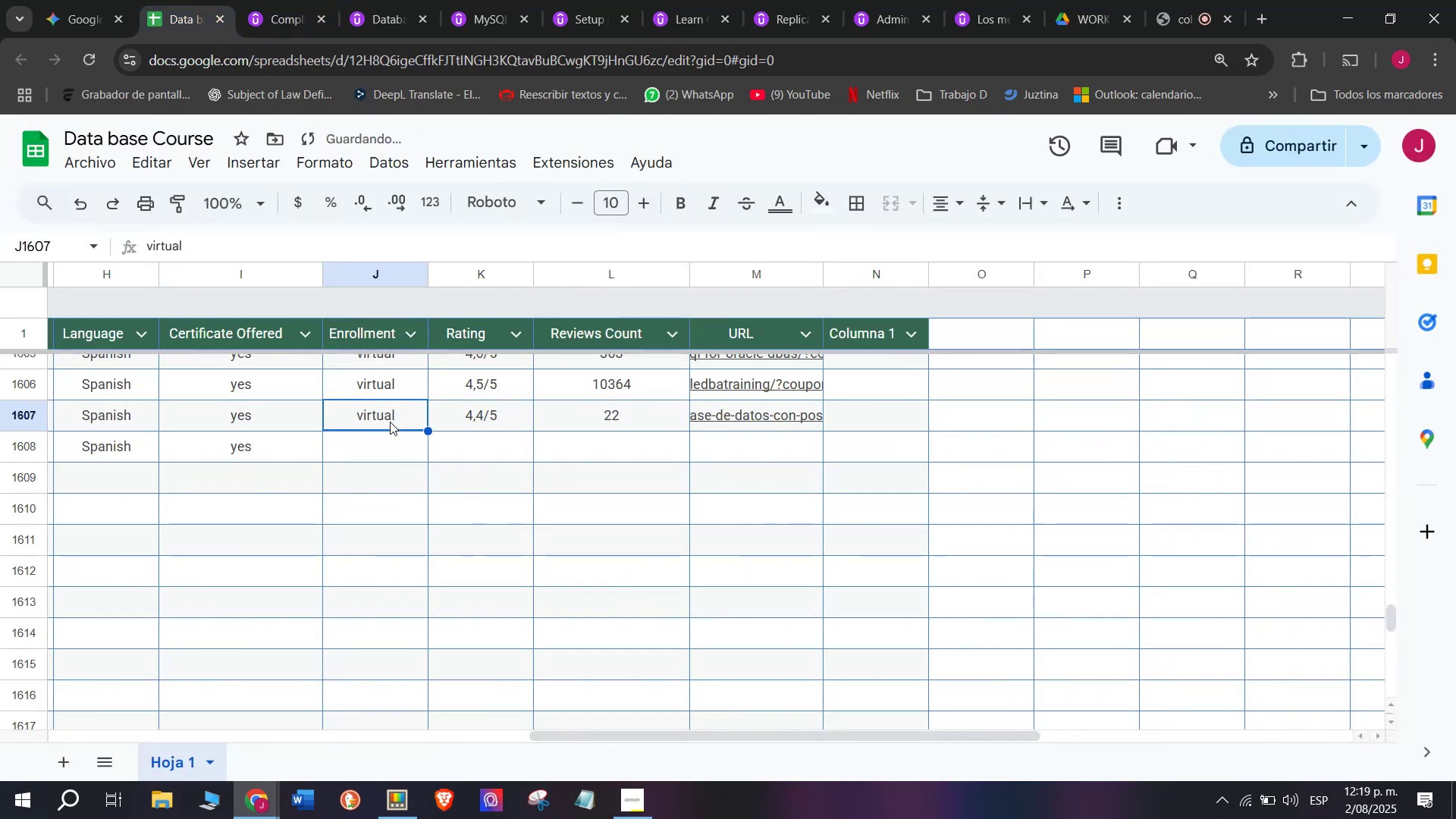 
key(Control+ControlLeft)
 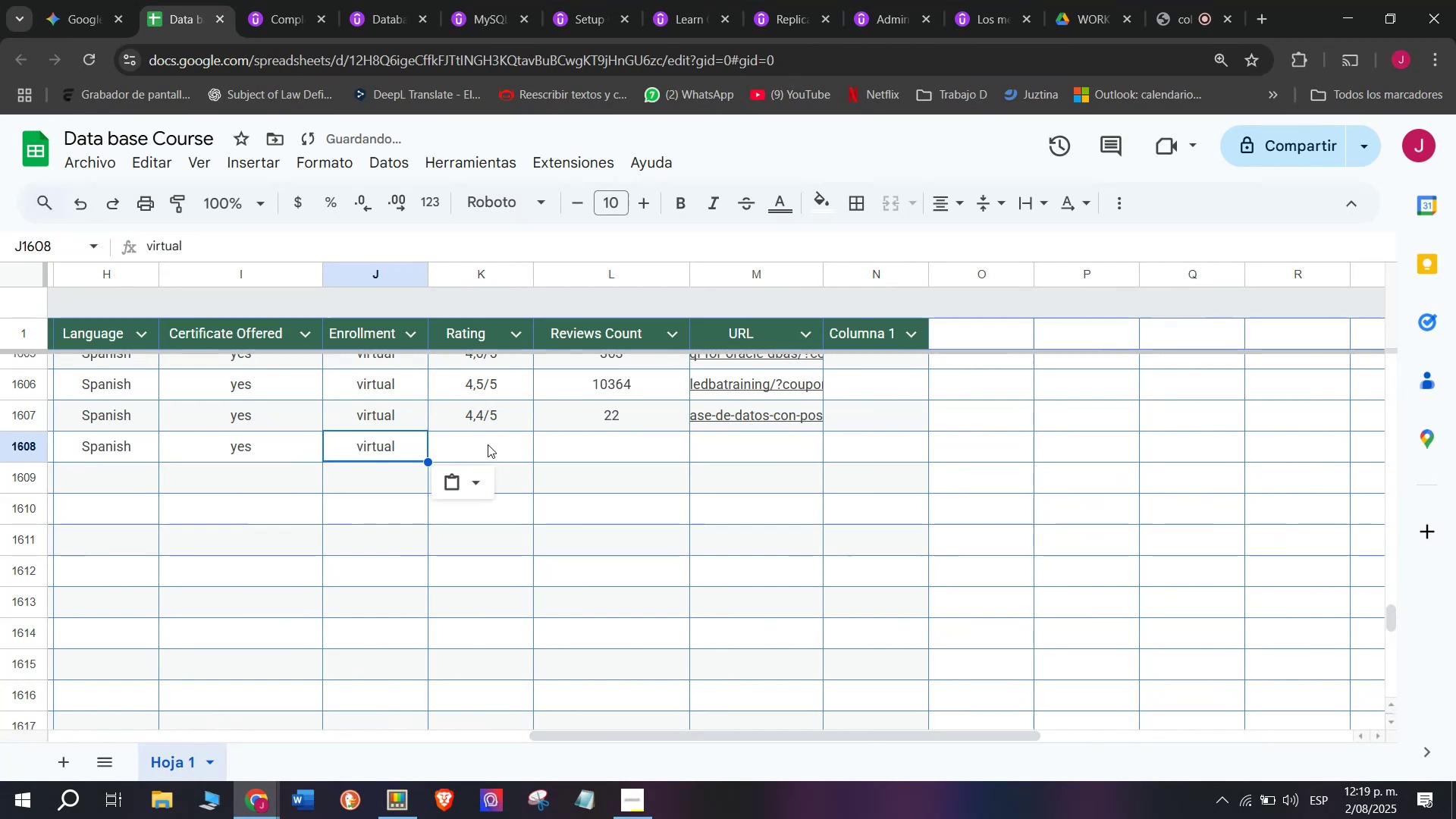 
key(Break)
 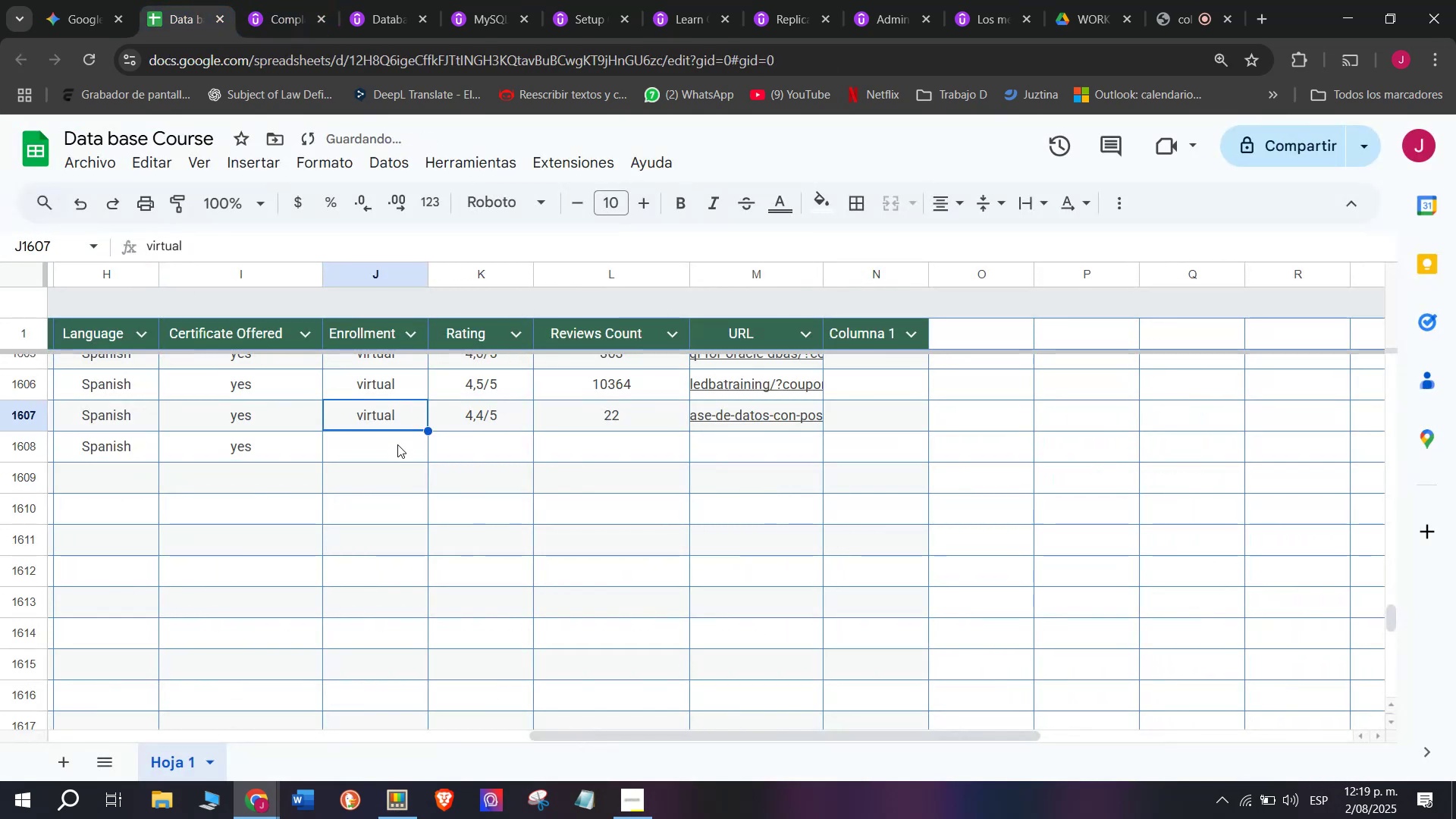 
key(Control+C)
 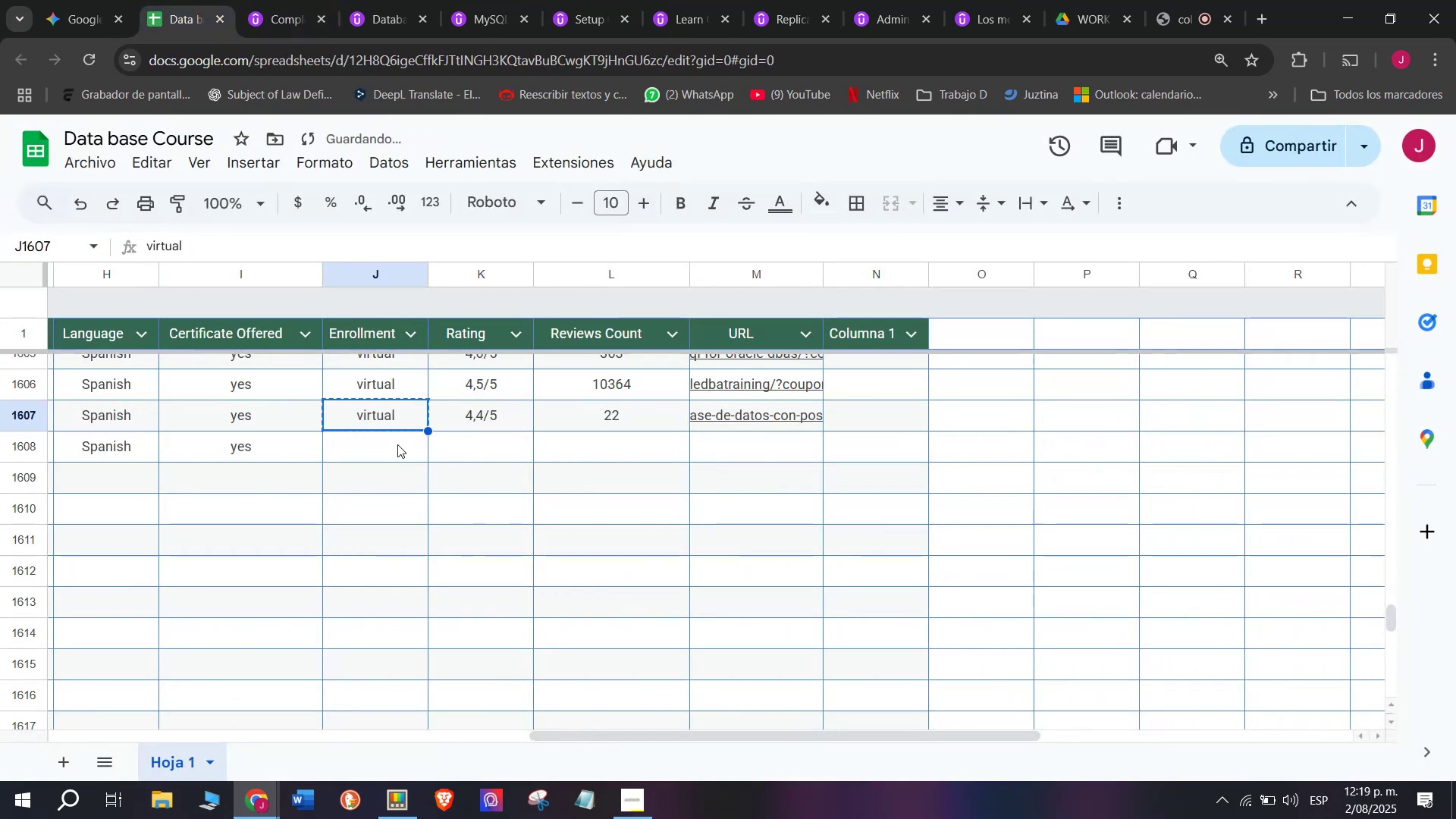 
key(Z)
 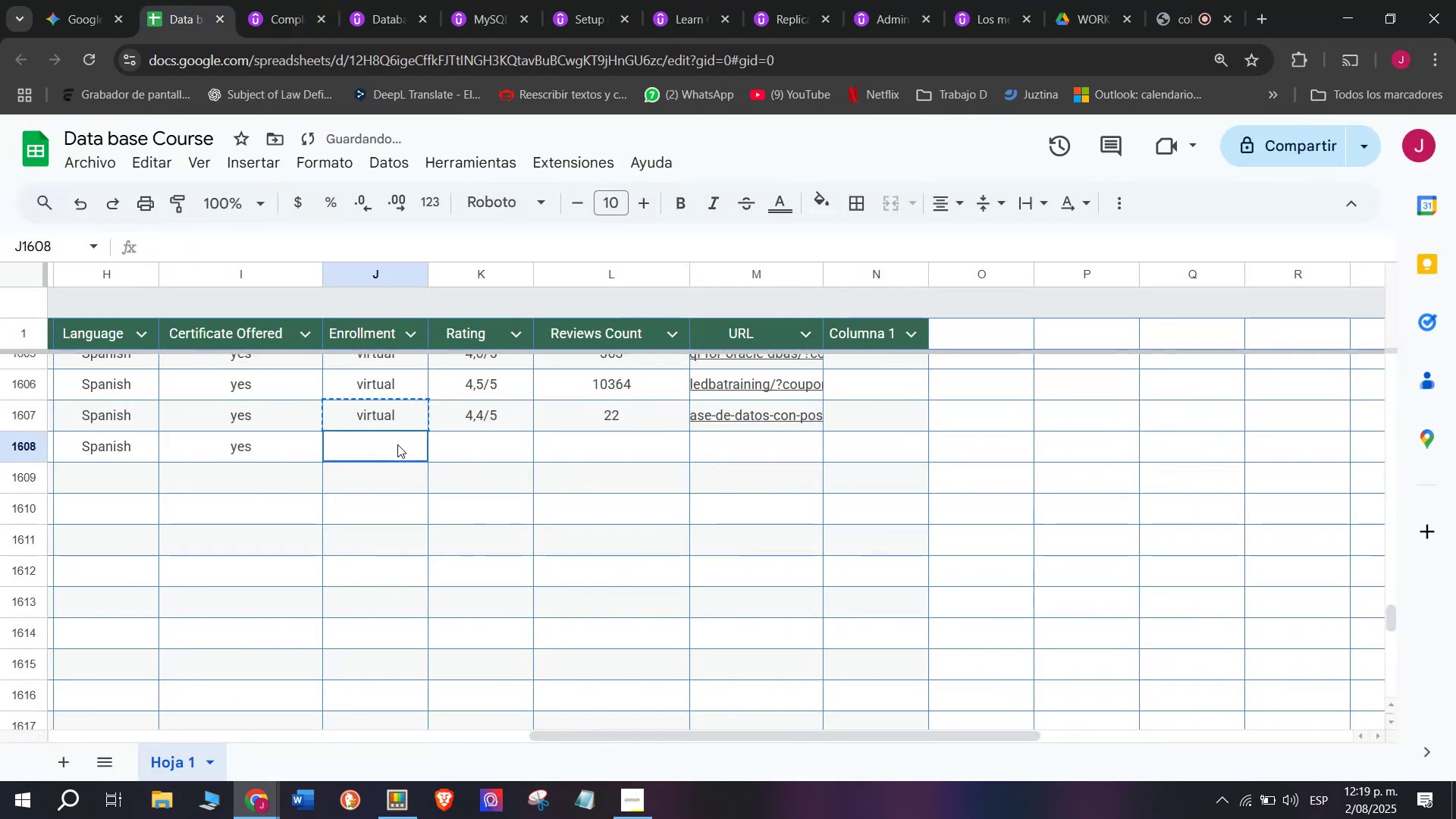 
key(Control+ControlLeft)
 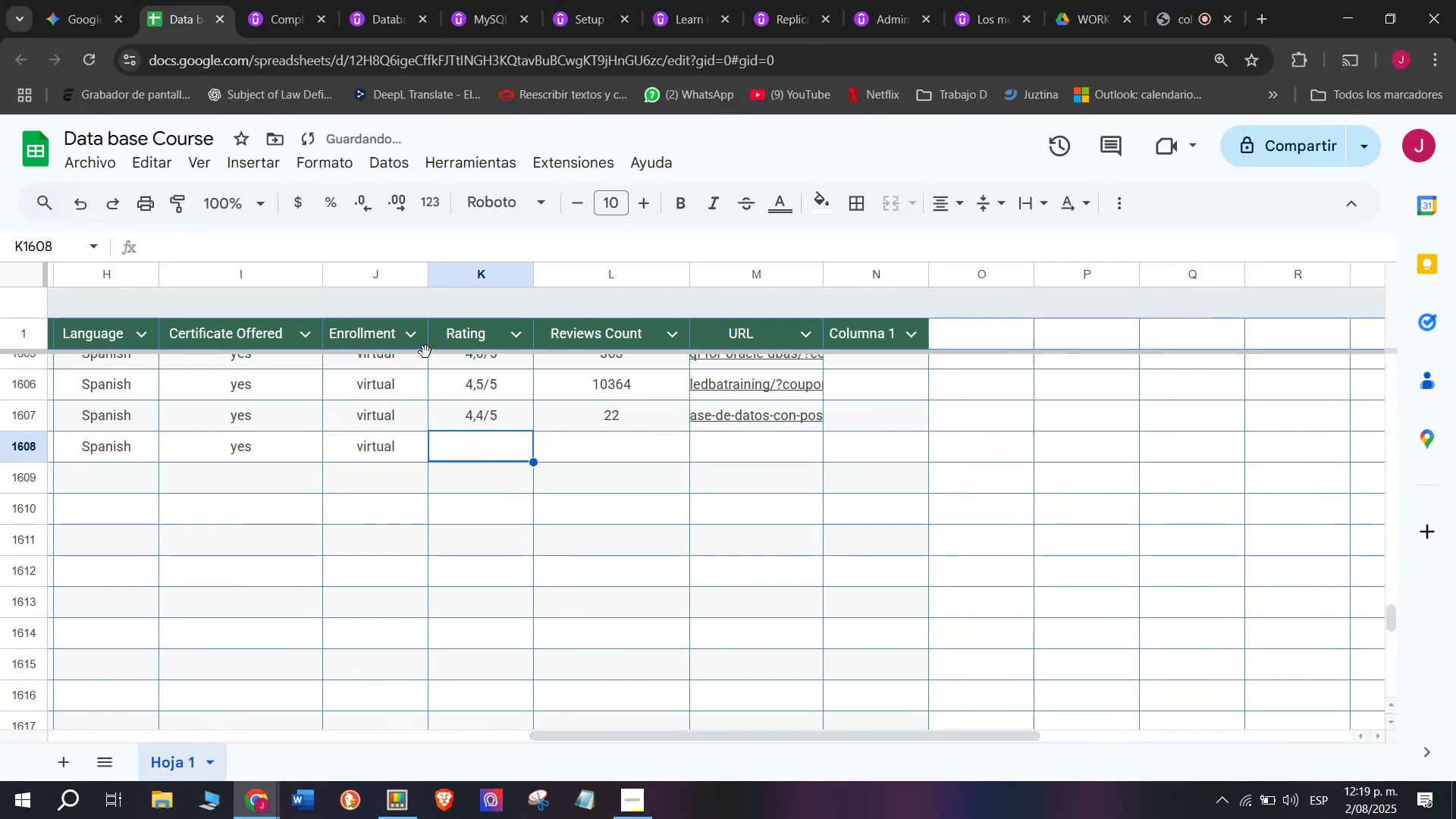 
key(Control+V)
 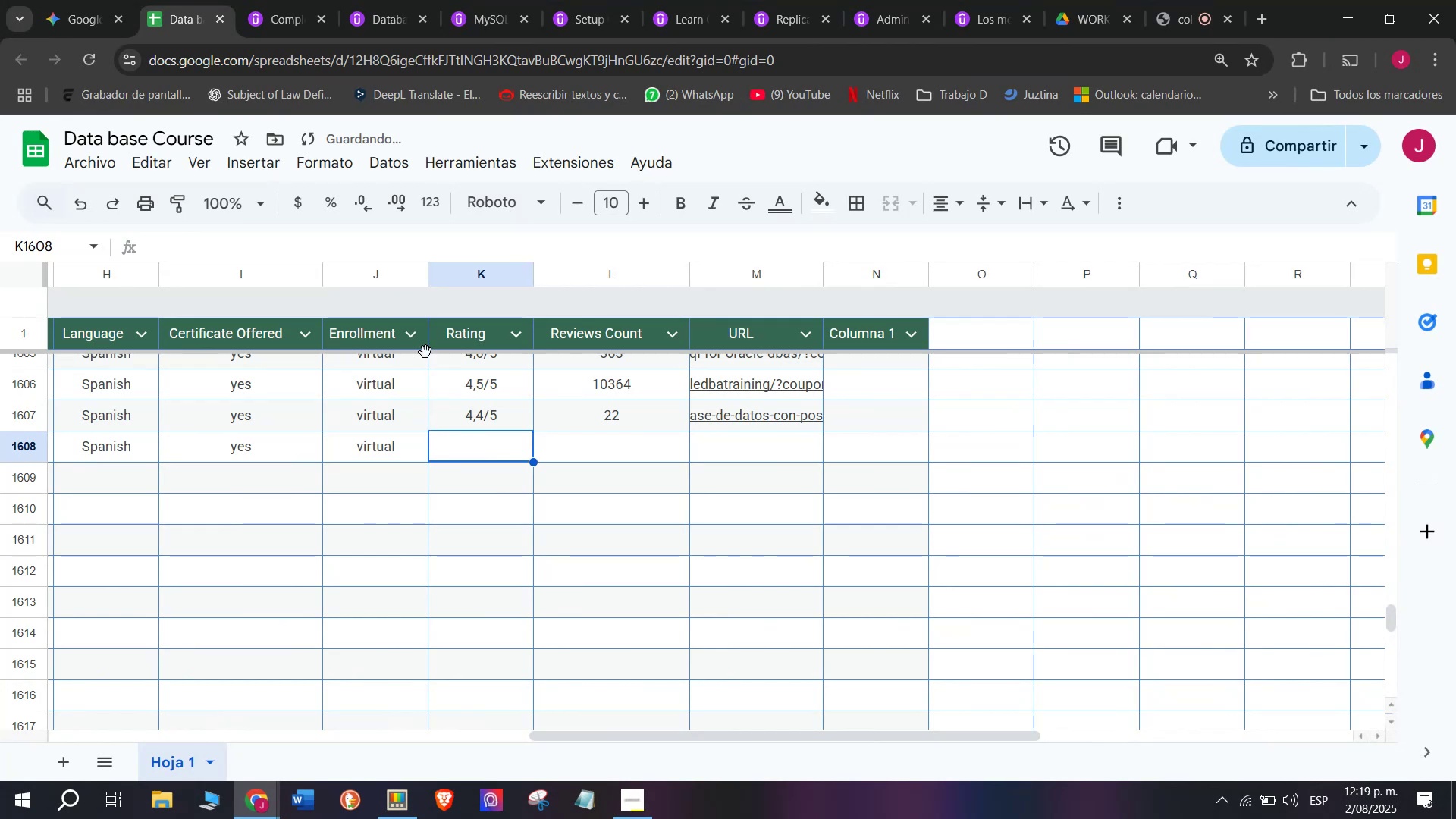 
triple_click([397, 444])
 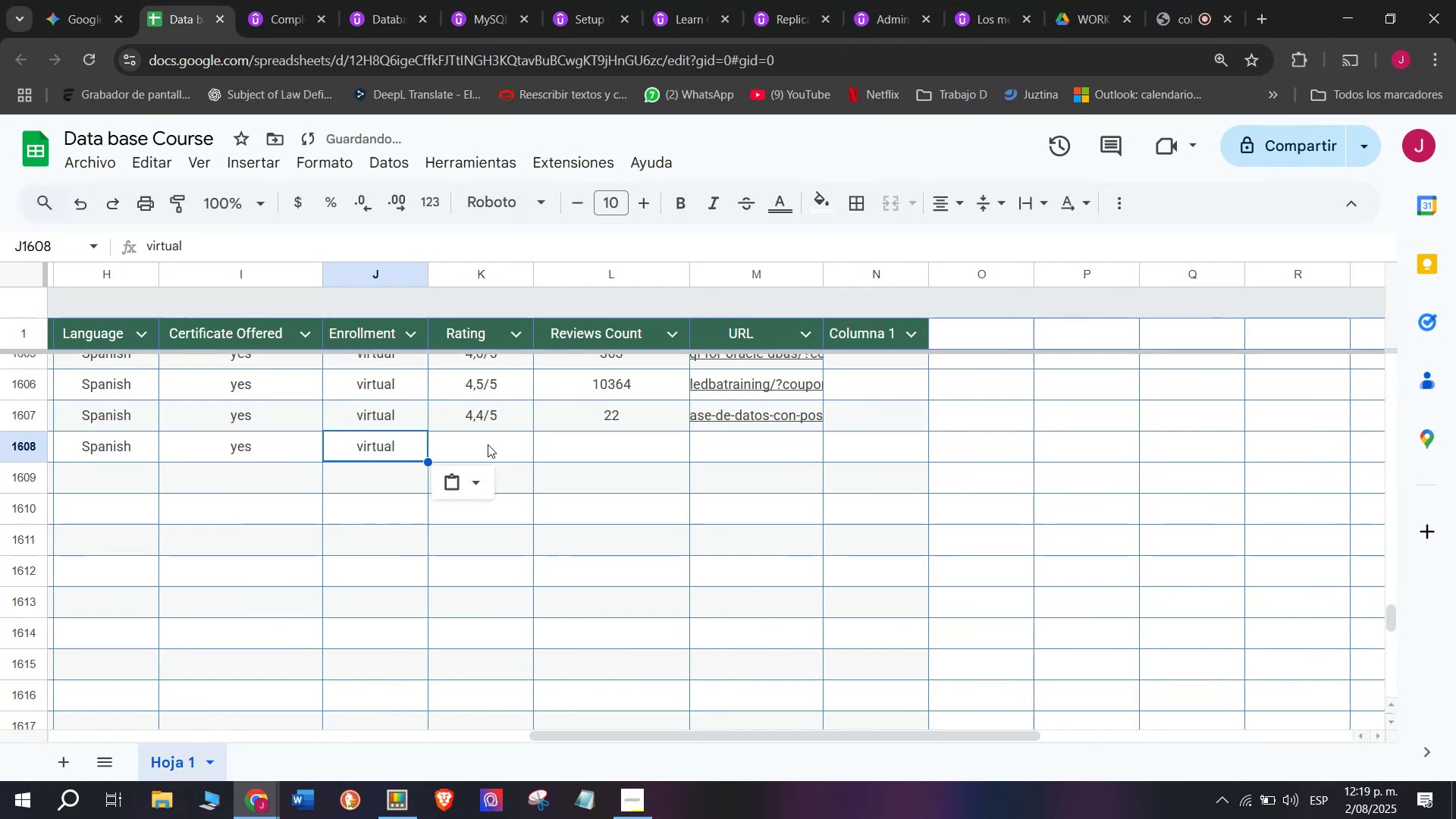 
triple_click([488, 444])
 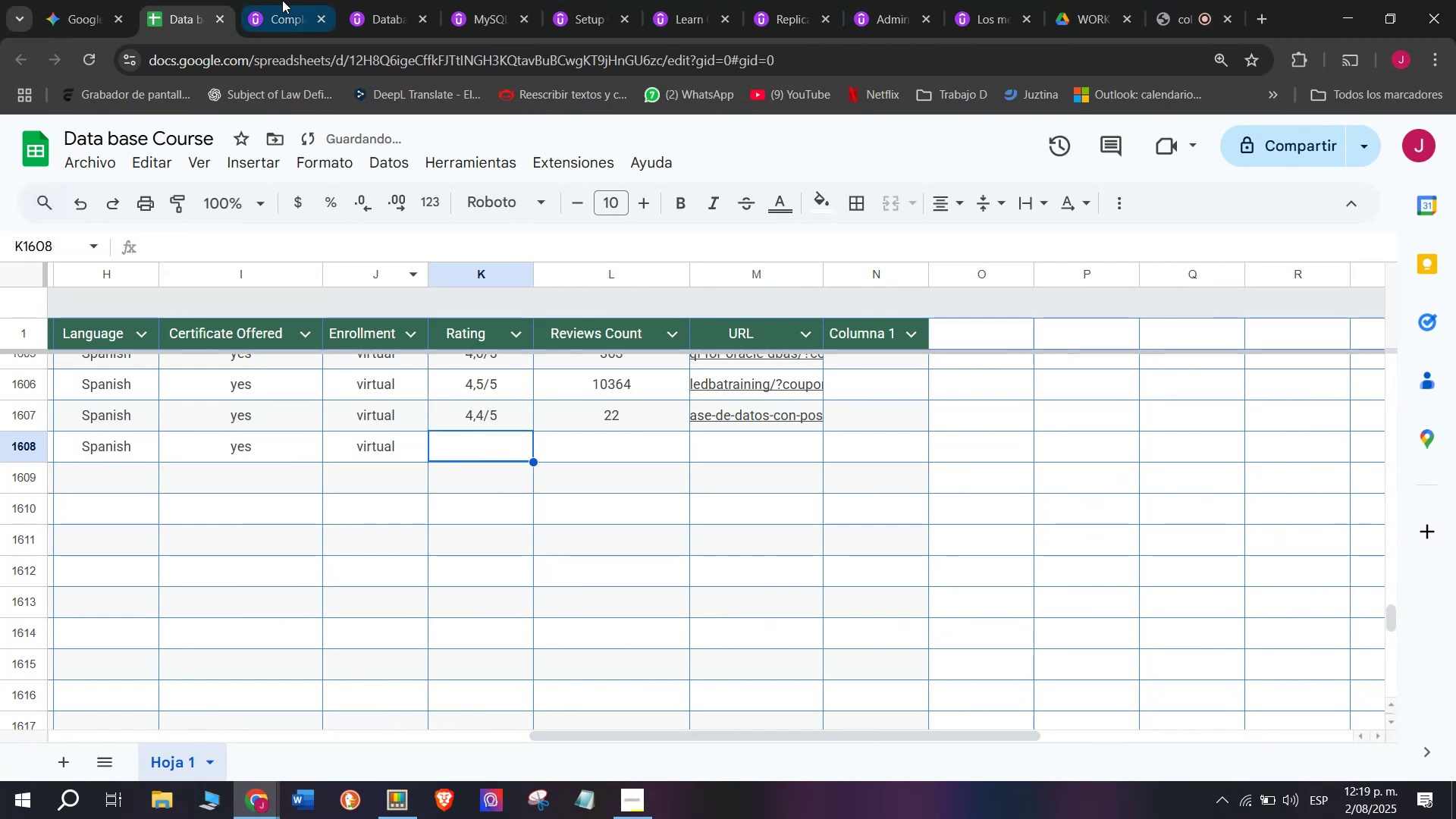 
triple_click([280, 0])
 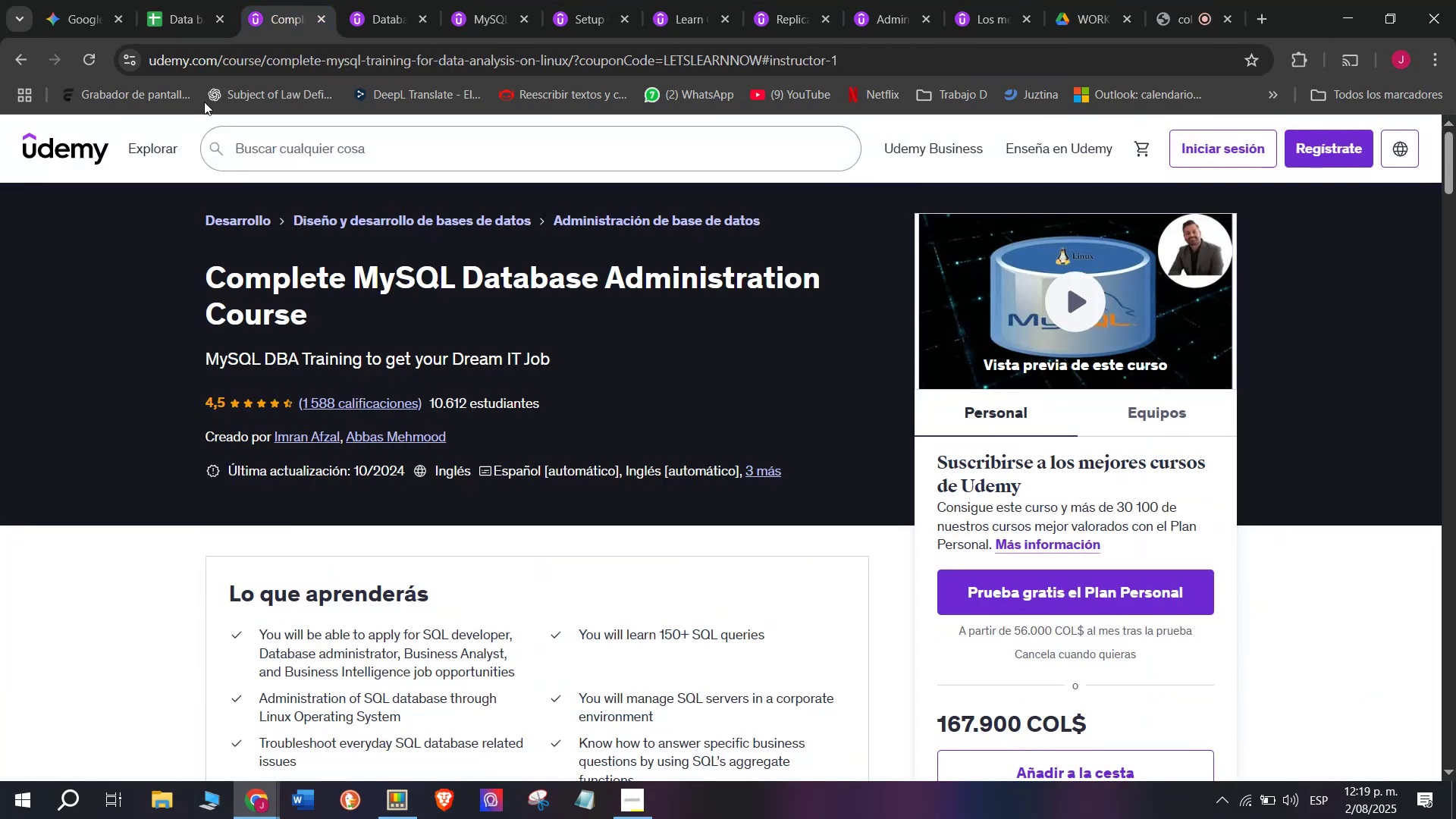 
left_click([175, 0])
 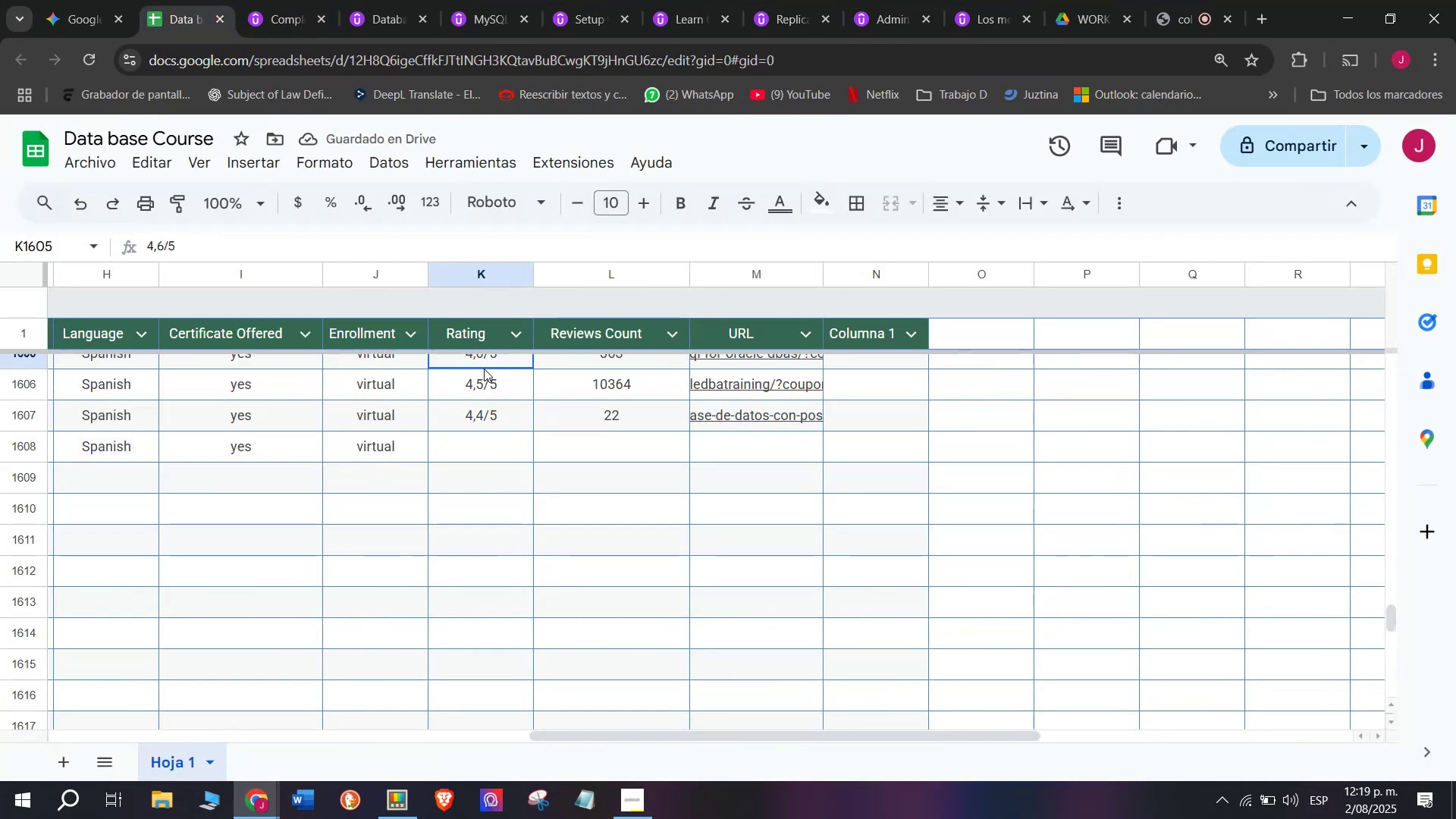 
double_click([488, 388])
 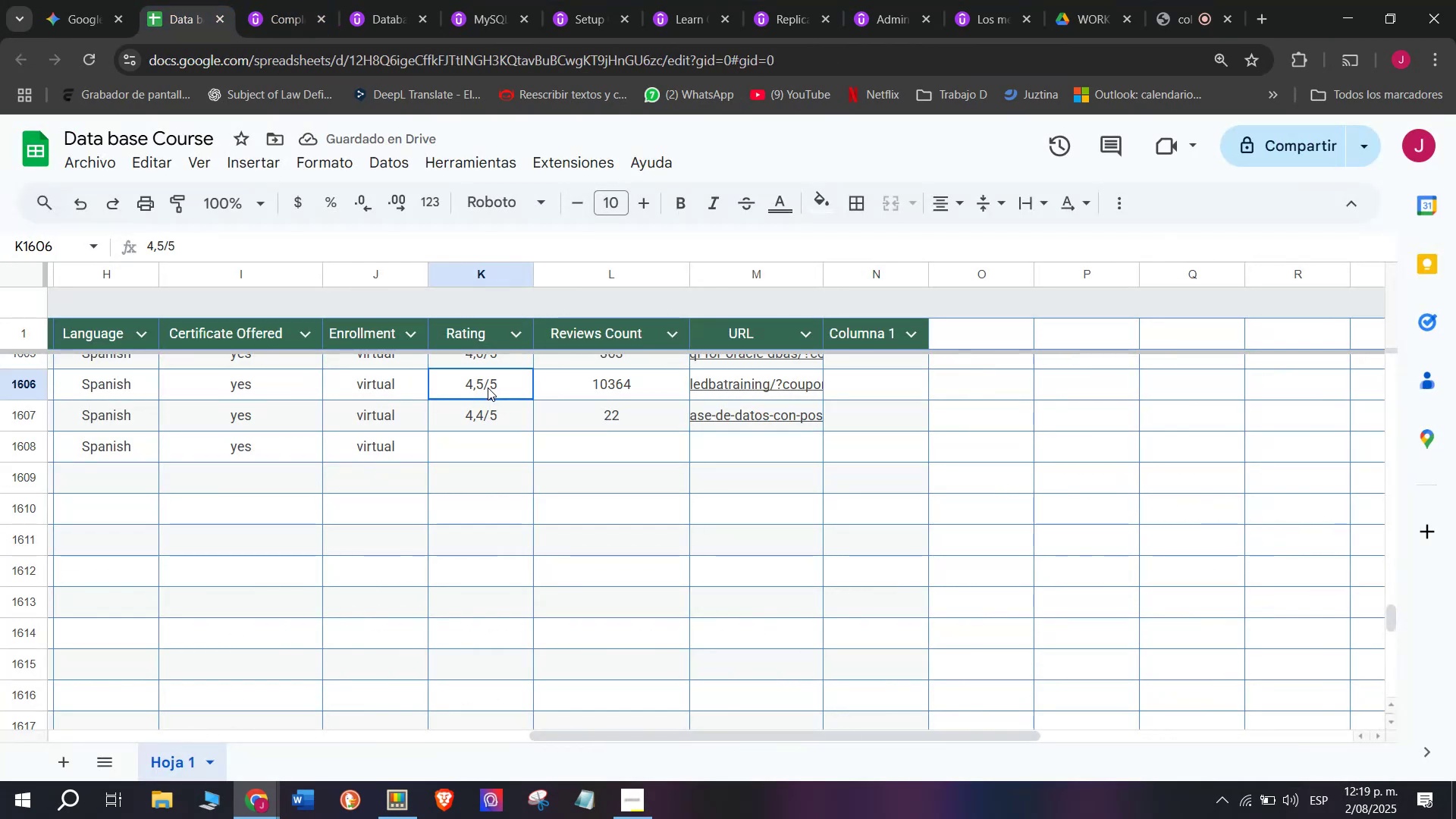 
key(Break)
 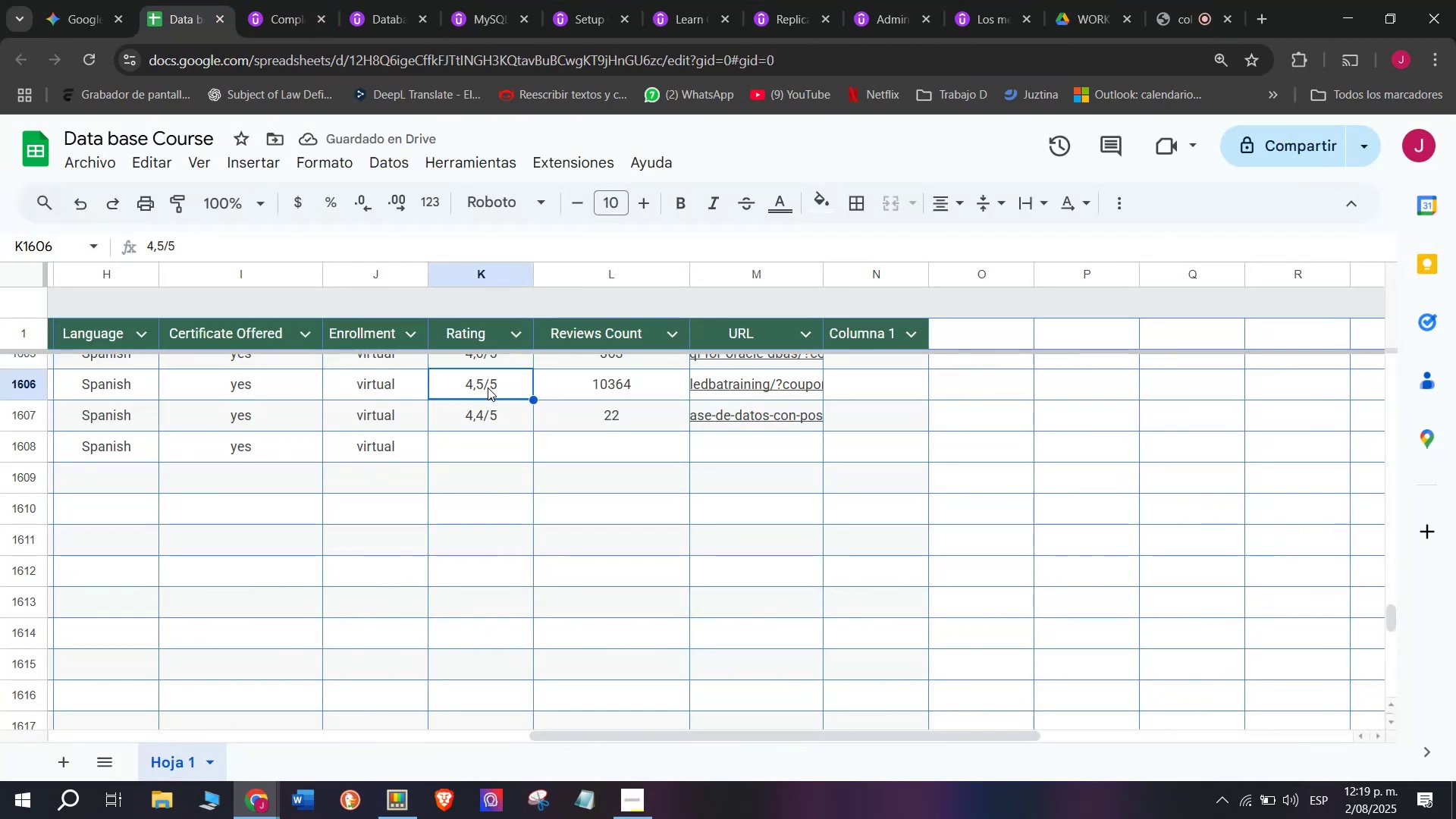 
key(Control+ControlLeft)
 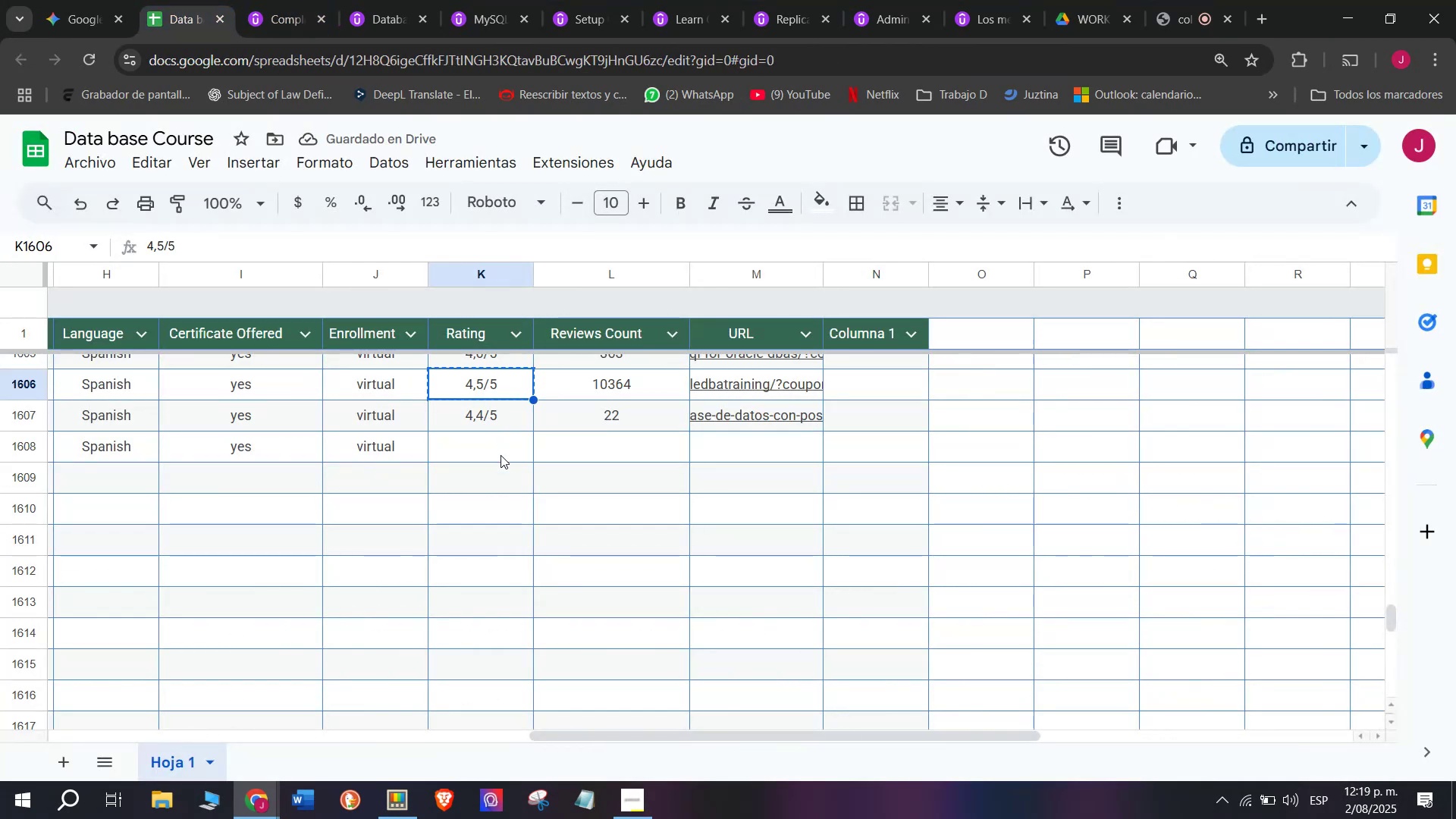 
key(Control+C)
 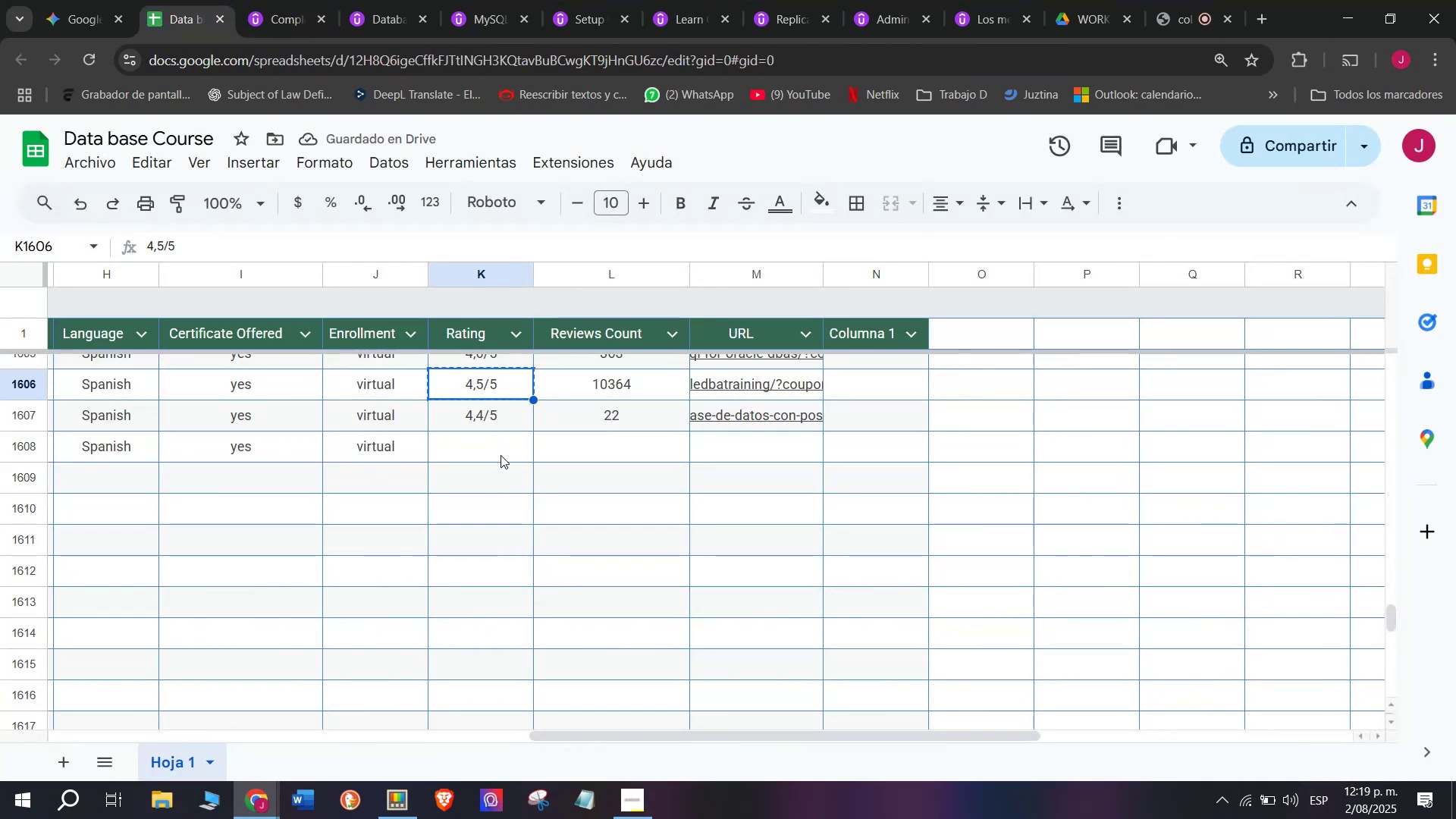 
left_click([500, 455])
 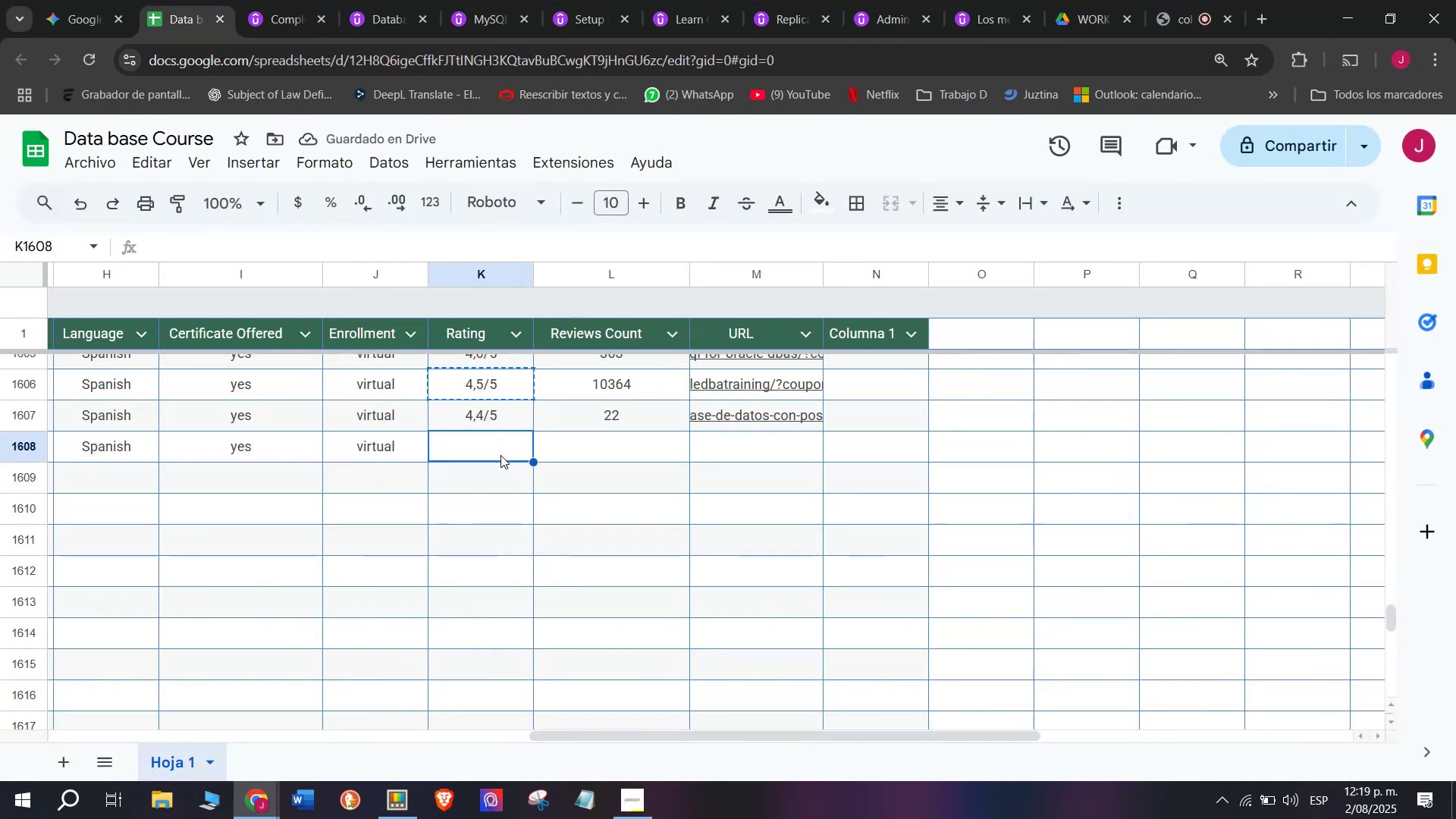 
key(Z)
 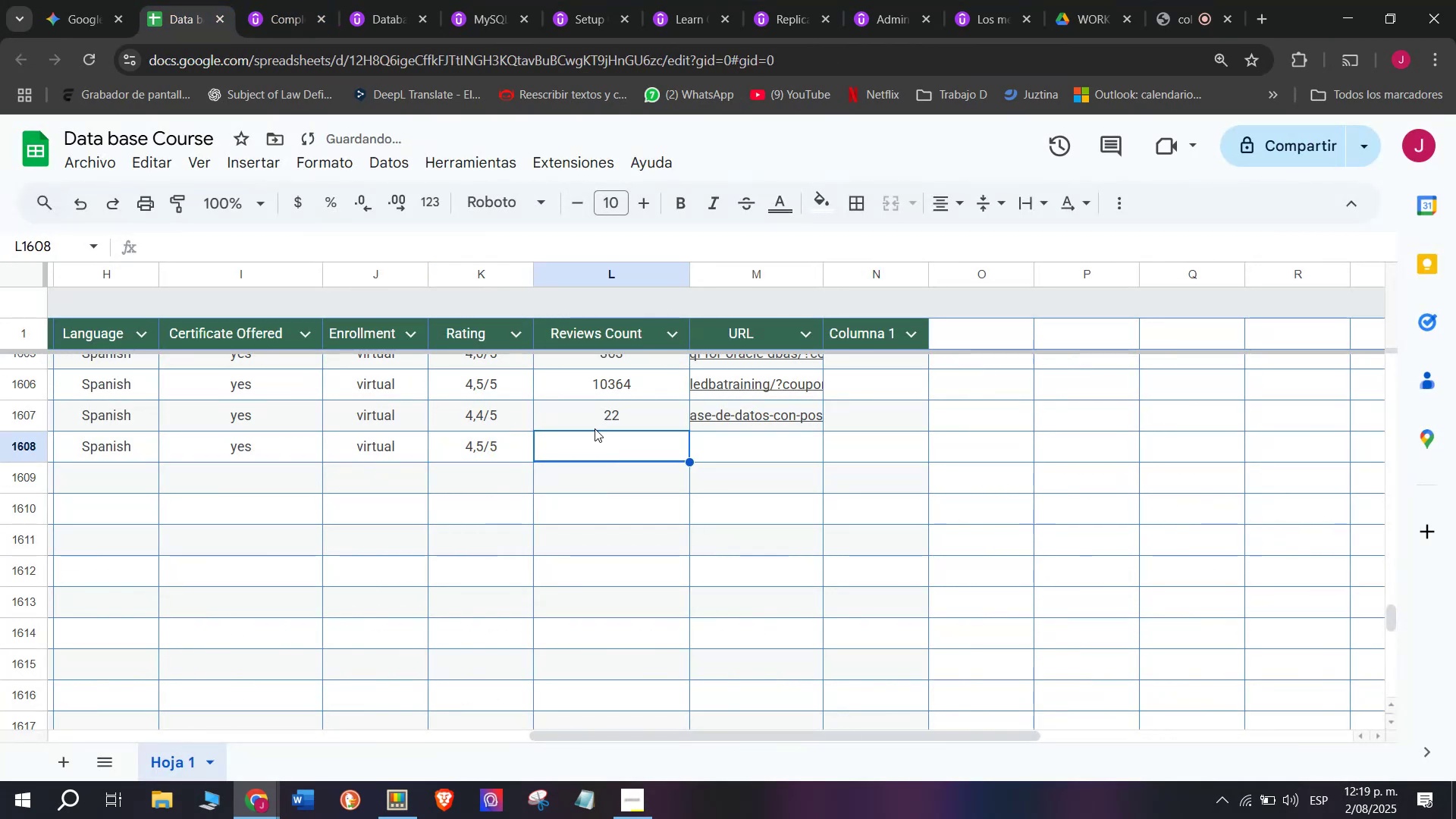 
key(Control+ControlLeft)
 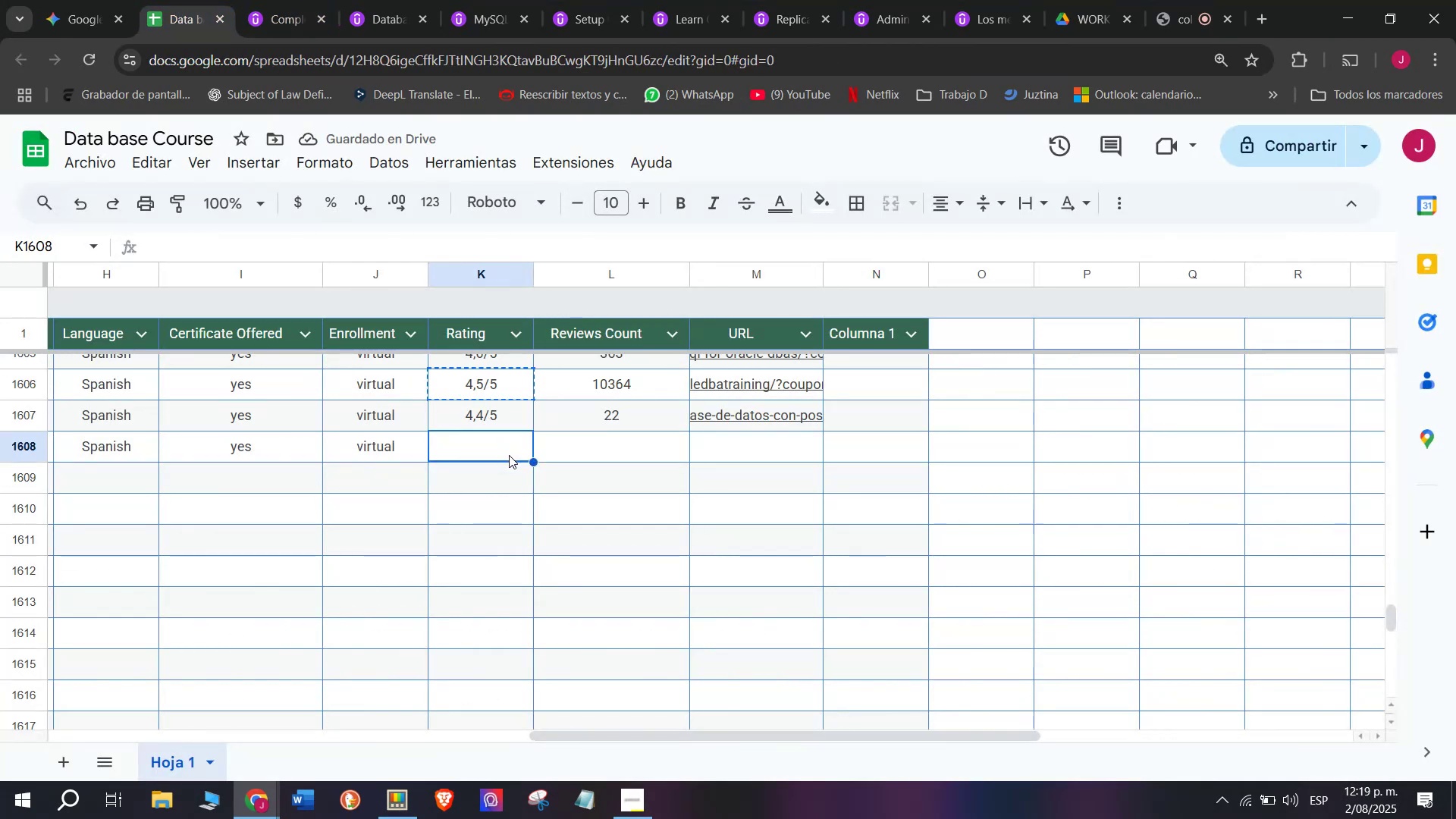 
key(Control+V)
 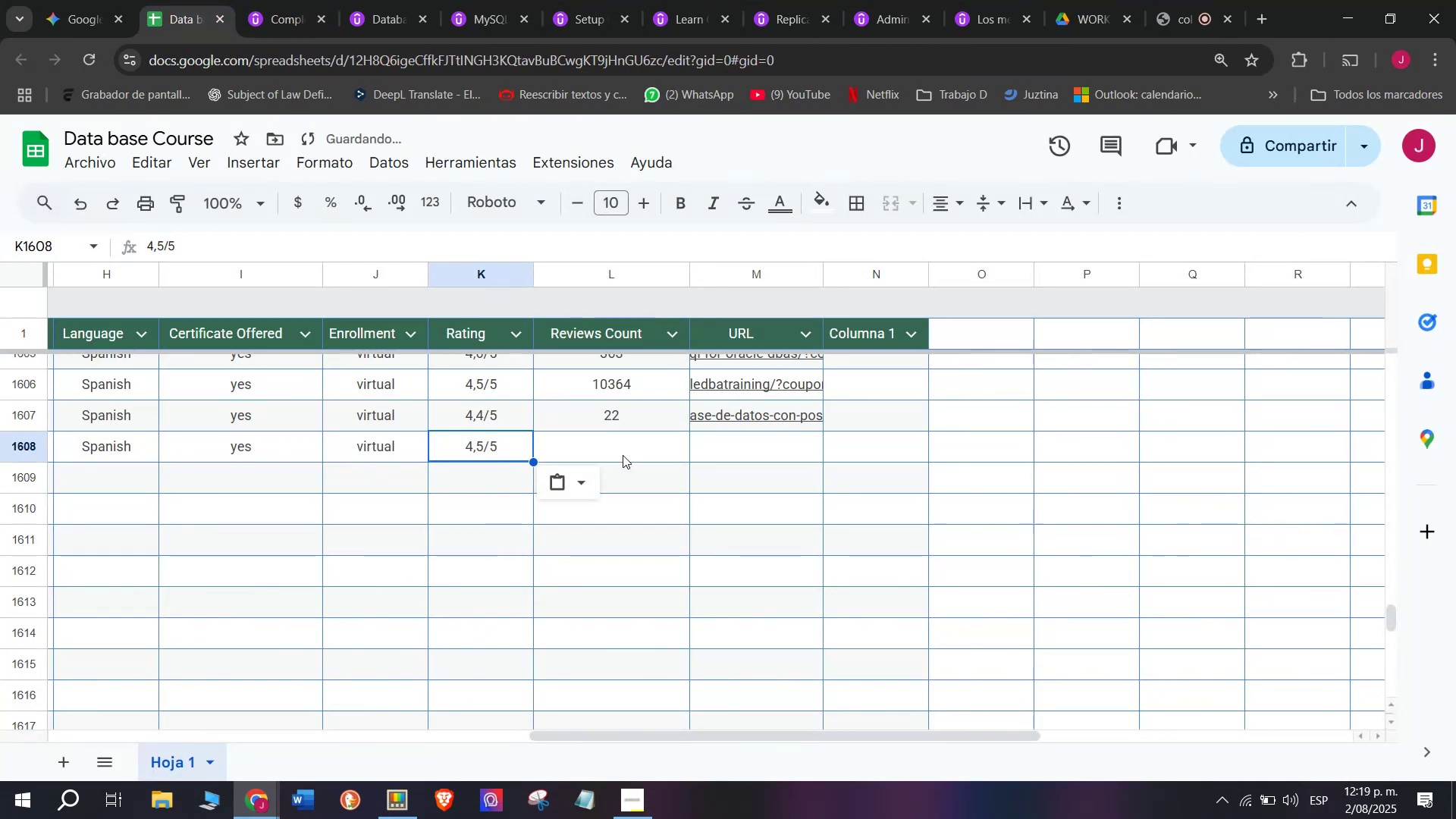 
double_click([623, 455])
 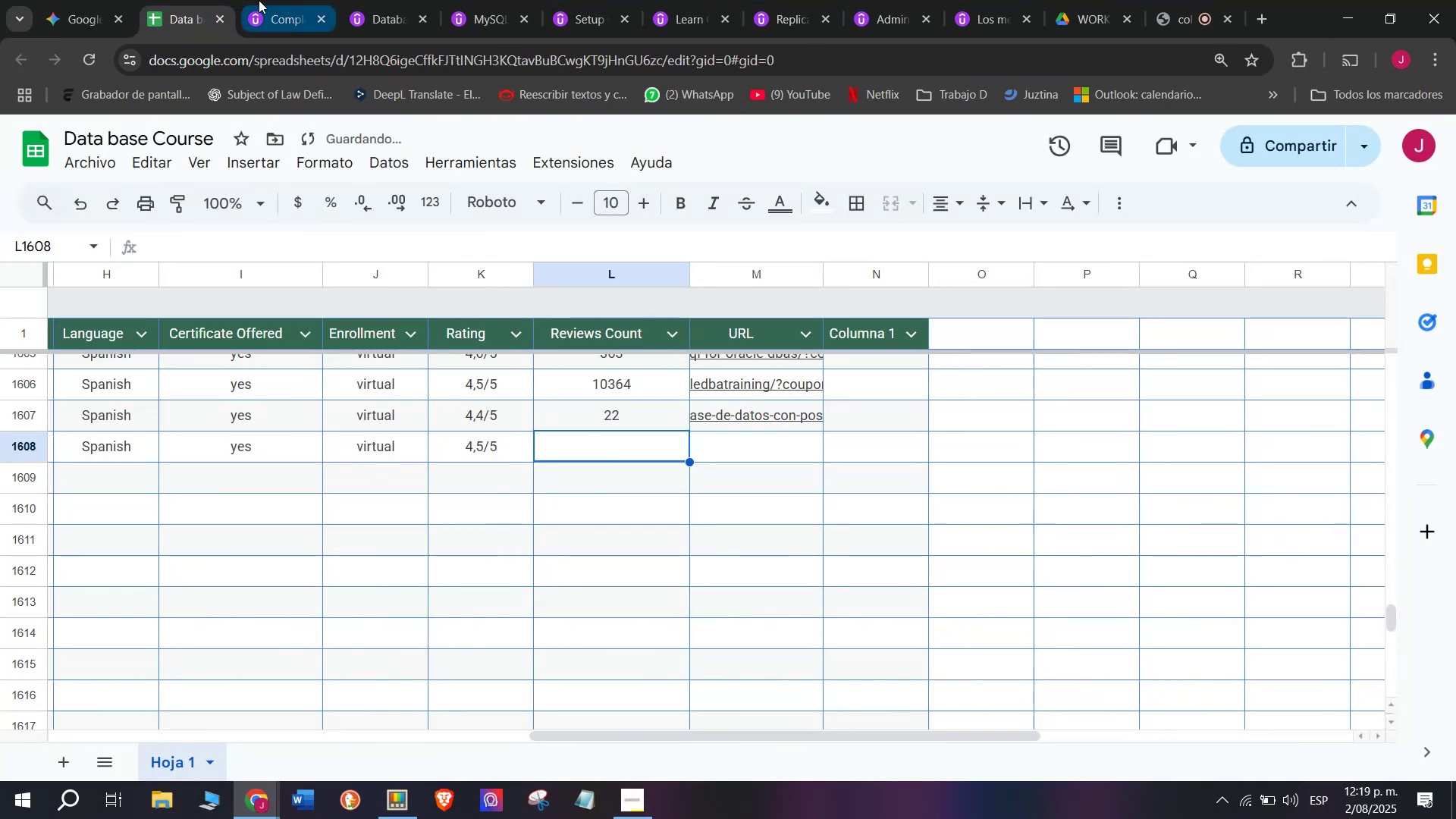 
left_click([284, 0])
 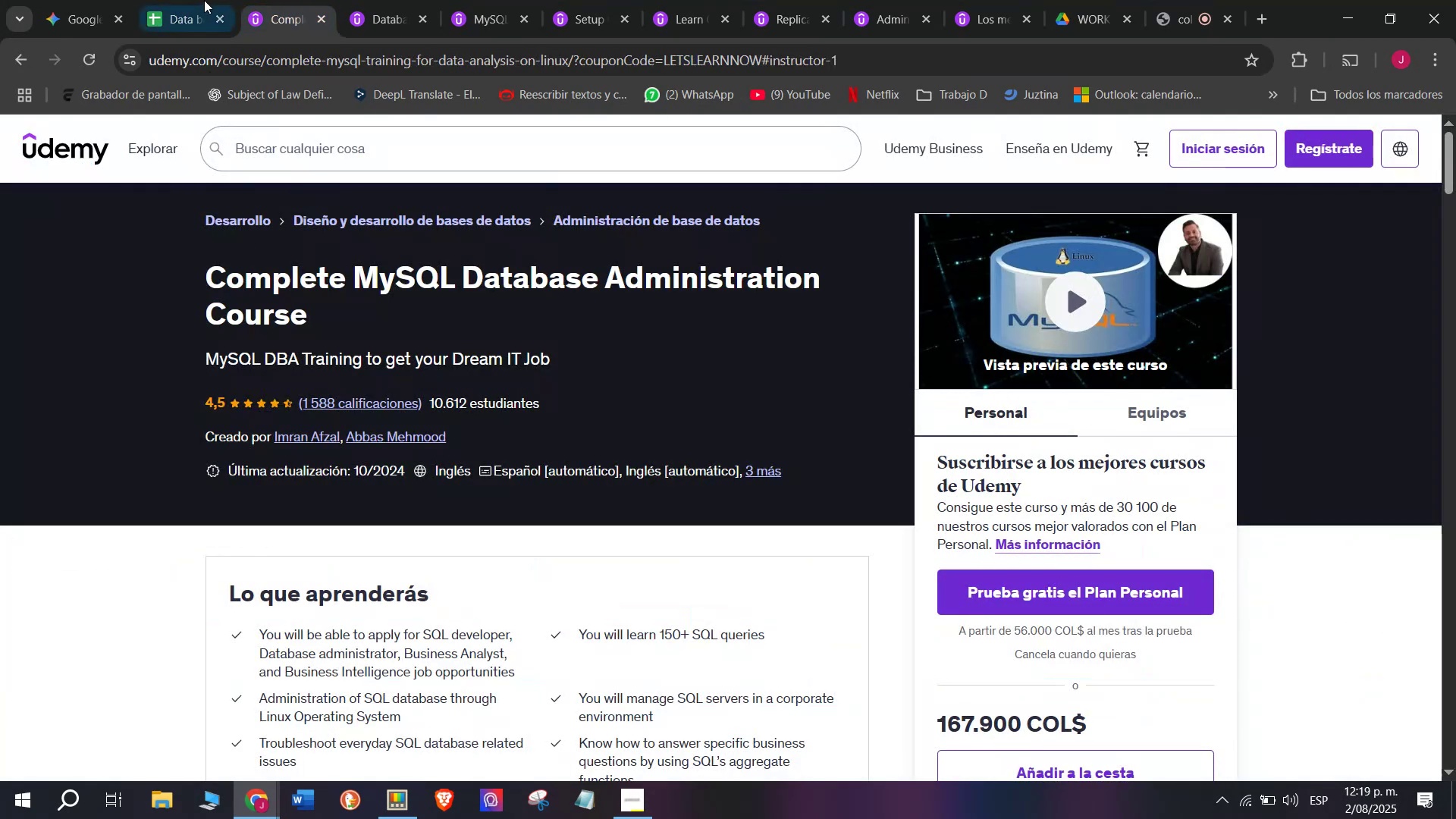 
left_click([169, 0])
 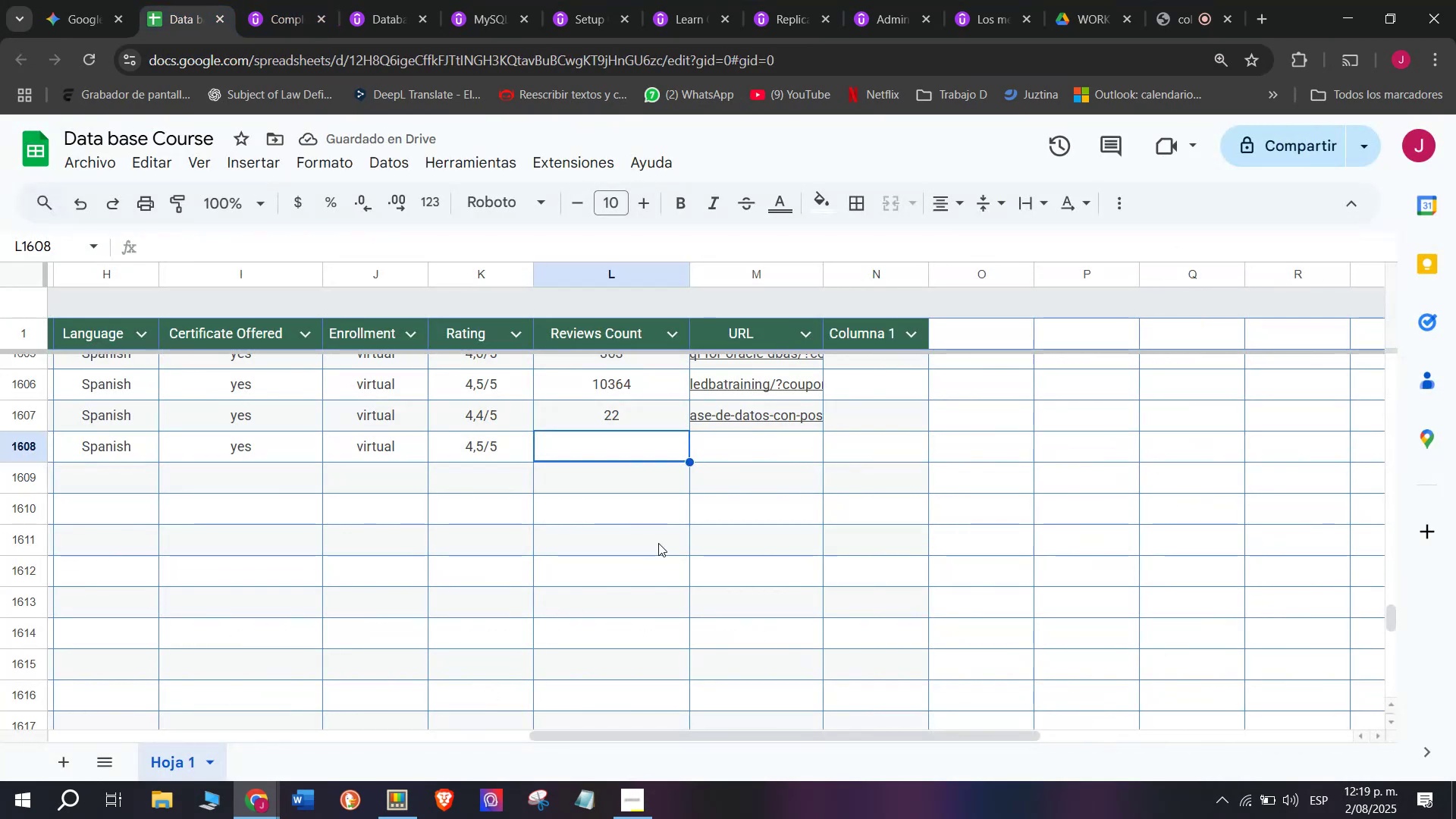 
type(1588)
 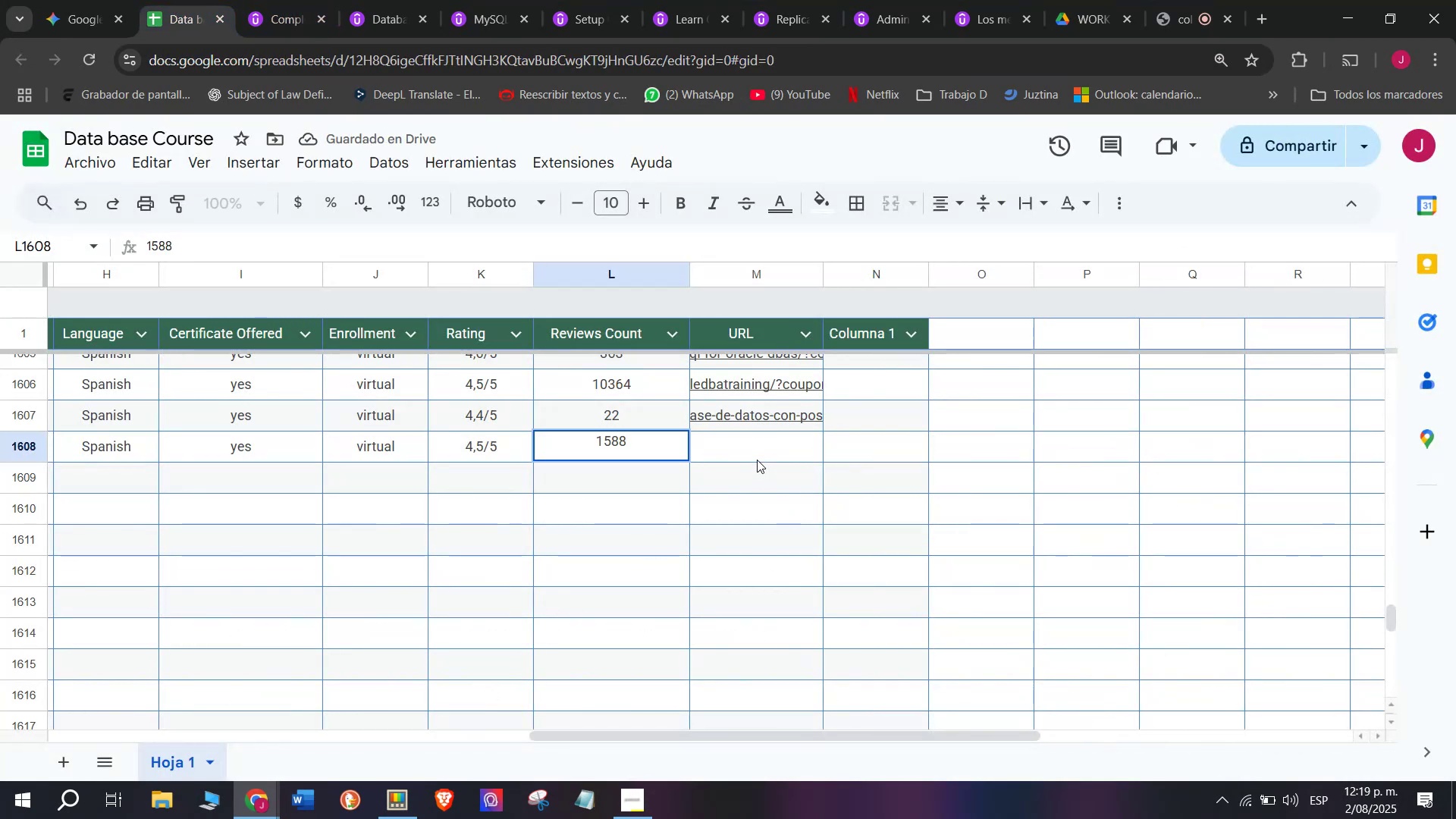 
left_click([752, 443])
 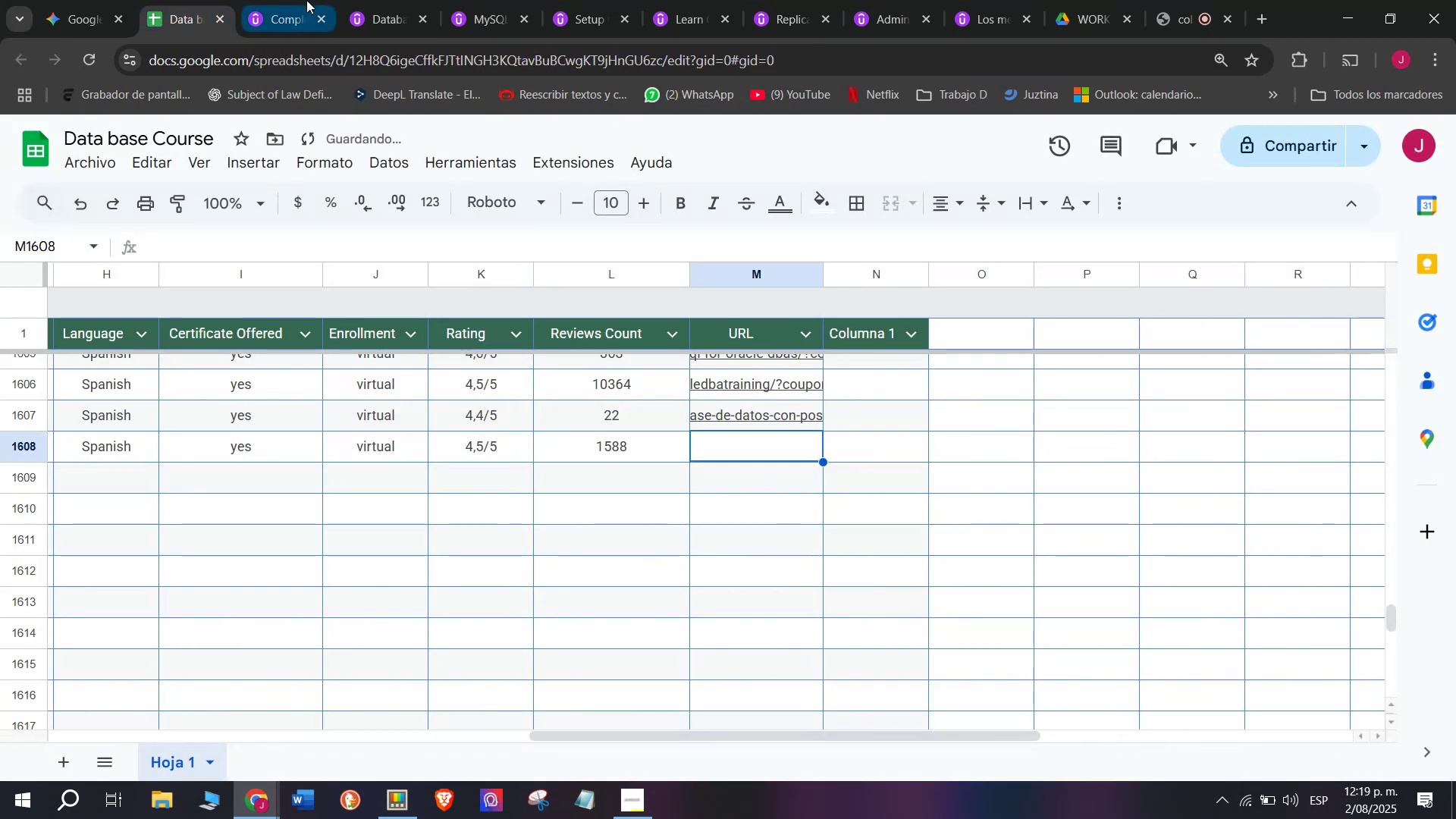 
left_click([280, 0])
 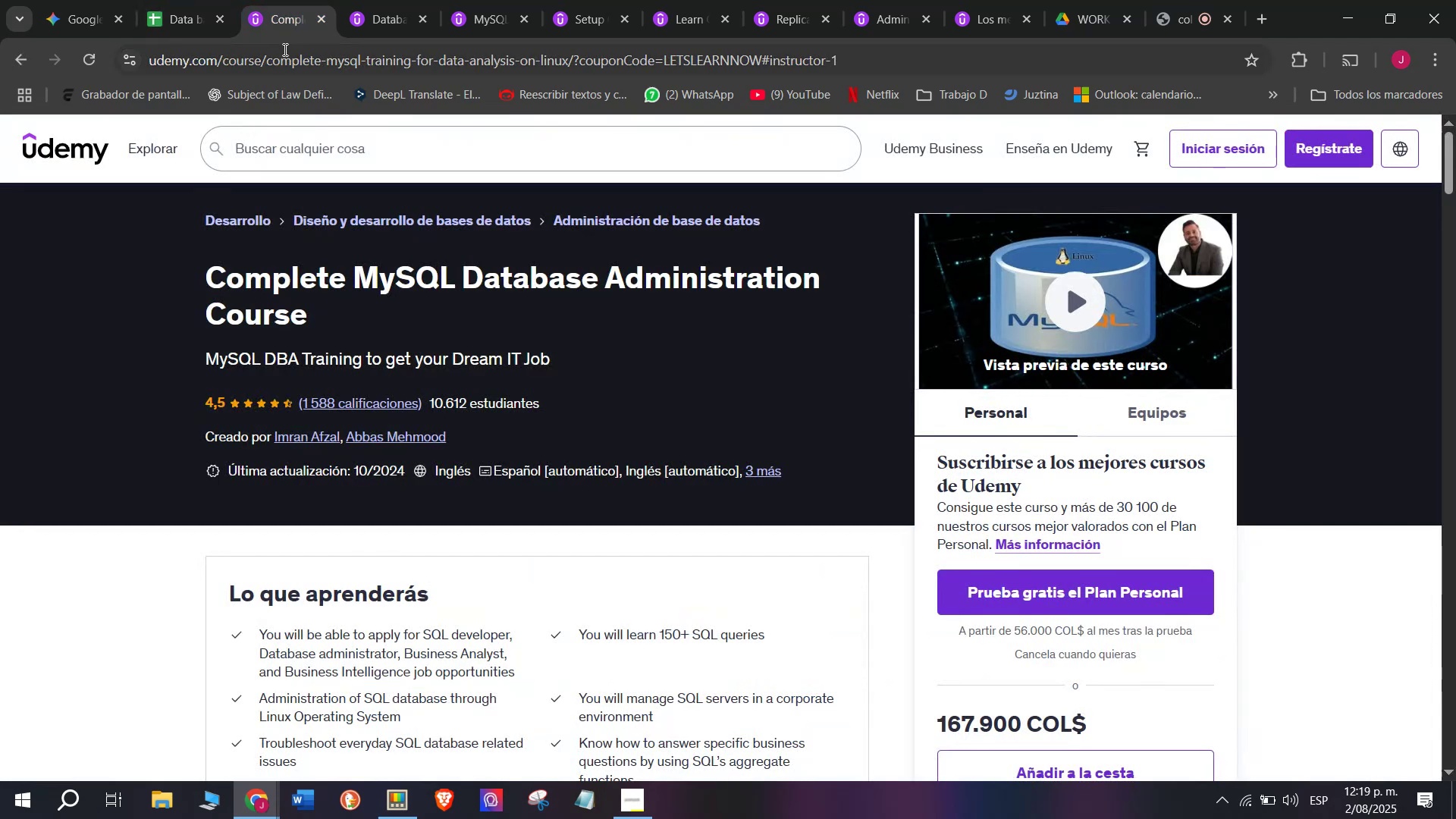 
double_click([284, 48])
 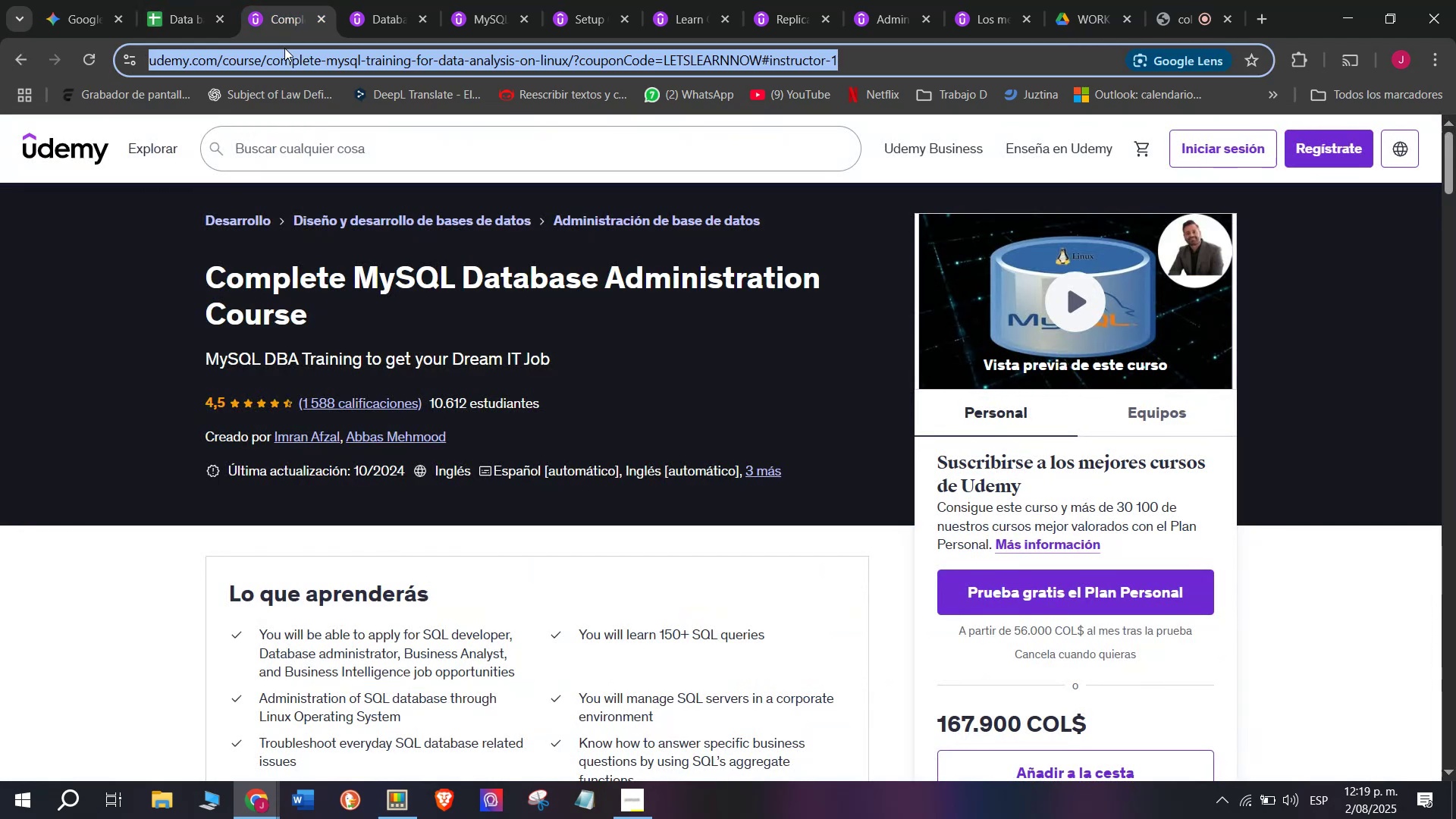 
triple_click([284, 48])
 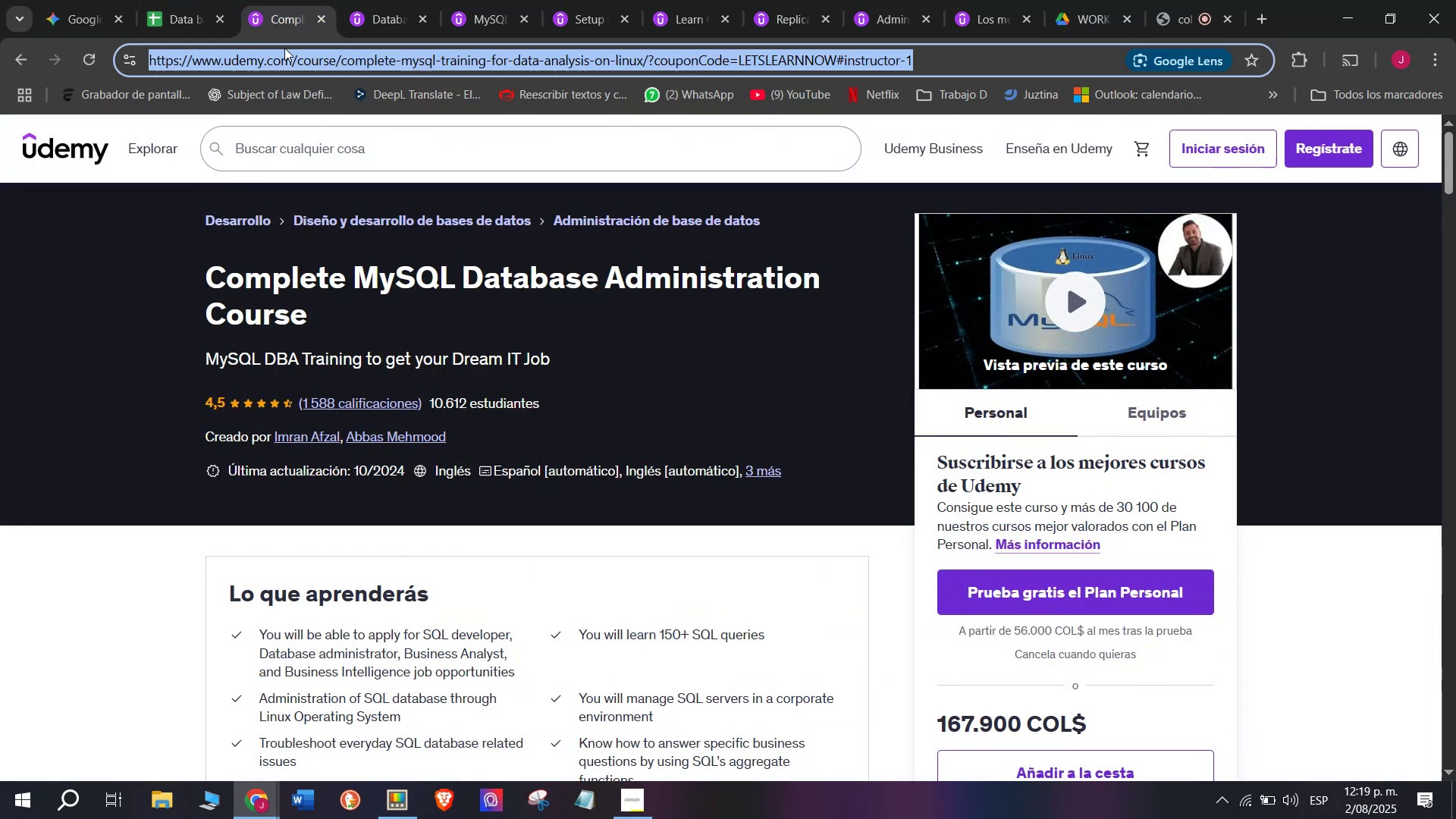 
triple_click([284, 48])
 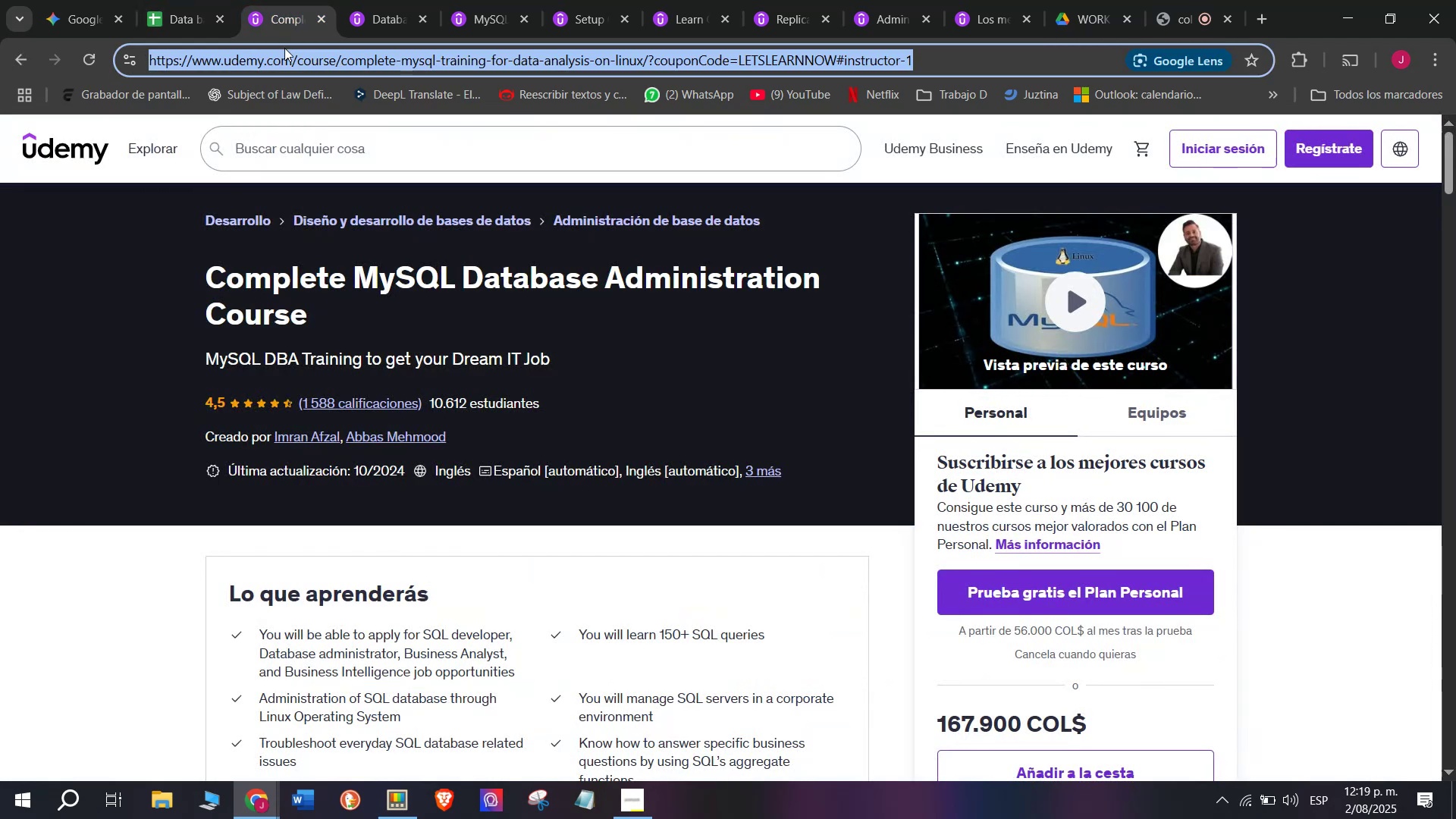 
key(Break)
 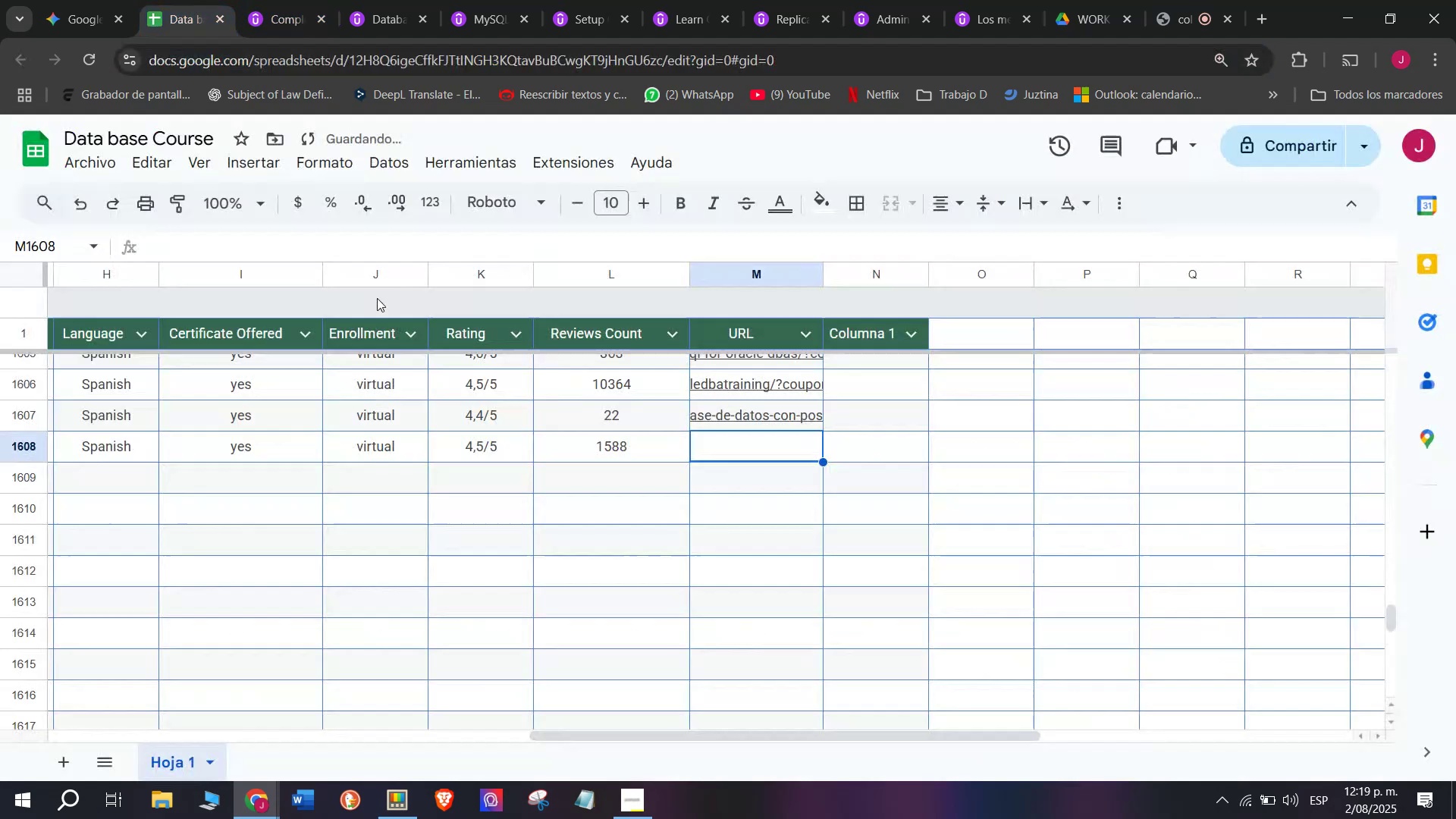 
key(Control+ControlLeft)
 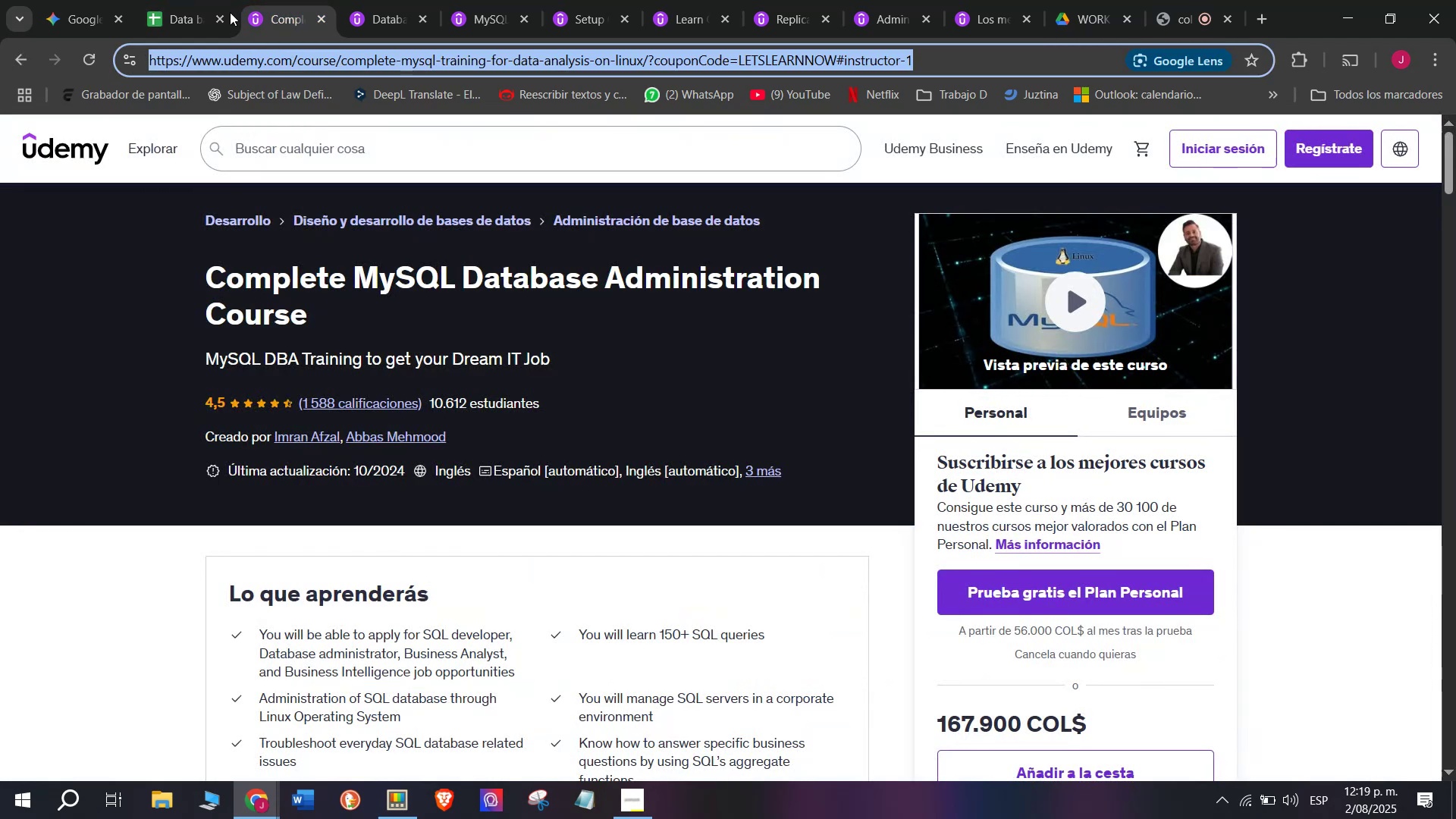 
key(Control+C)
 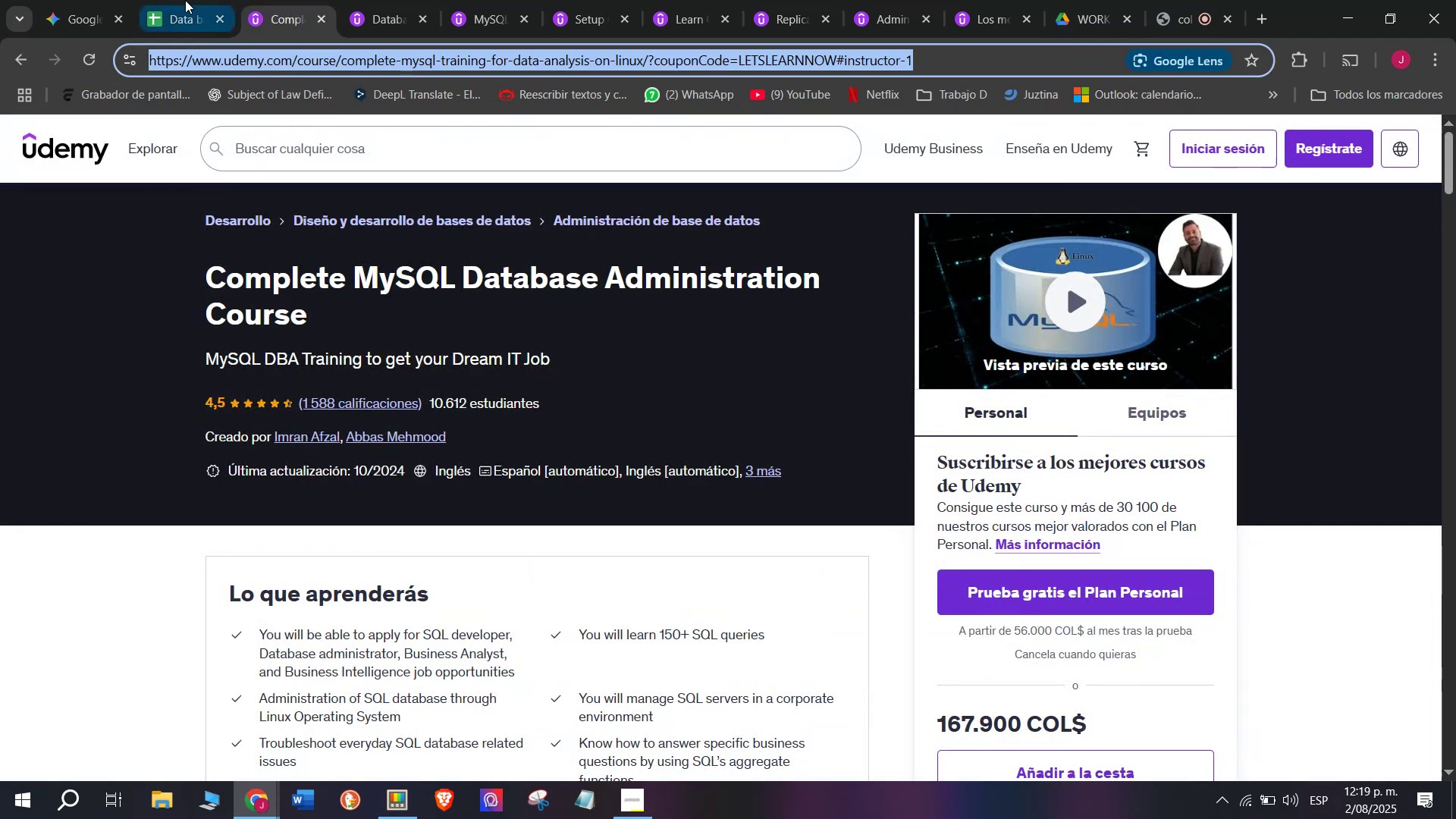 
triple_click([185, 0])
 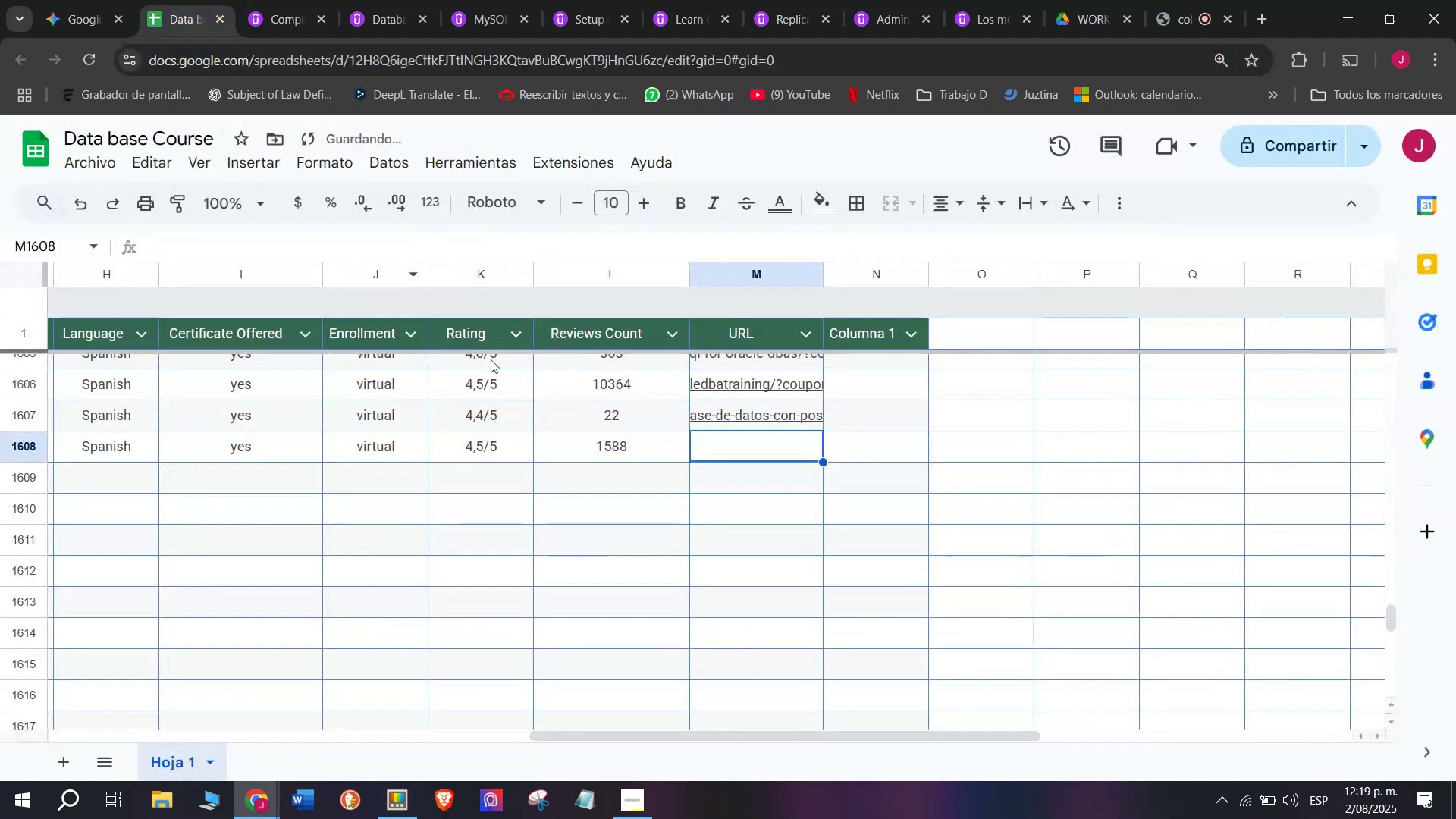 
key(Z)
 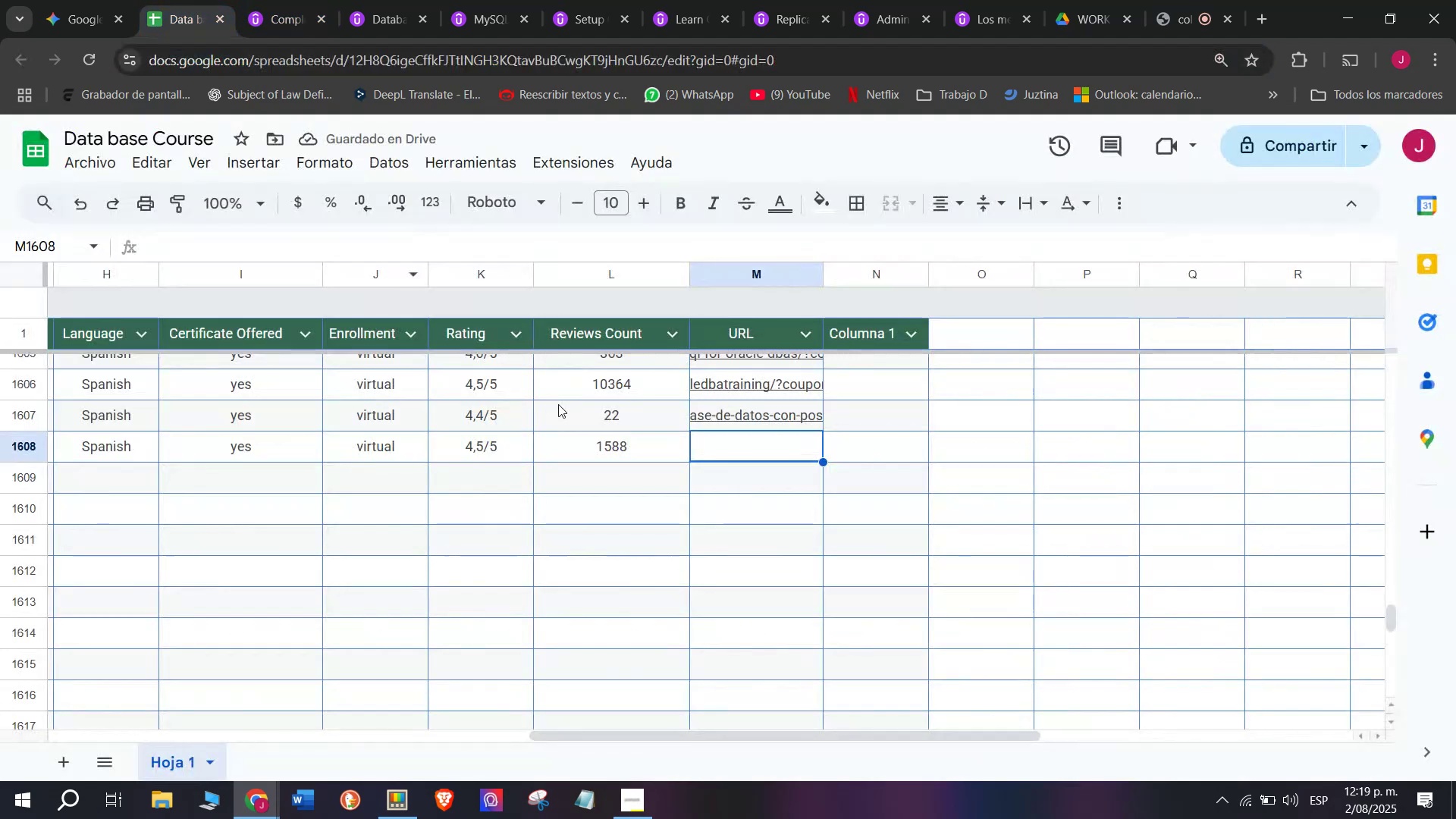 
key(Control+ControlLeft)
 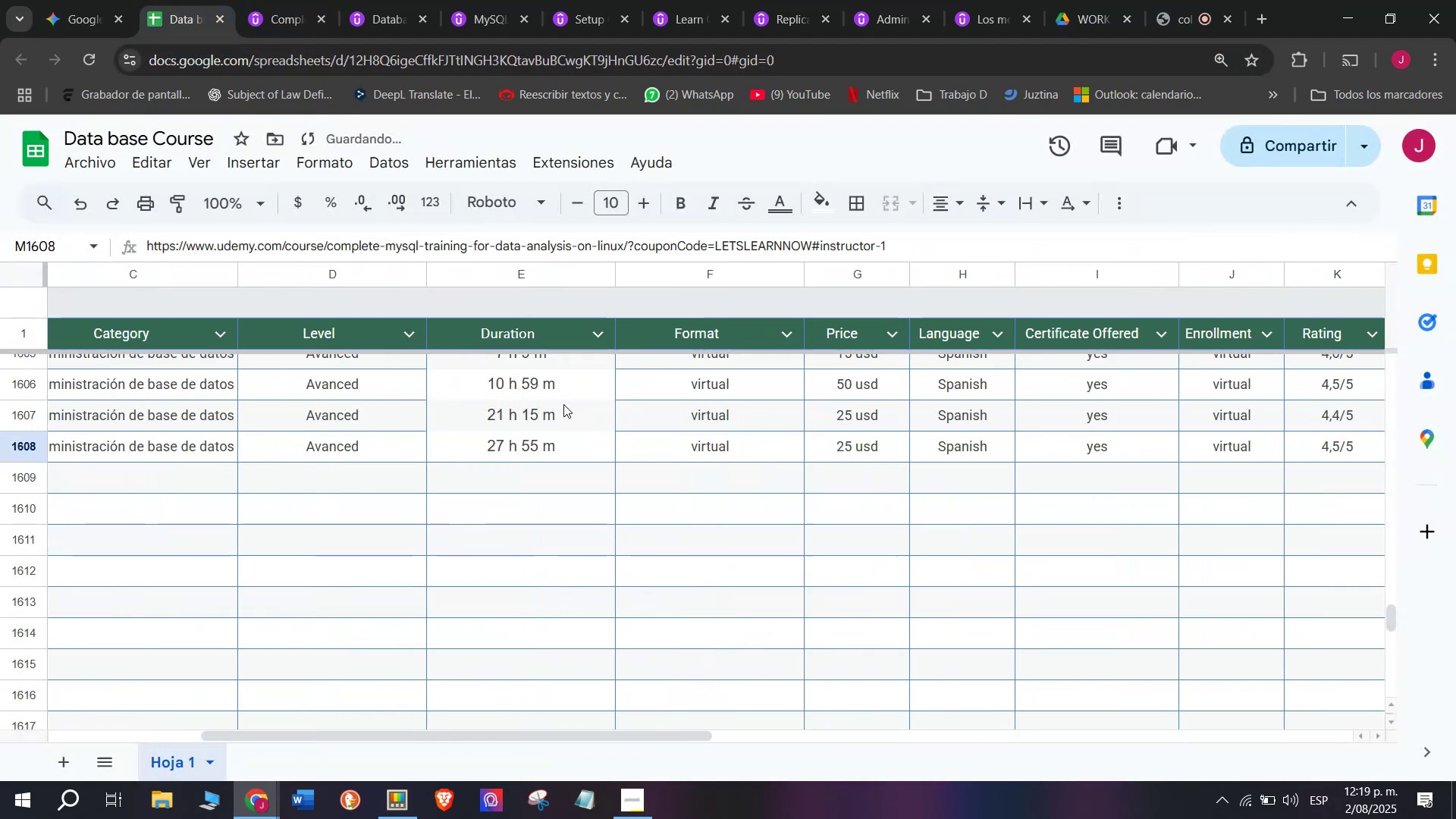 
key(Control+V)
 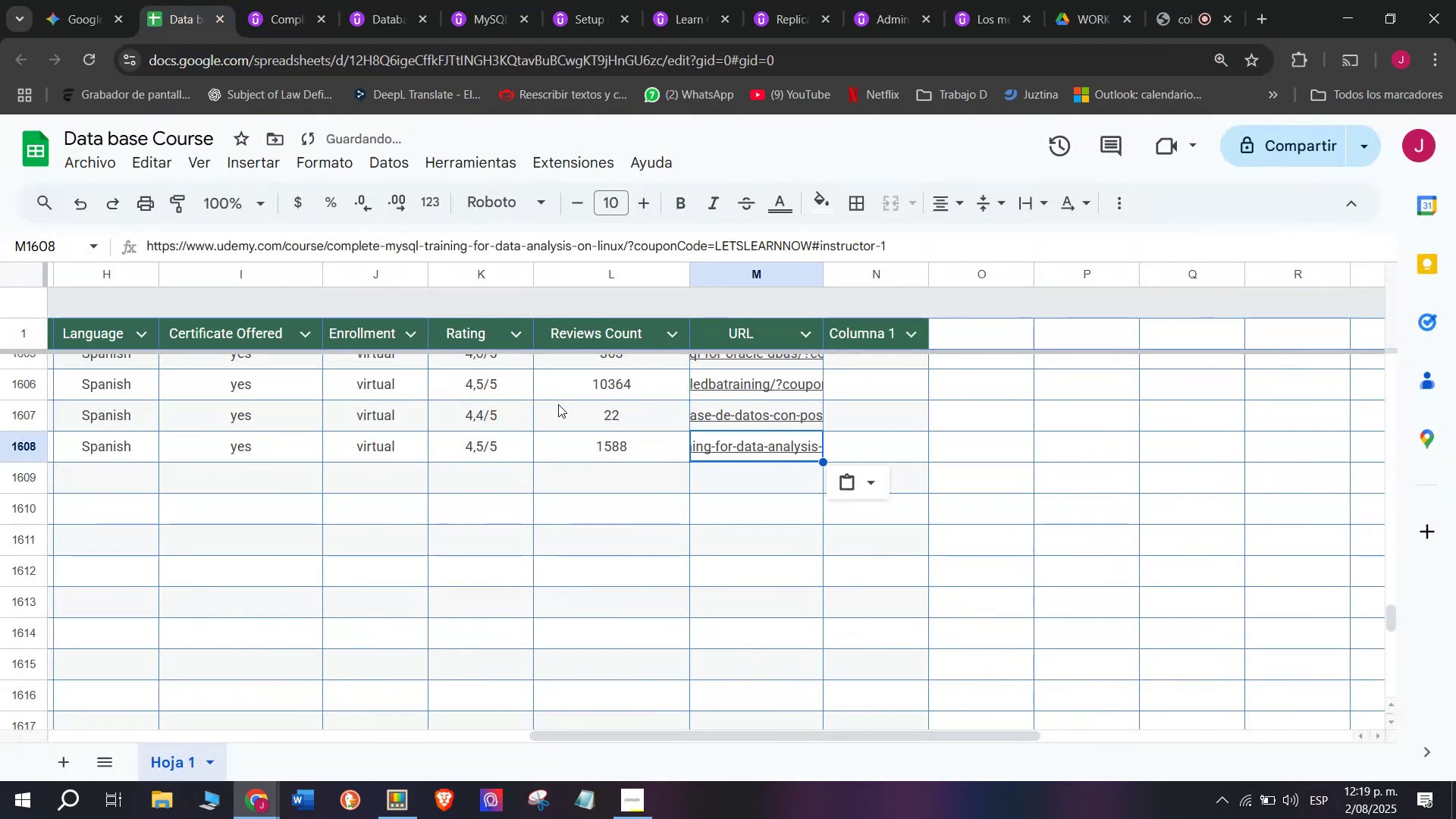 
scroll: coordinate [141, 480], scroll_direction: up, amount: 3.0
 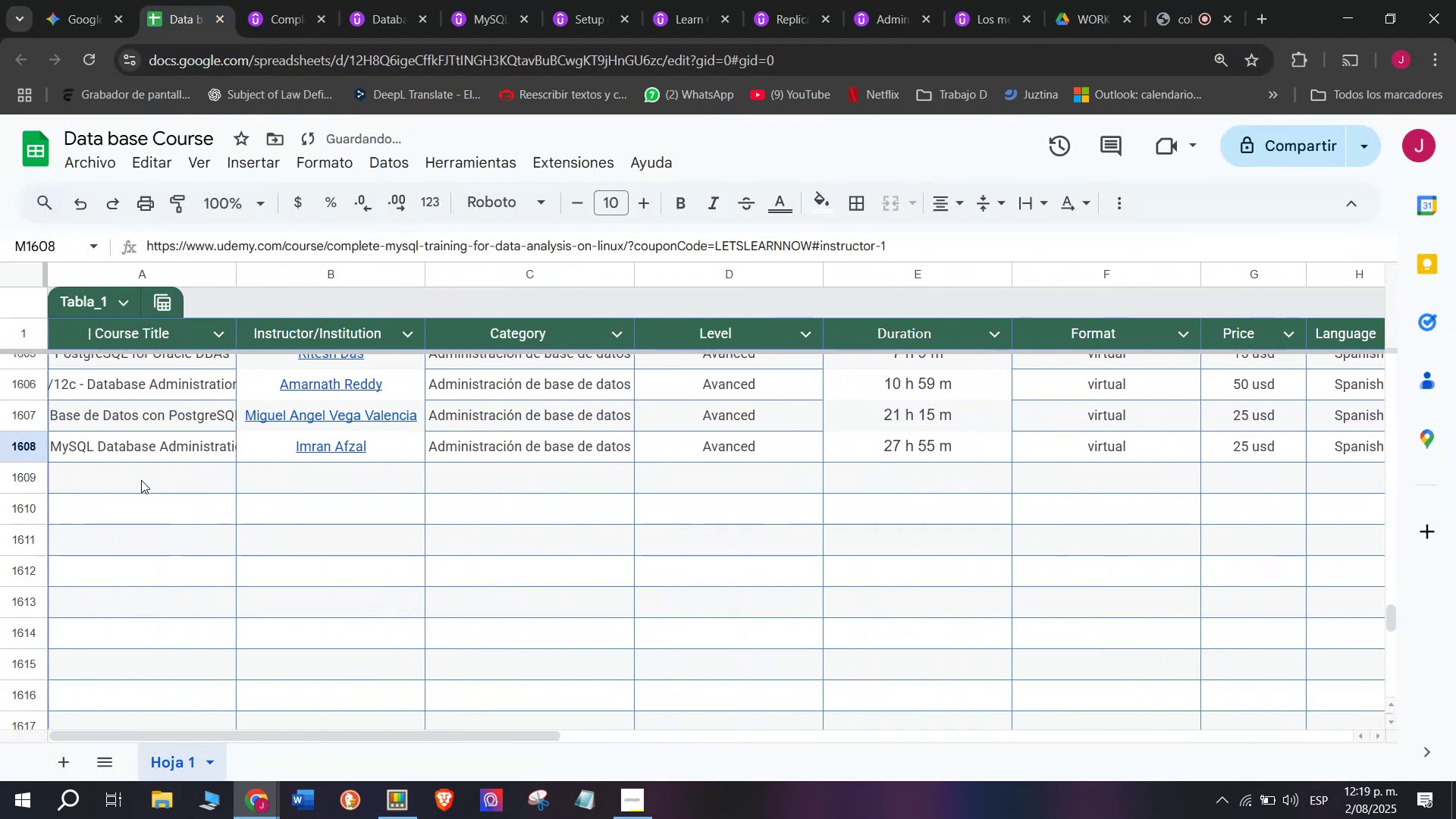 
left_click([141, 480])
 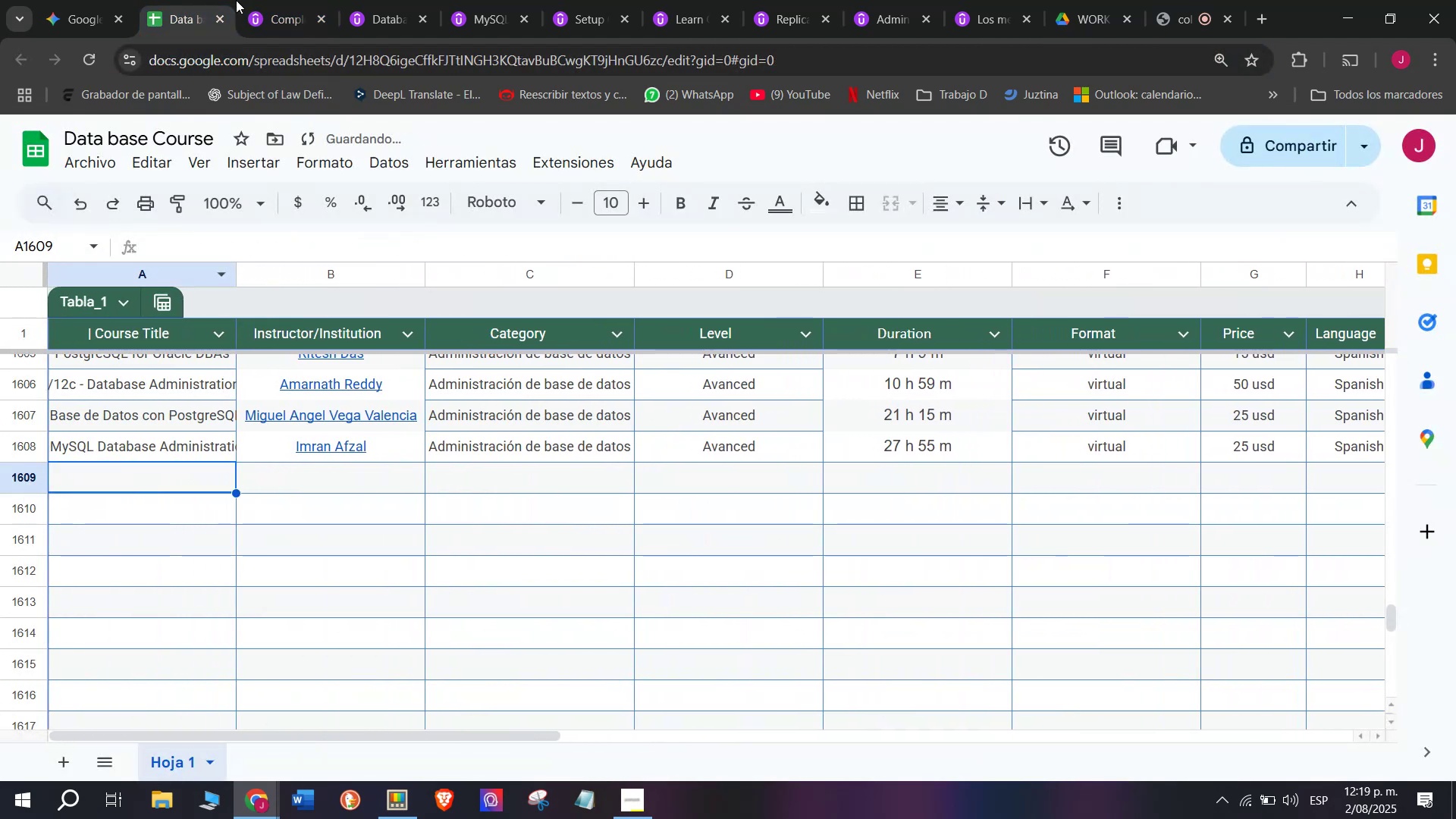 
left_click([271, 0])
 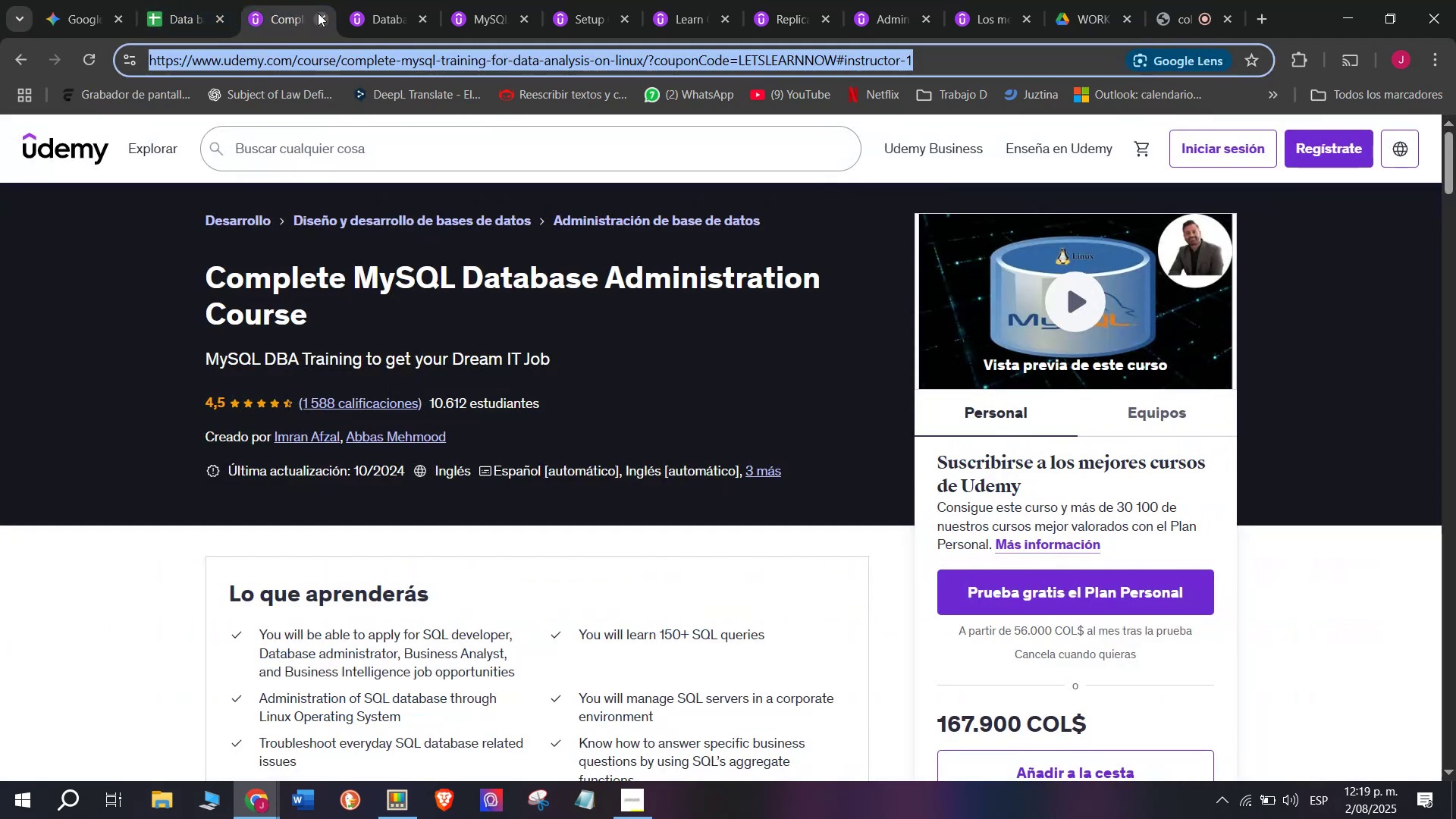 
left_click([318, 12])
 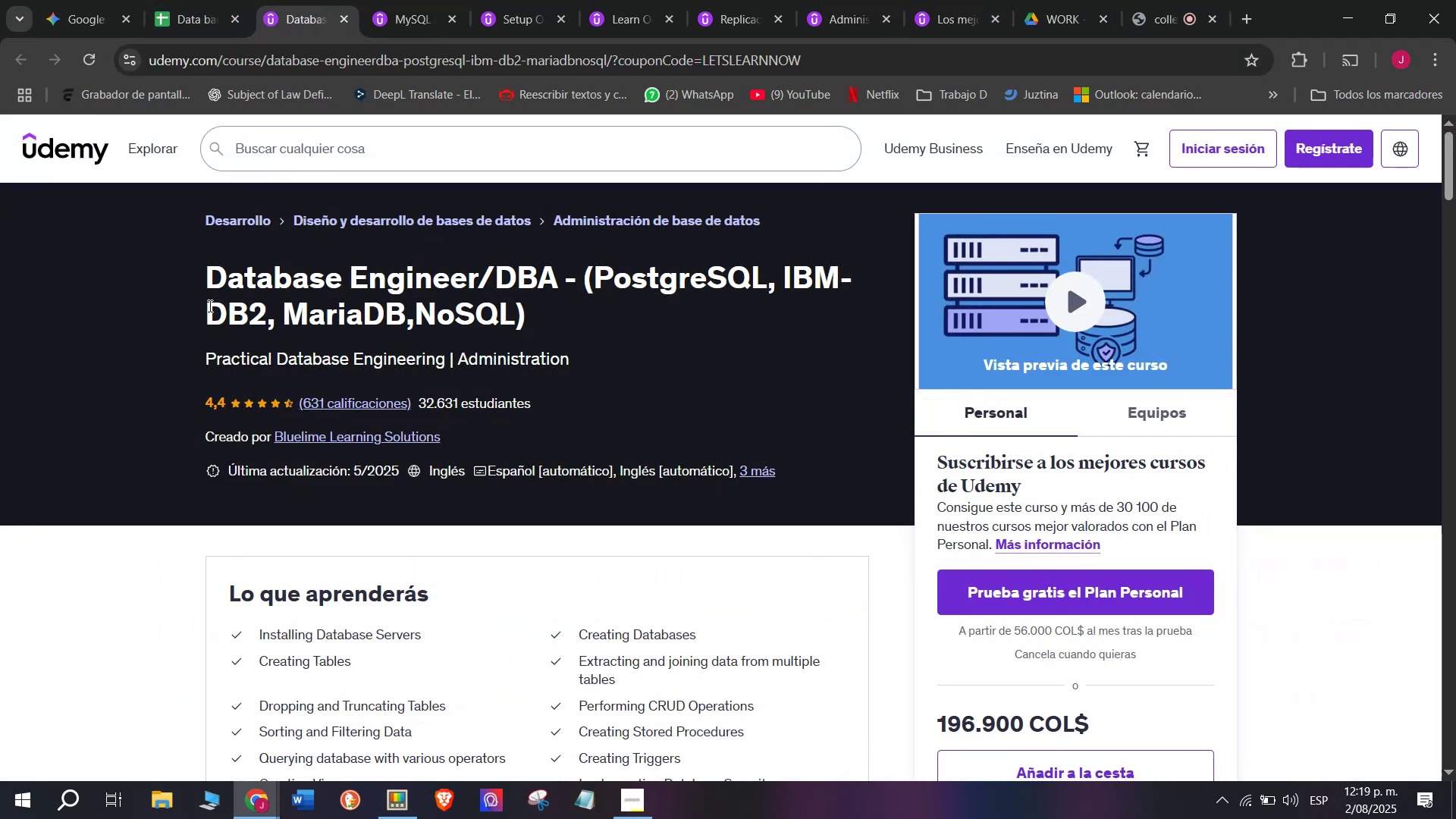 
left_click_drag(start_coordinate=[198, 278], to_coordinate=[615, 307])
 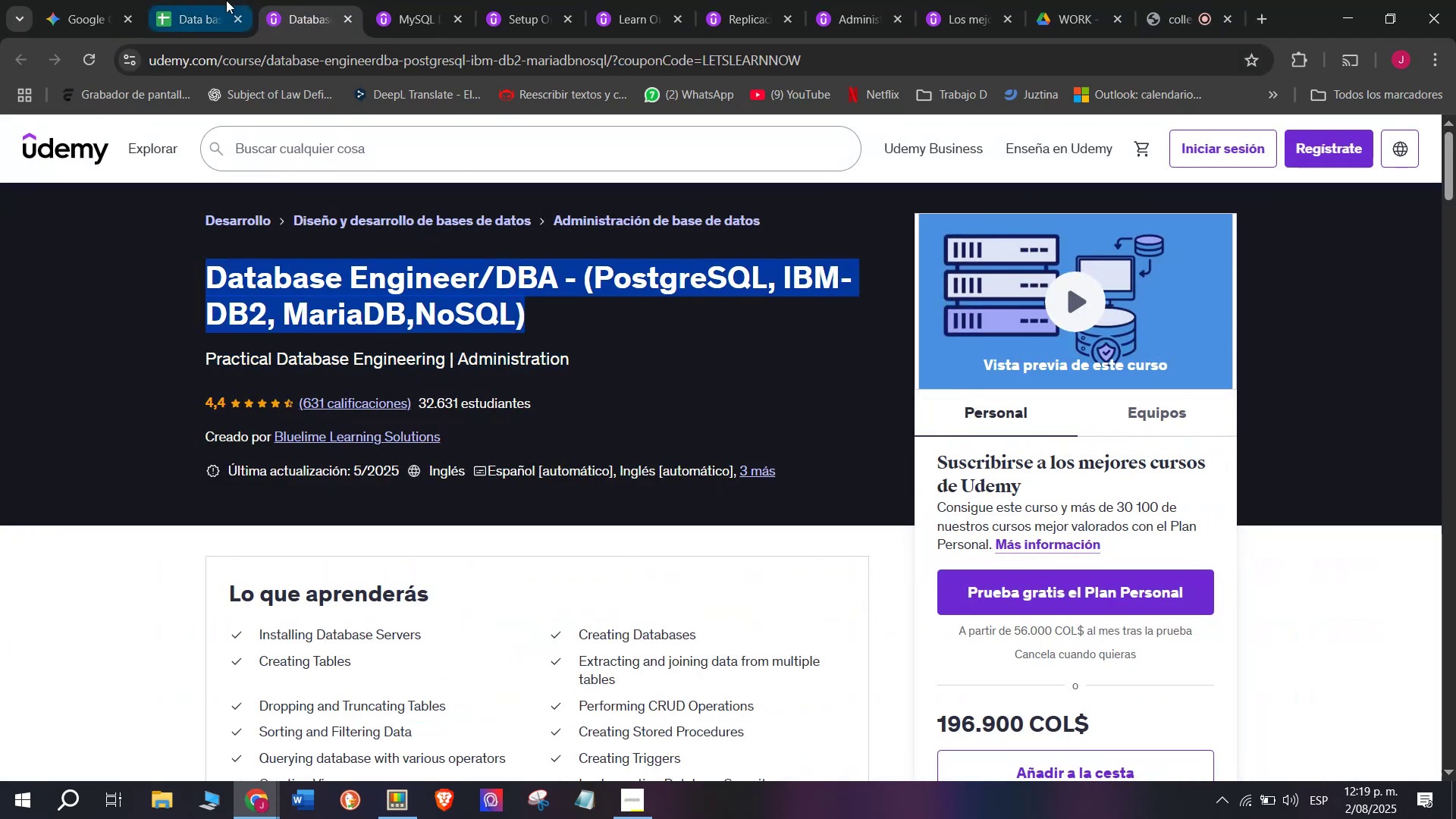 
key(Break)
 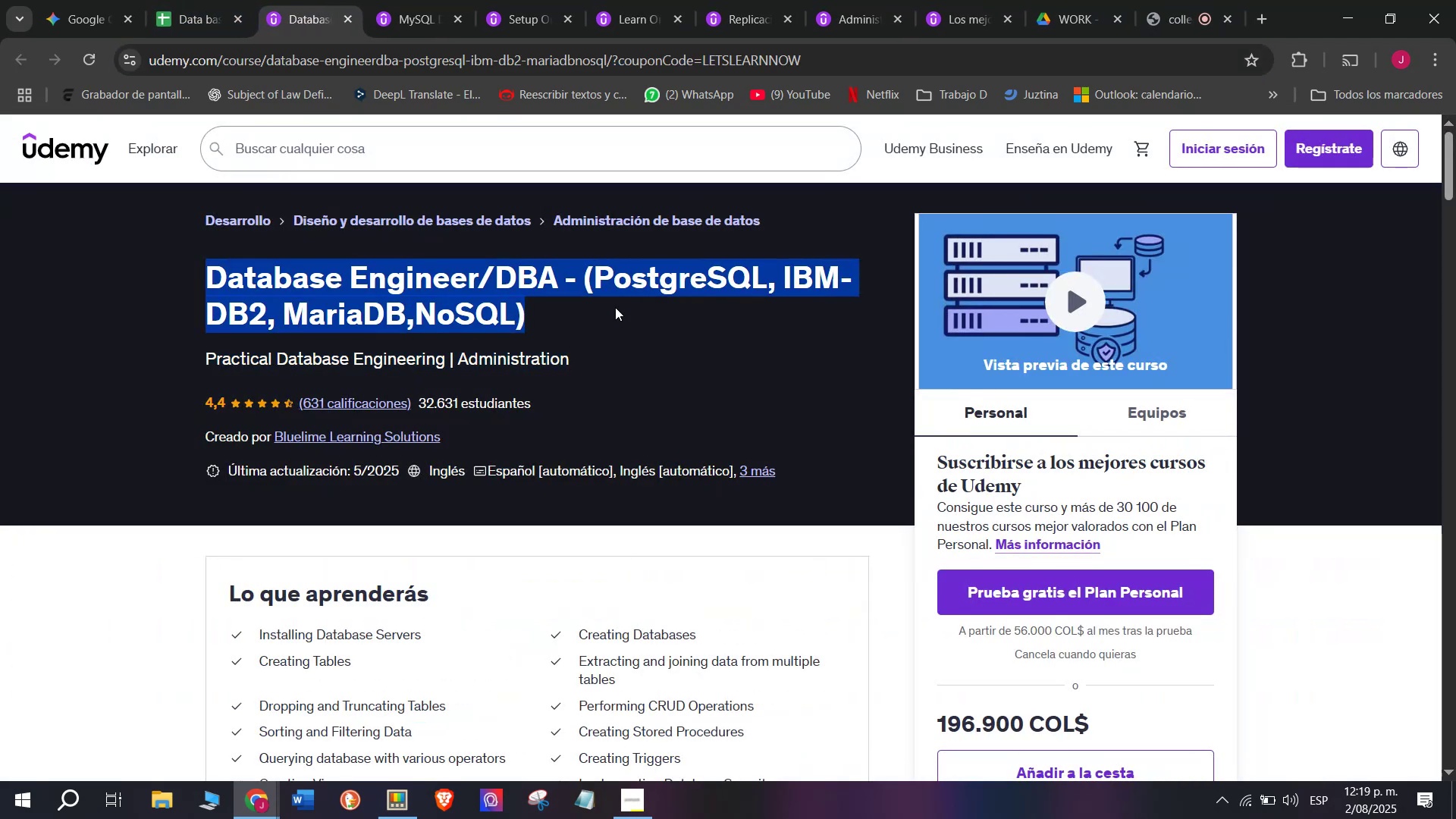 
key(Control+ControlLeft)
 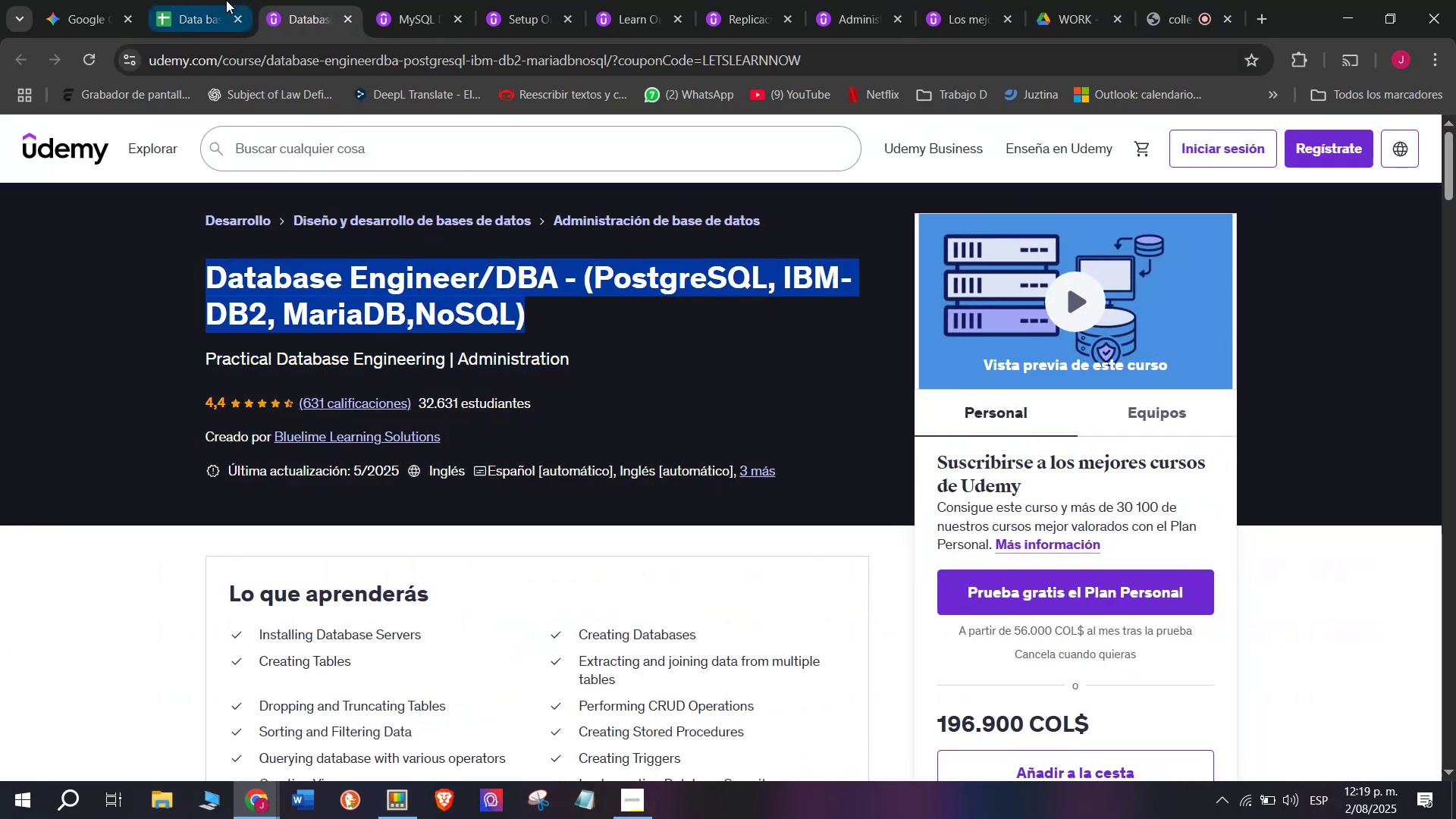 
key(Control+C)
 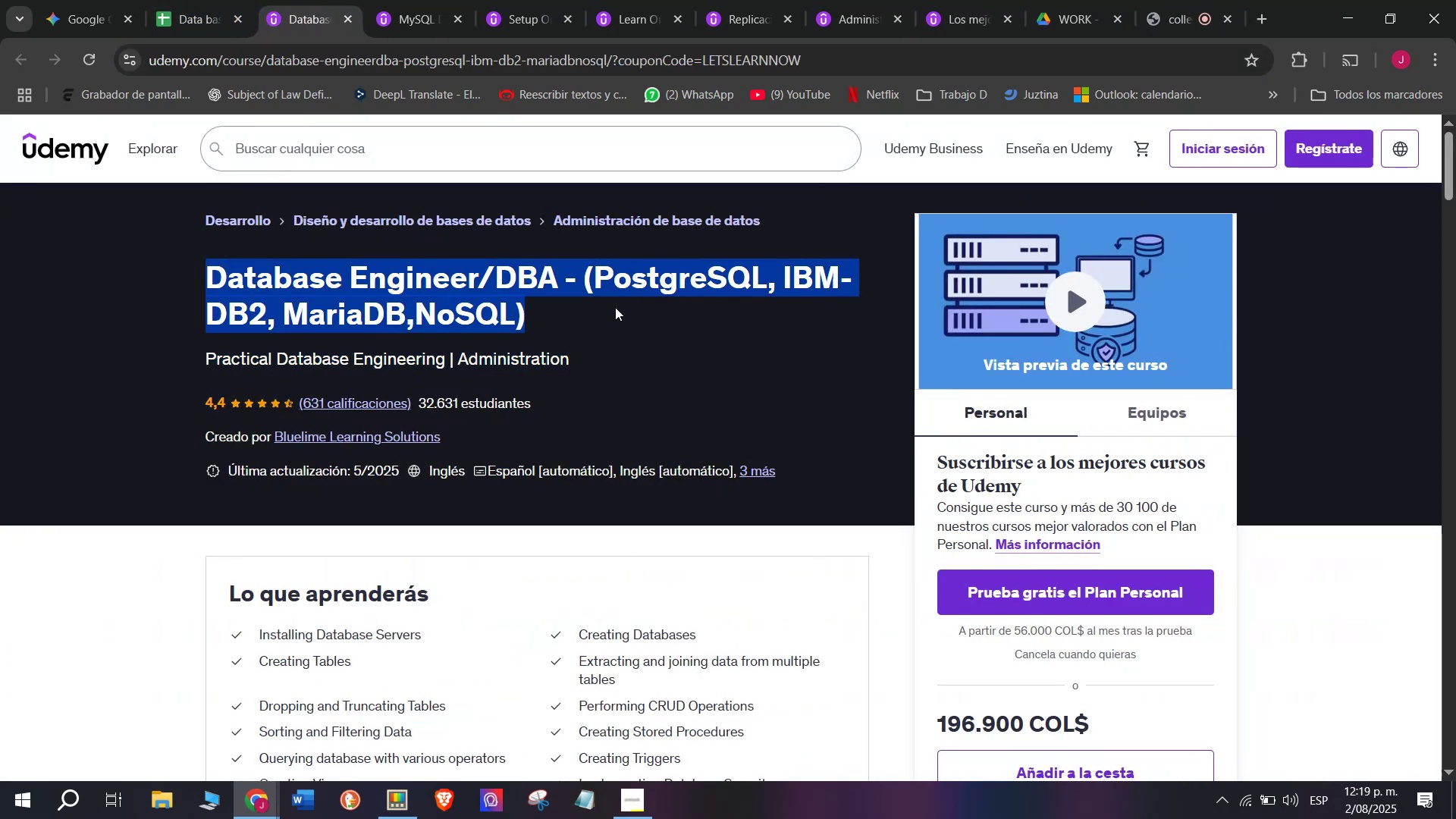 
key(Control+ControlLeft)
 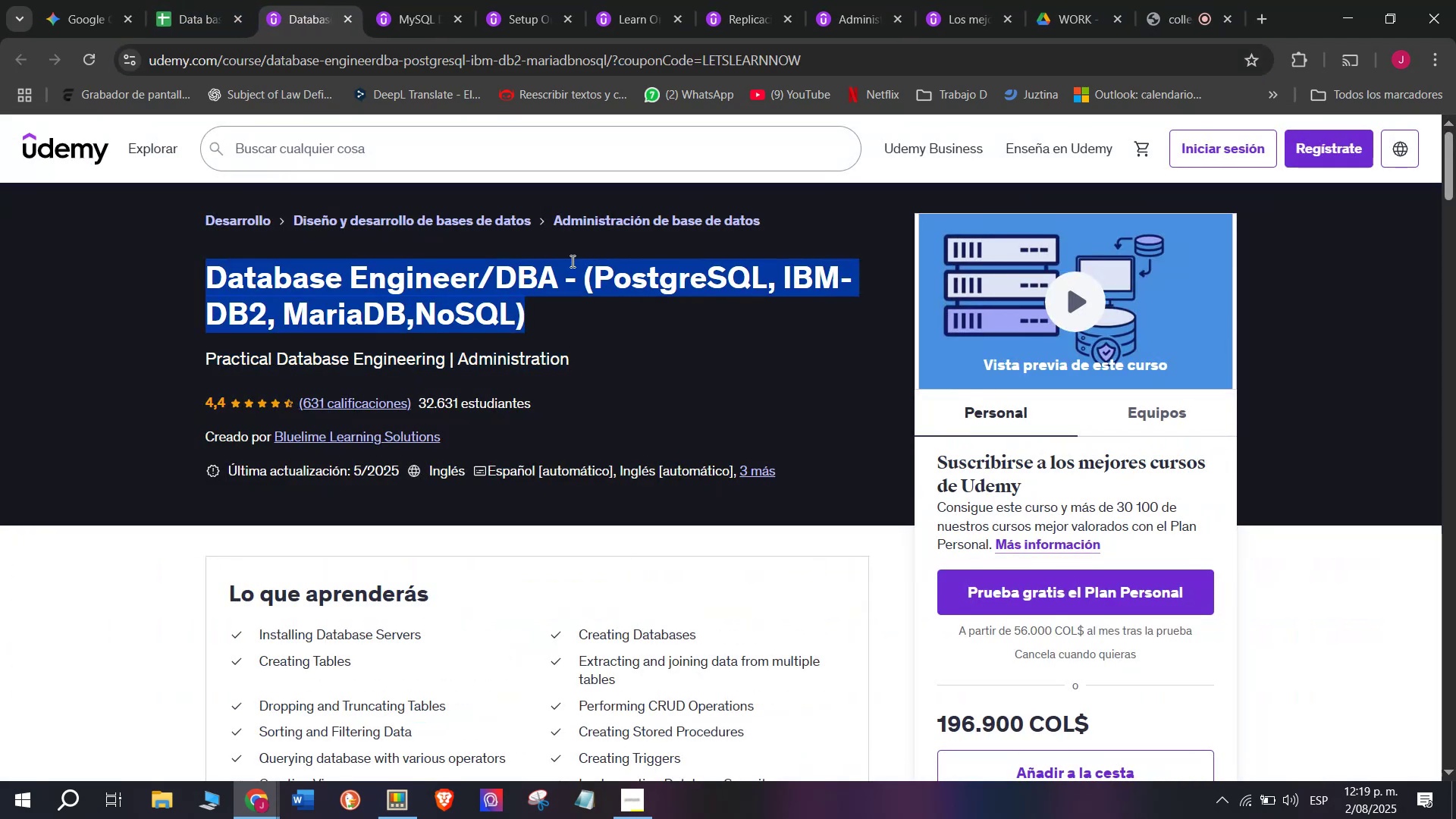 
key(Break)
 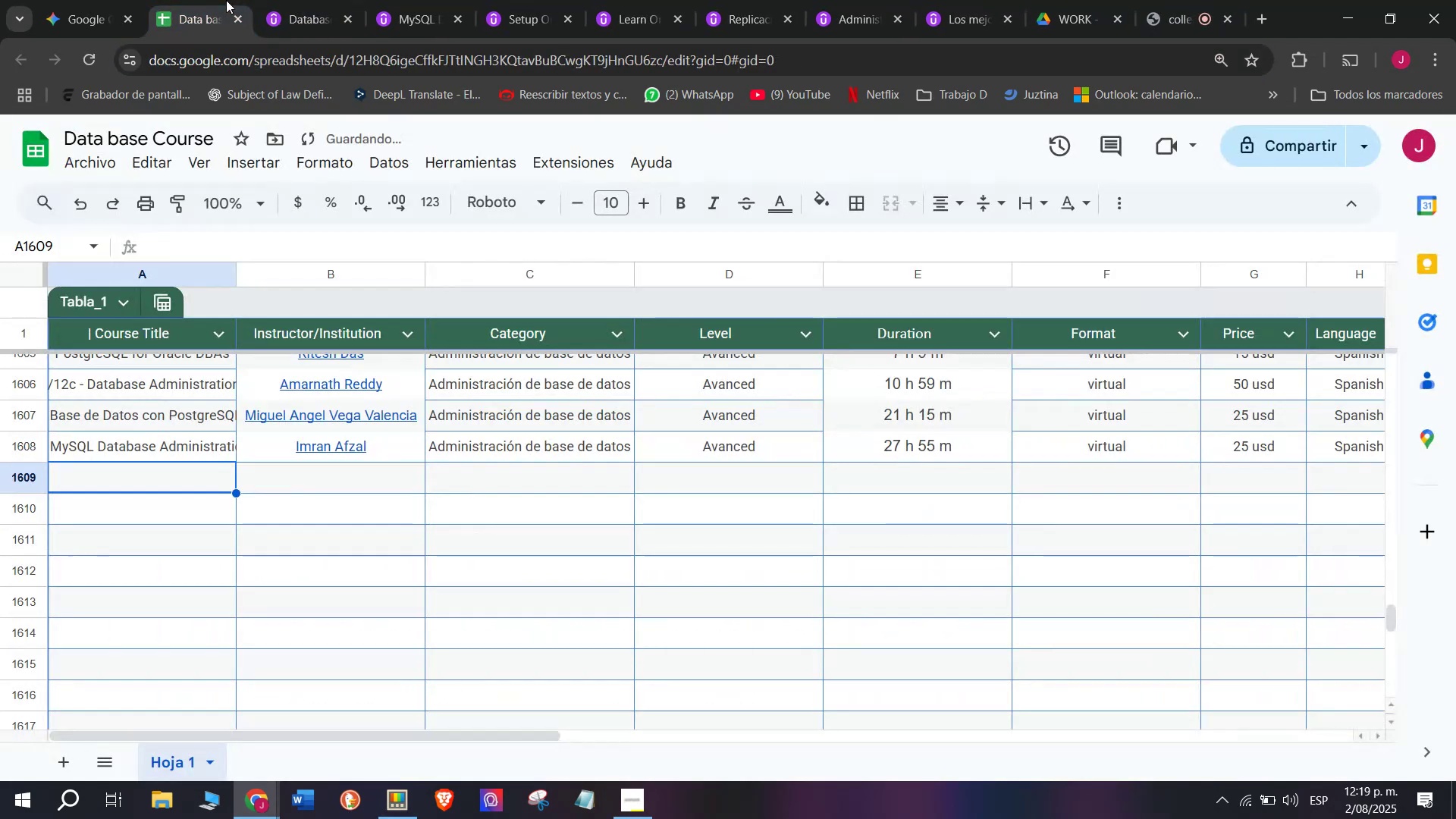 
key(Control+C)
 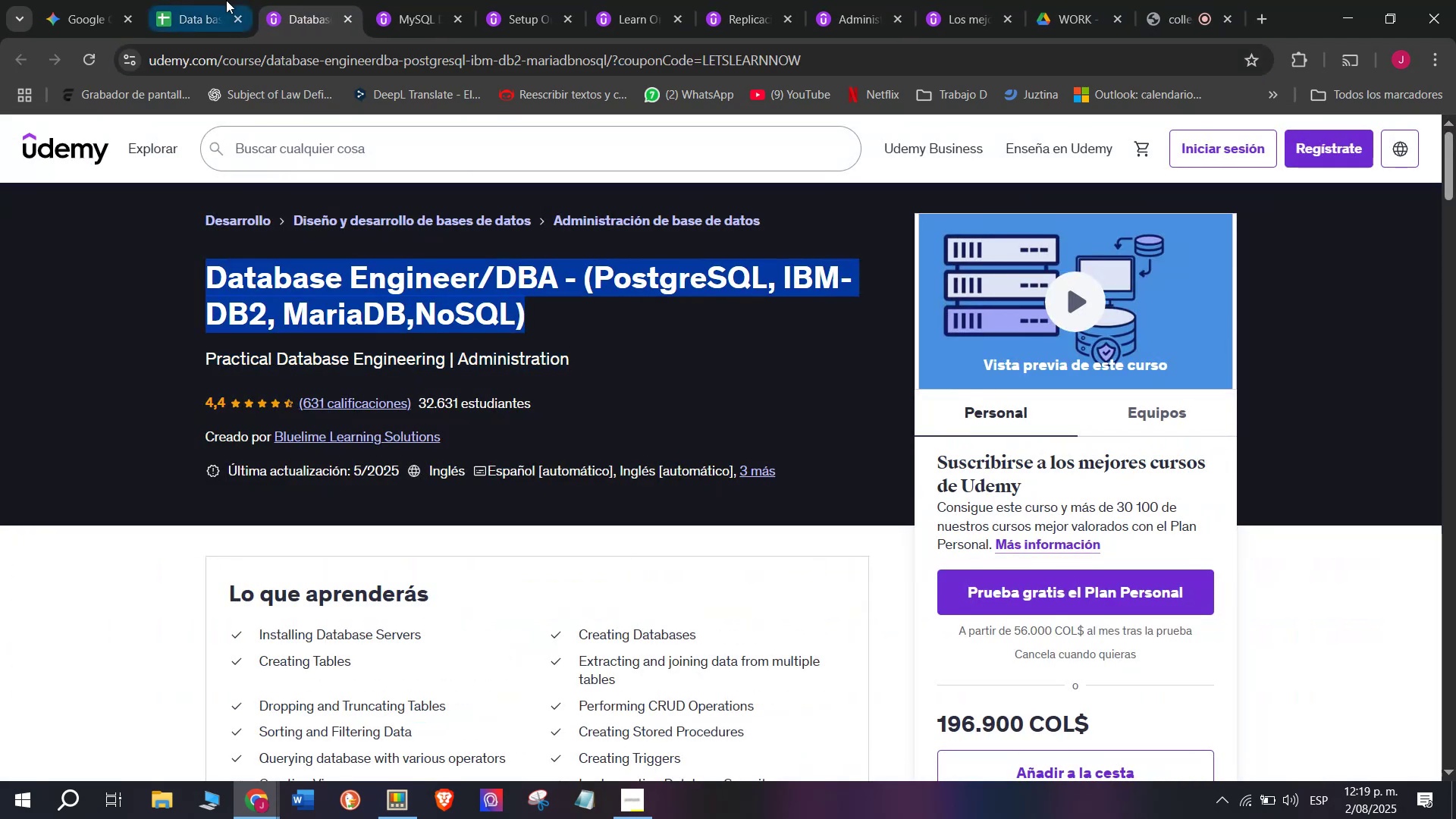 
left_click([226, 0])
 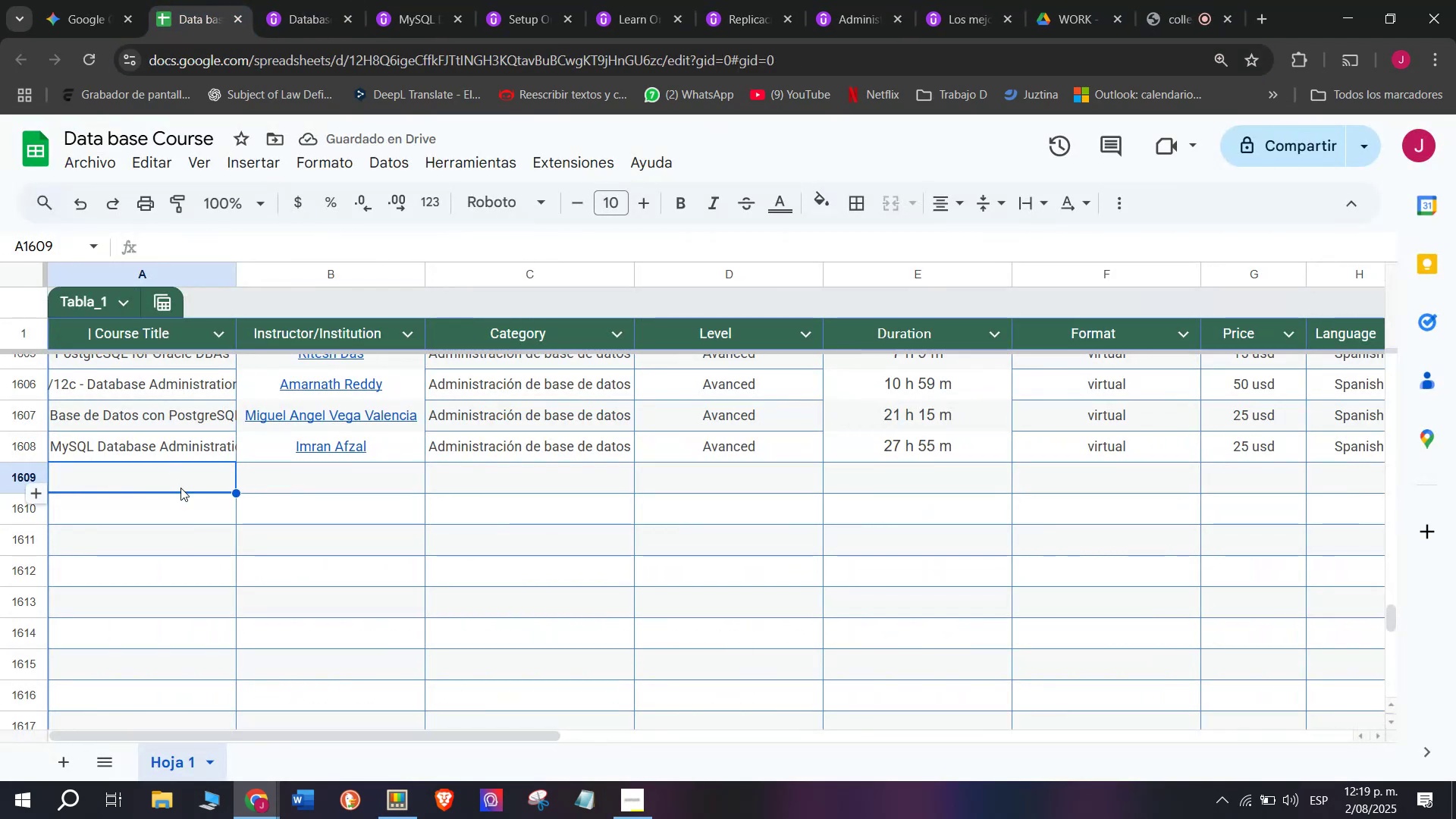 
double_click([180, 488])
 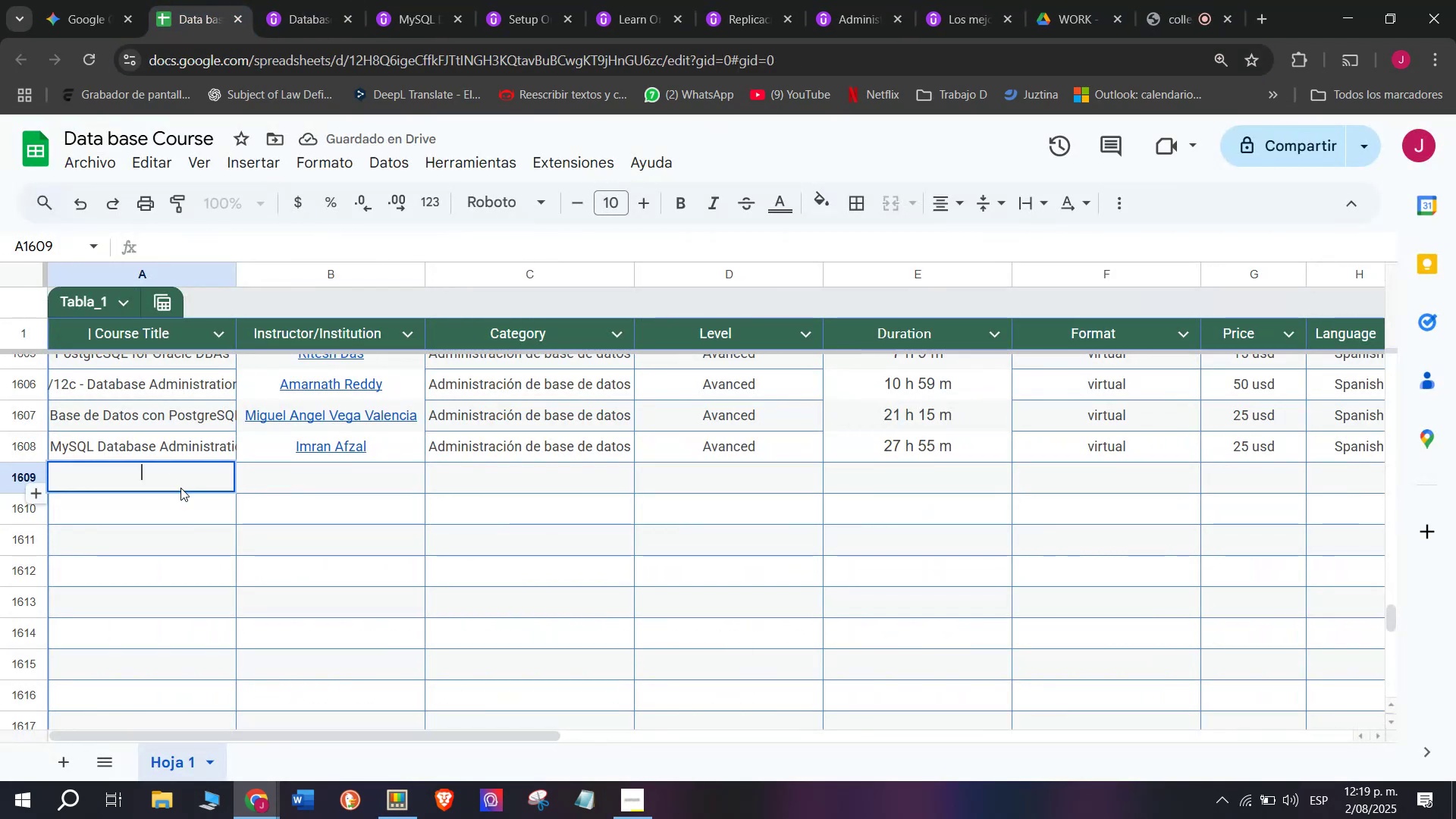 
key(Control+ControlLeft)
 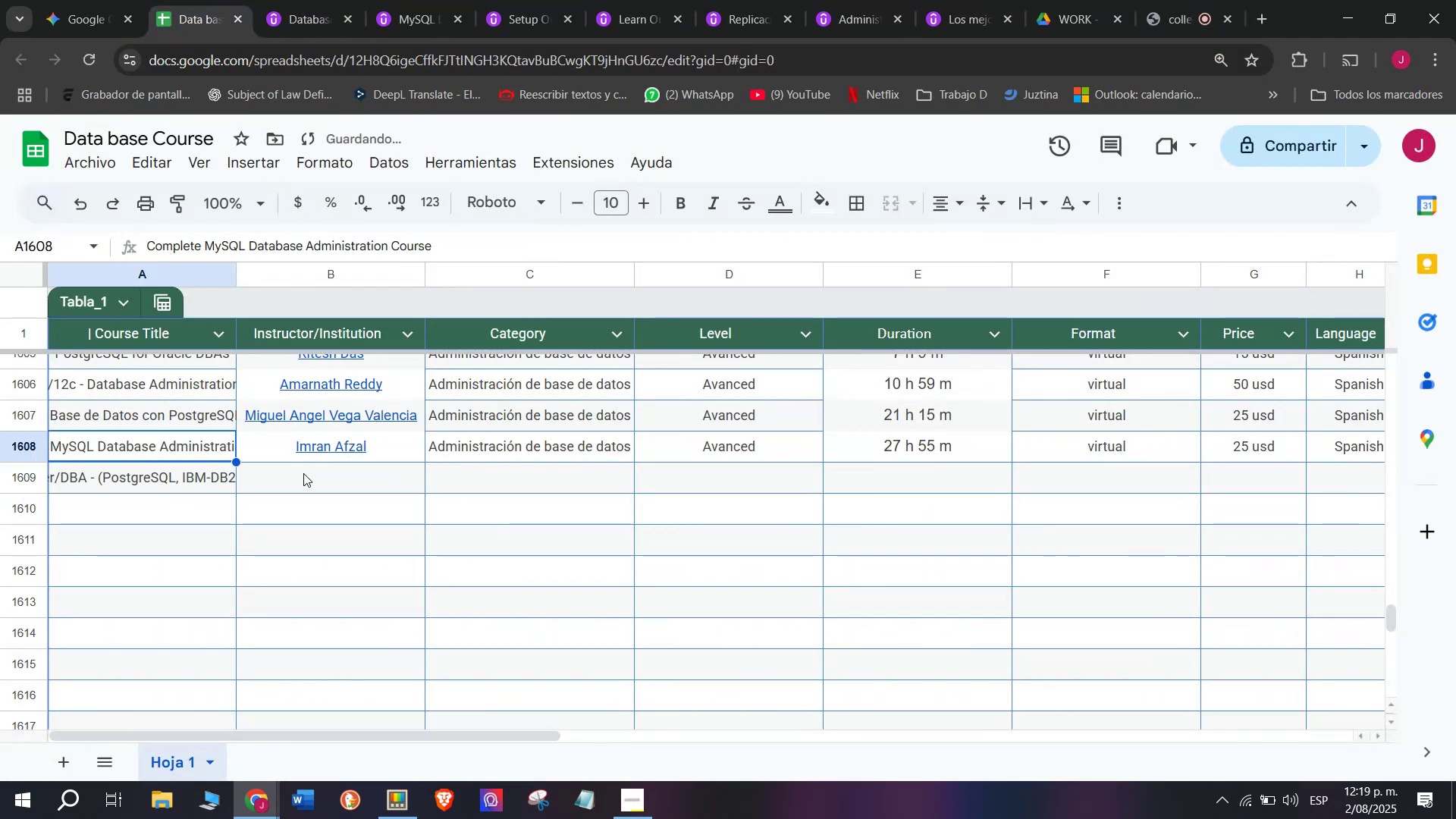 
key(Z)
 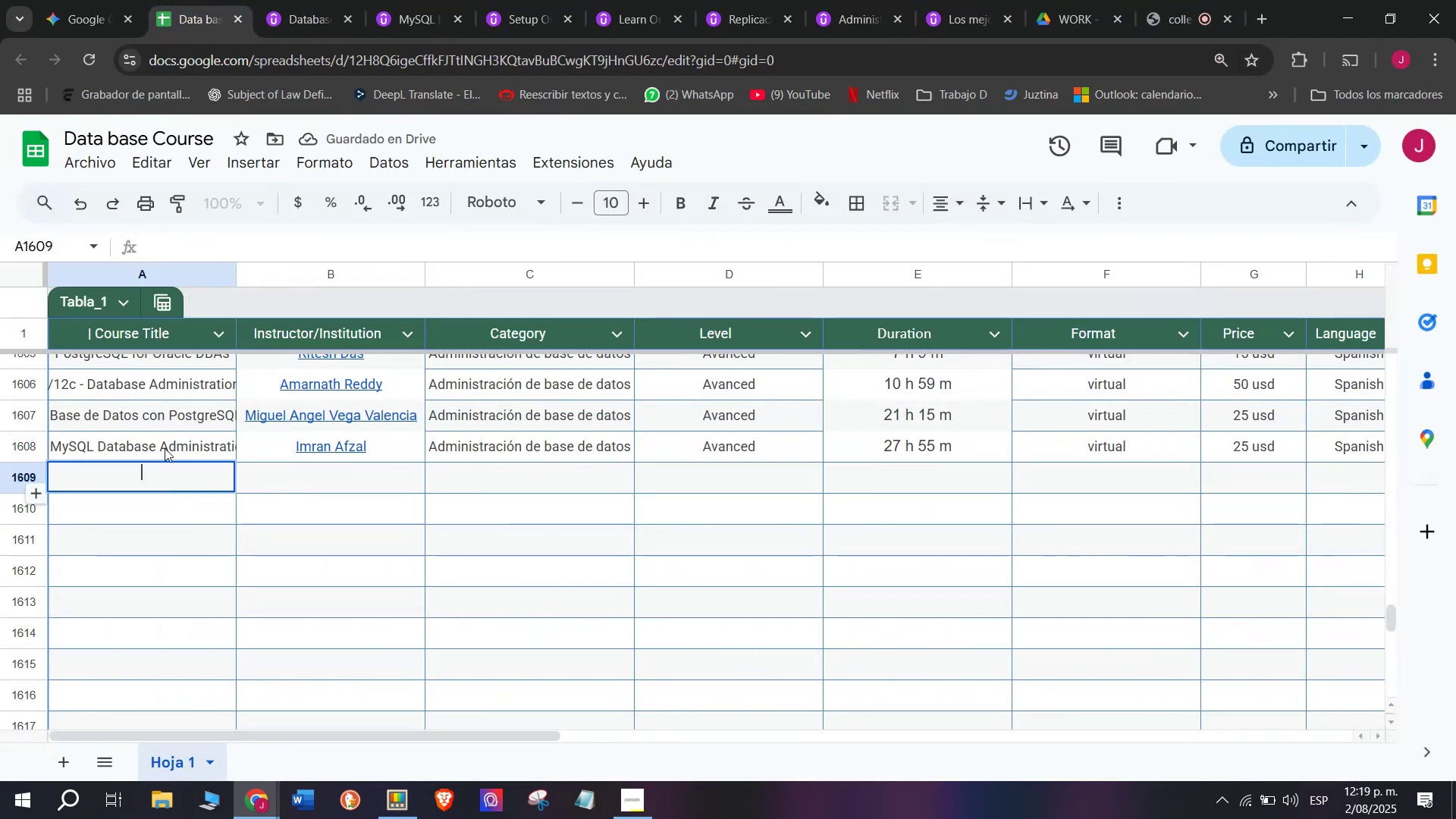 
key(Control+V)
 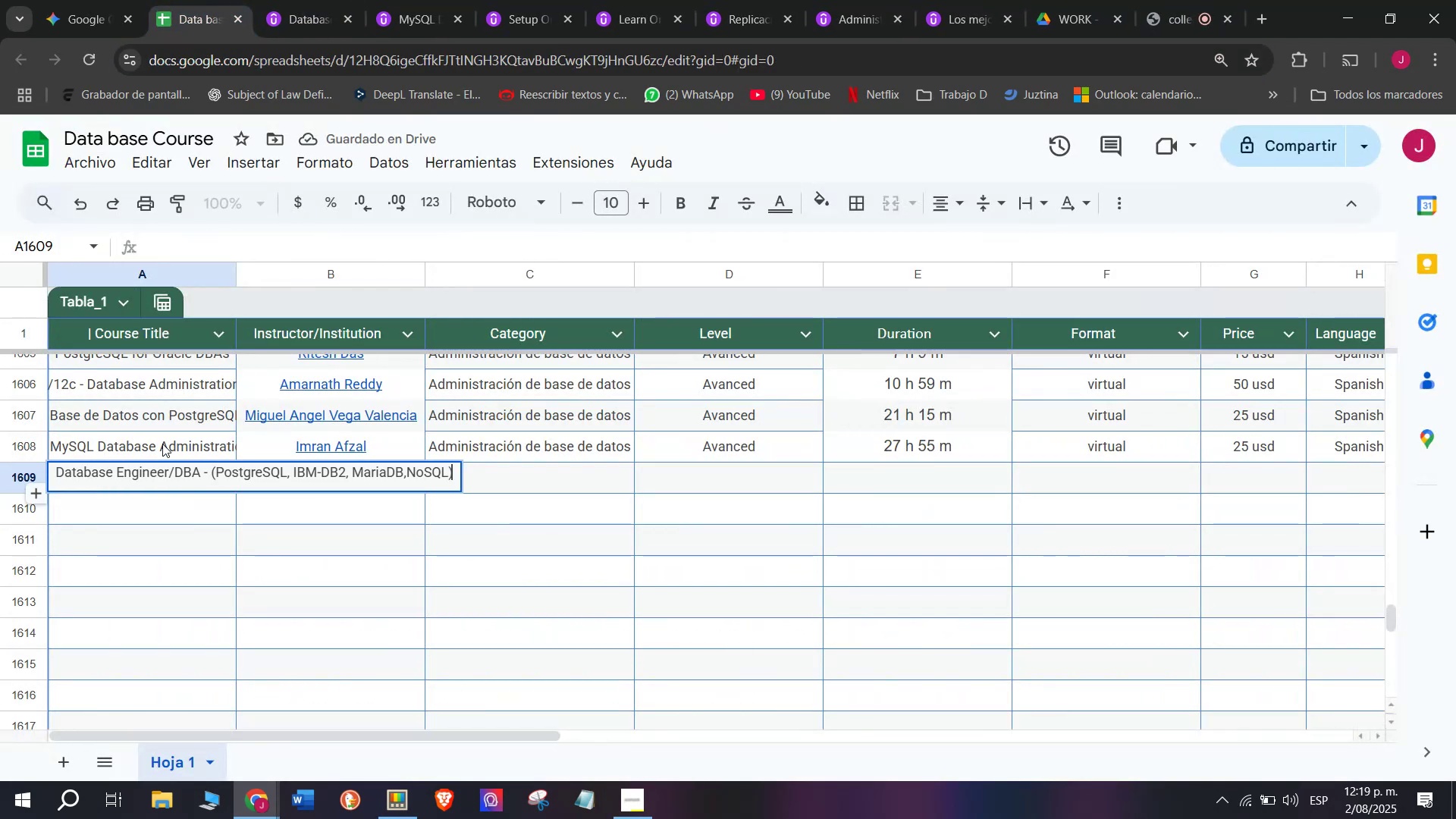 
triple_click([162, 444])
 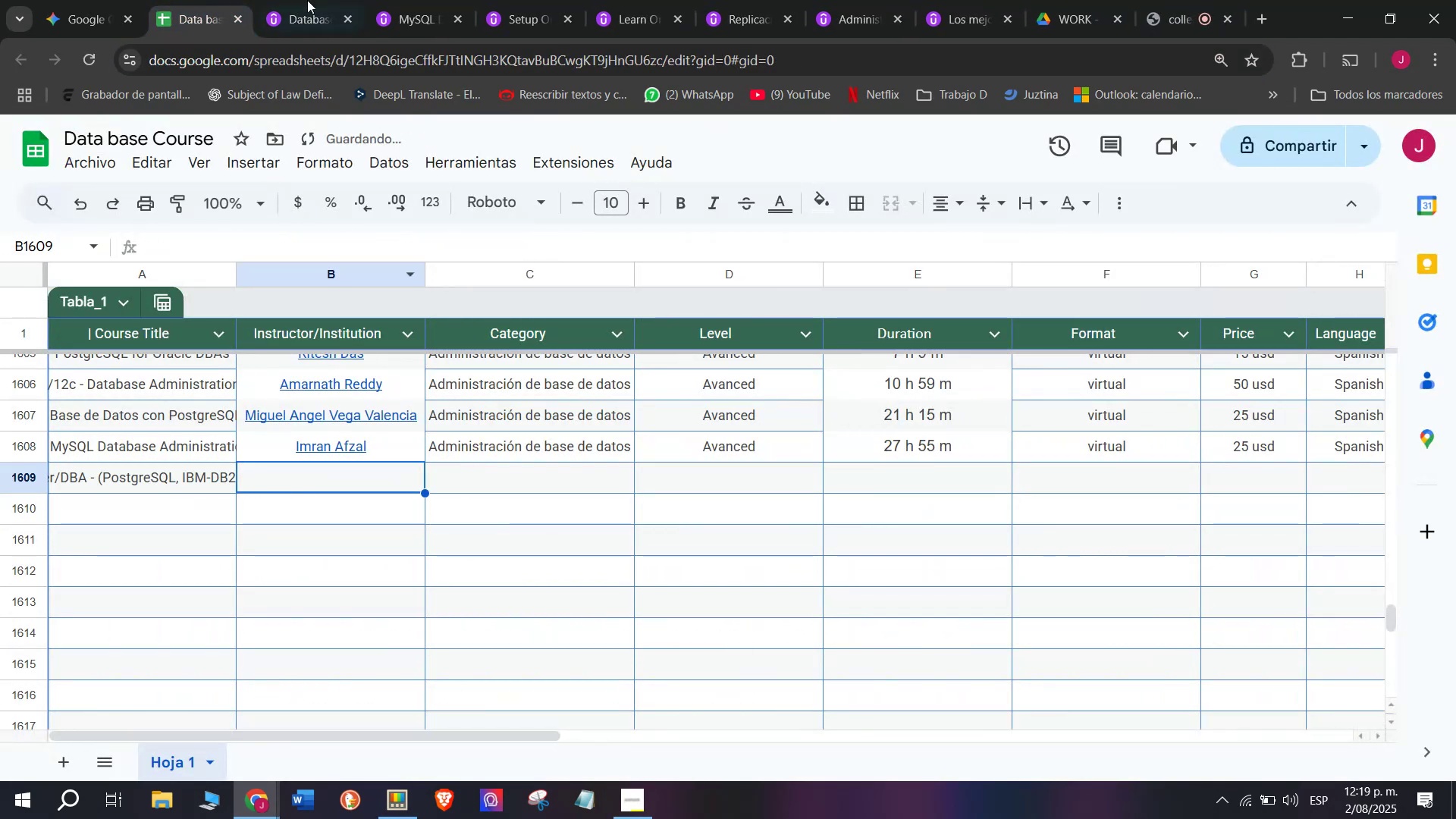 
left_click([311, 0])
 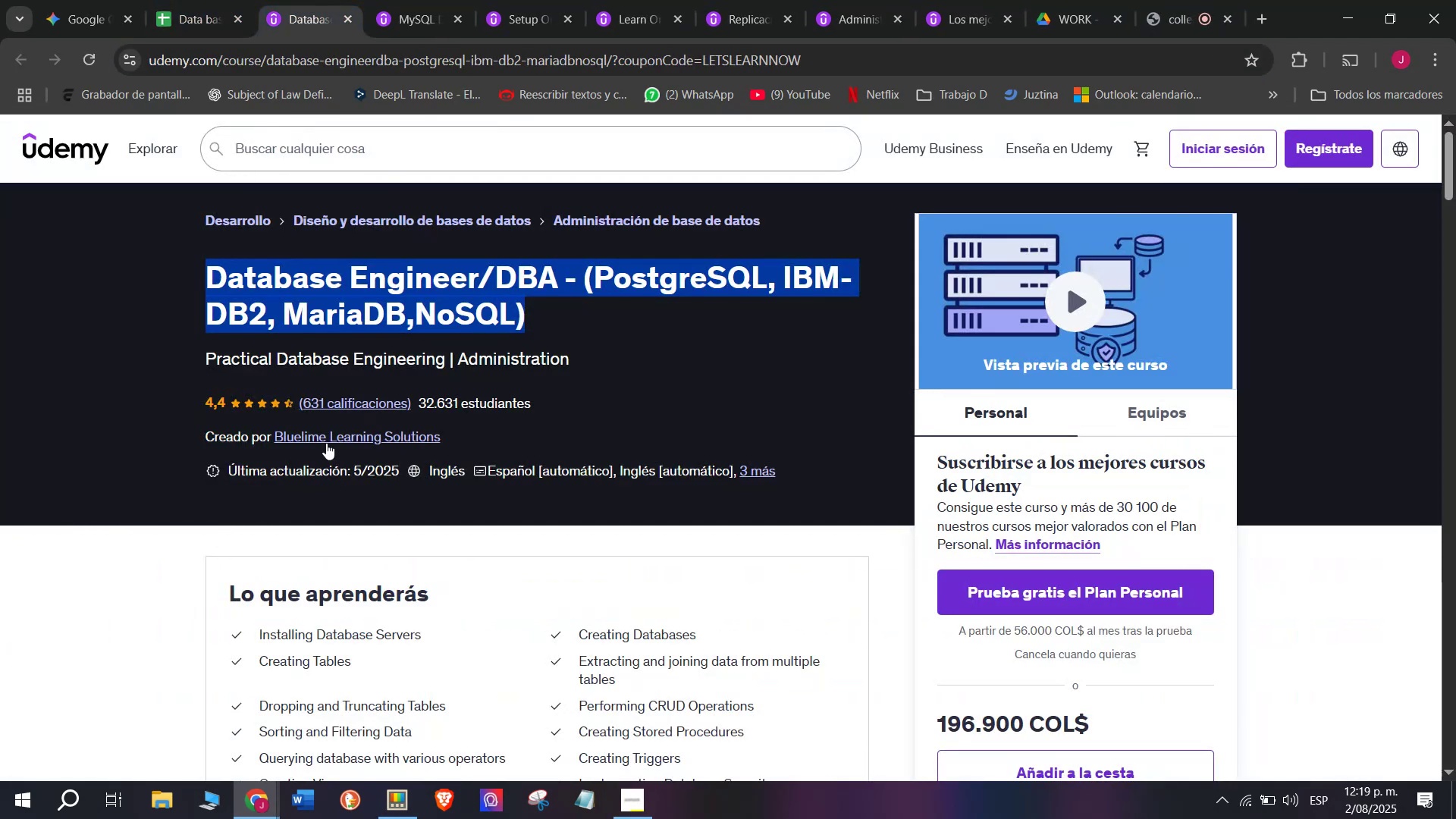 
left_click([326, 442])
 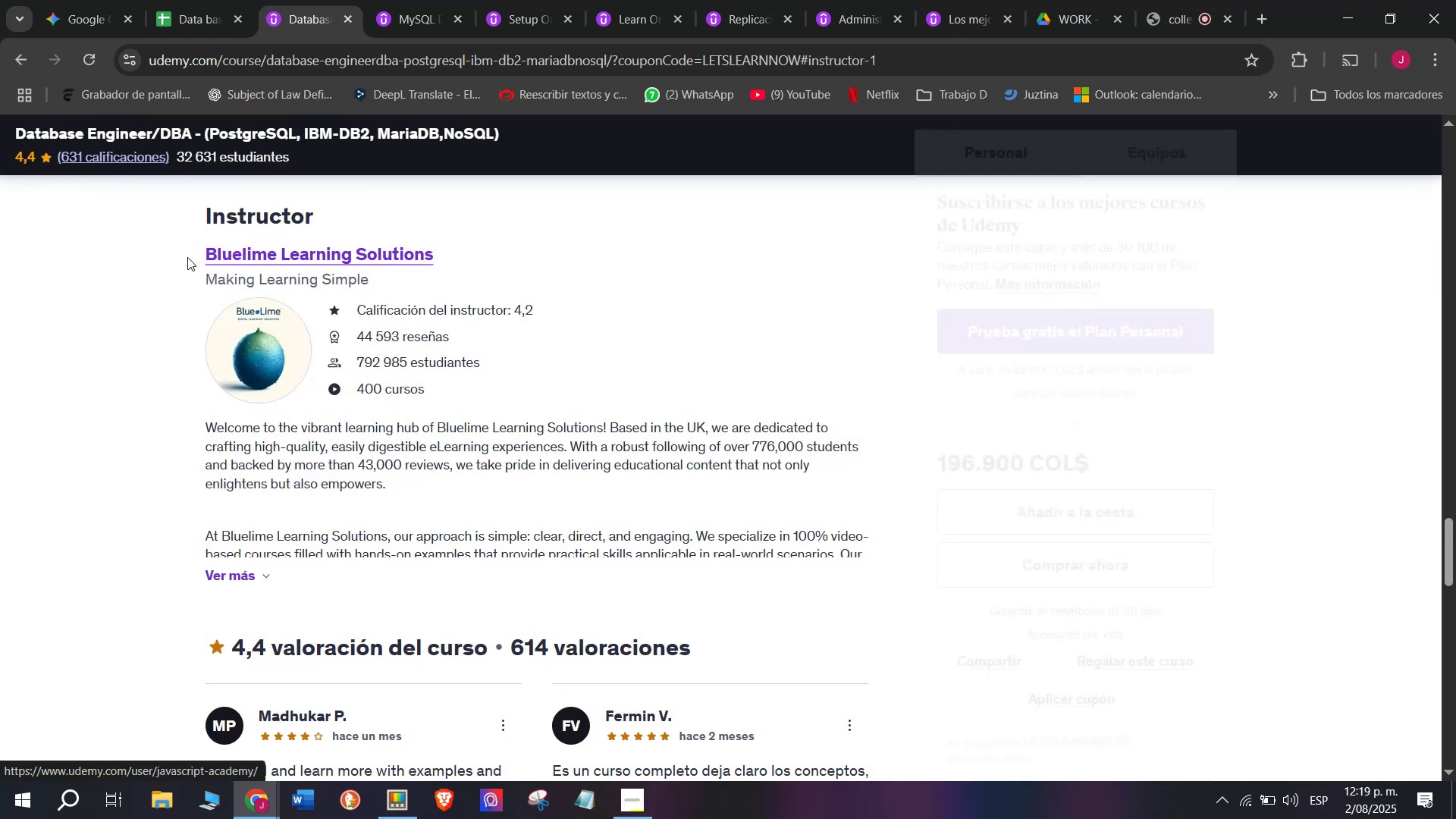 
left_click_drag(start_coordinate=[187, 251], to_coordinate=[446, 265])
 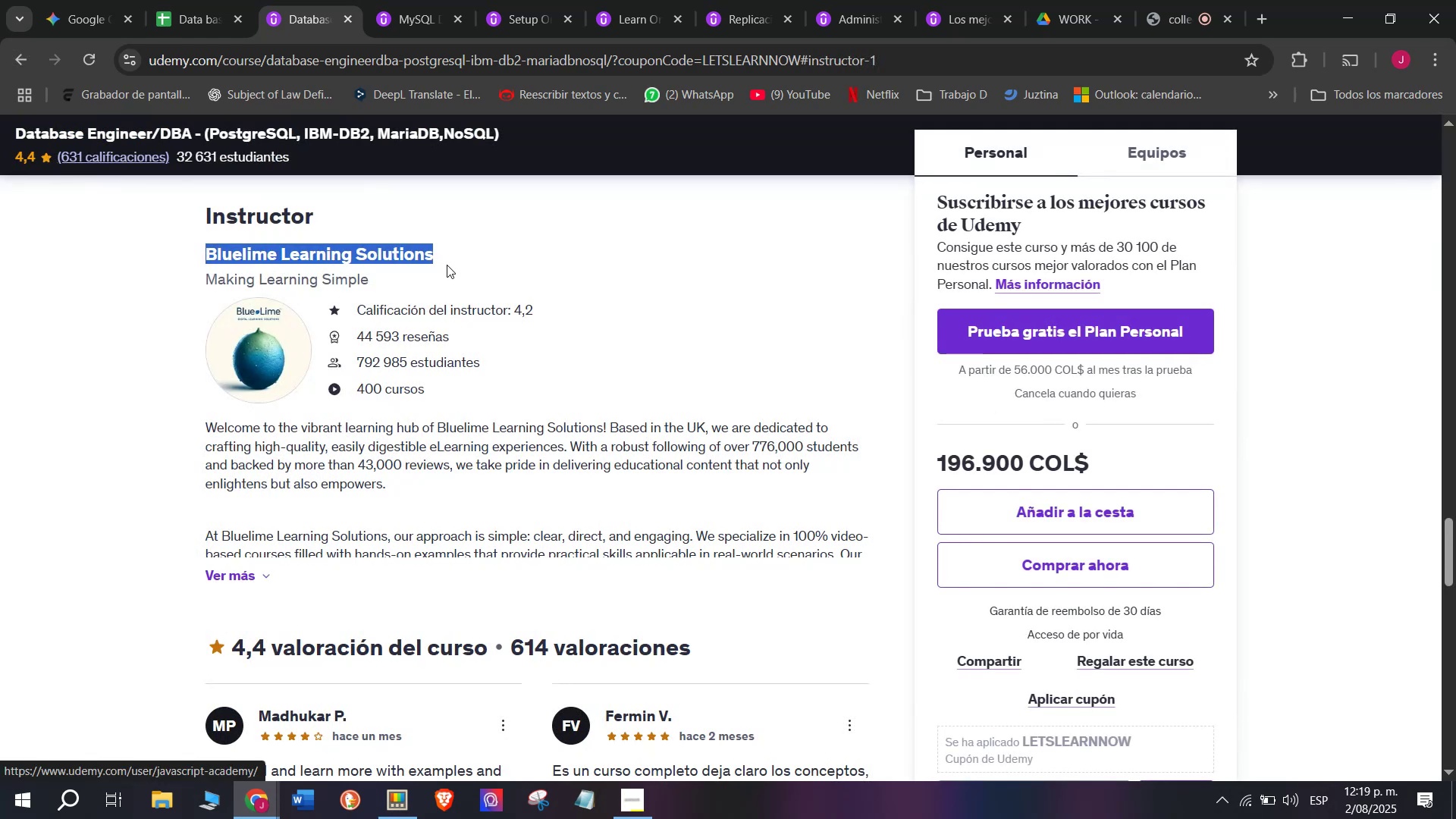 
key(Control+ControlLeft)
 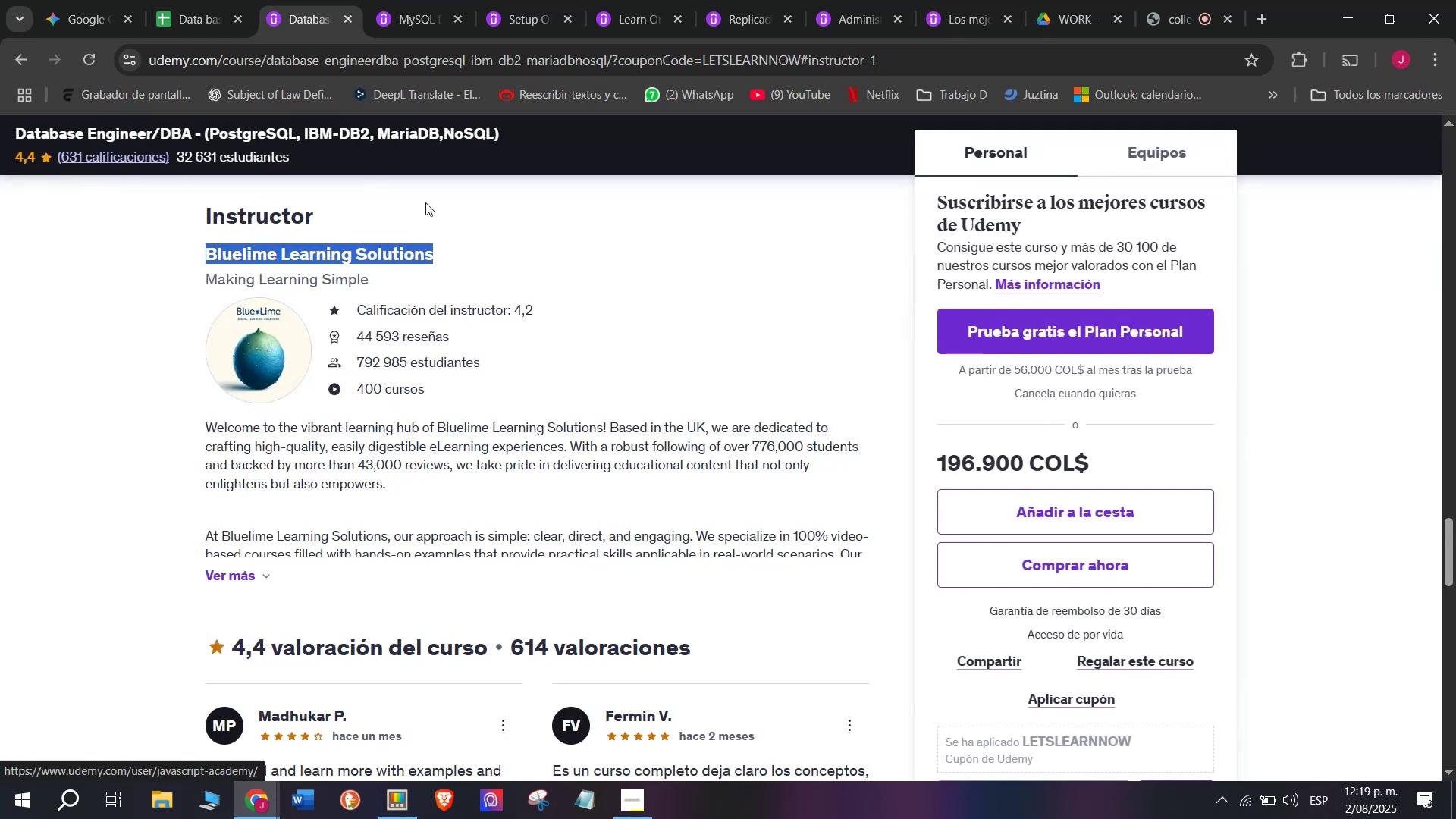 
key(Break)
 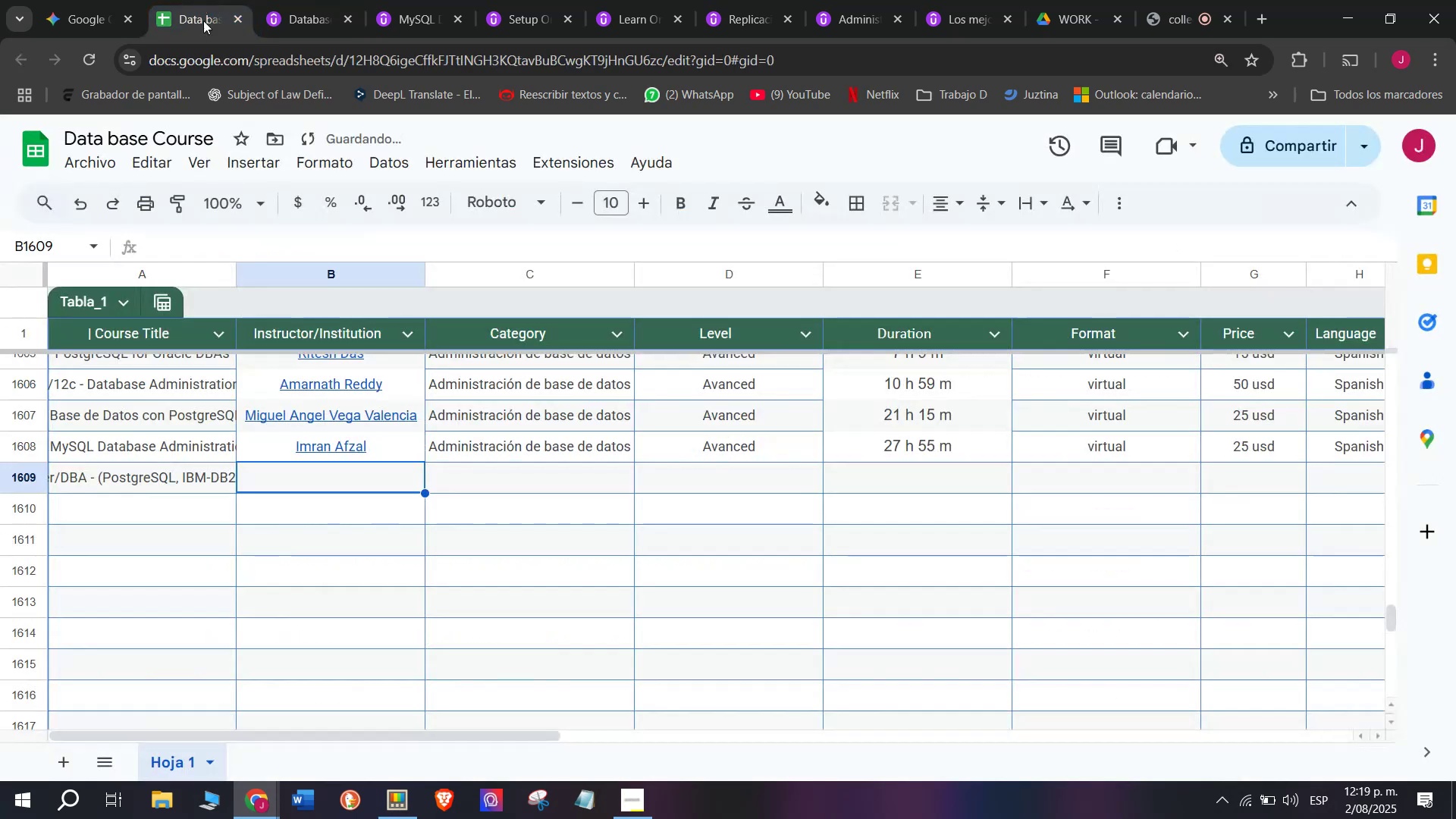 
key(Control+C)
 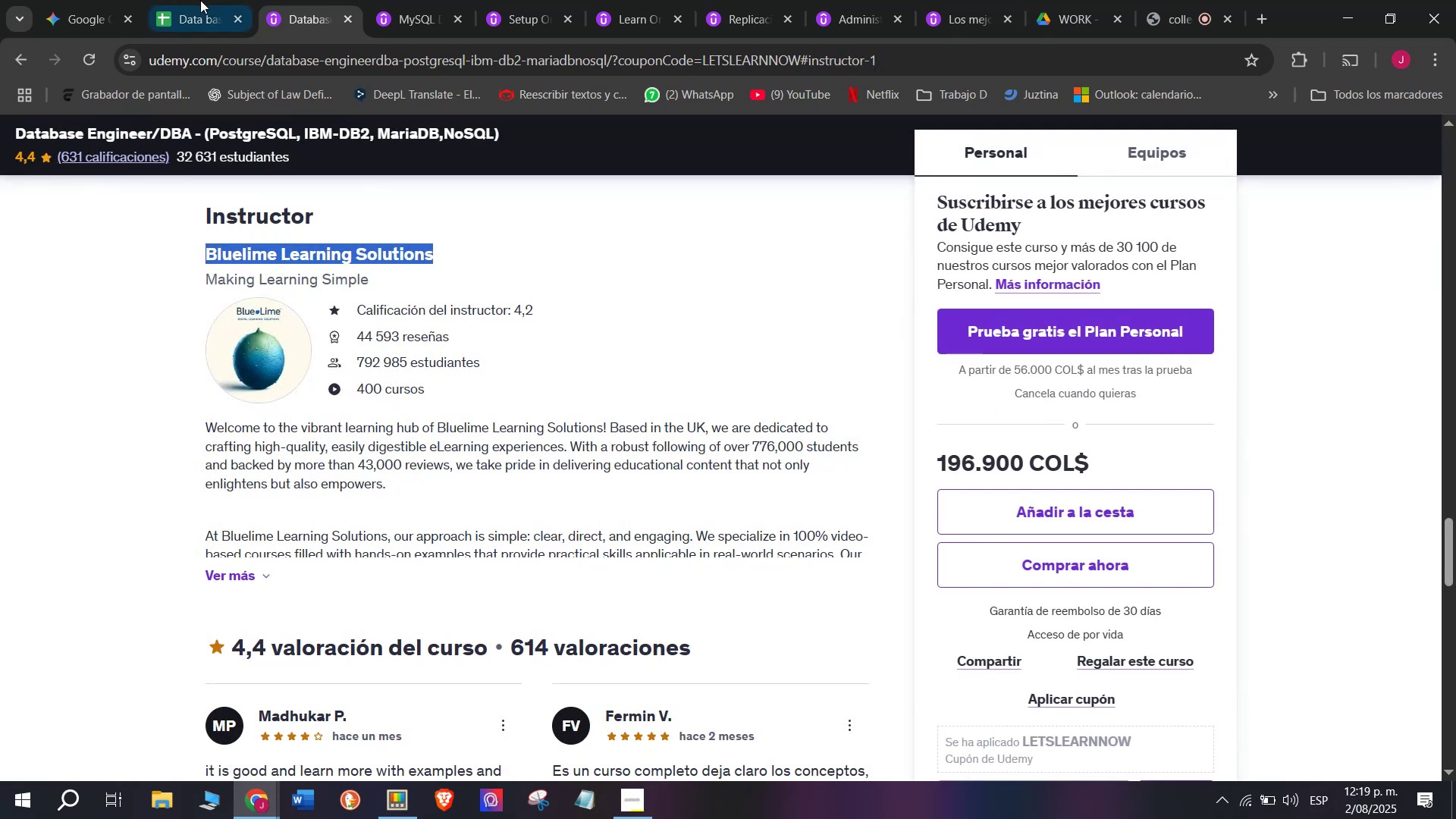 
left_click([200, 0])
 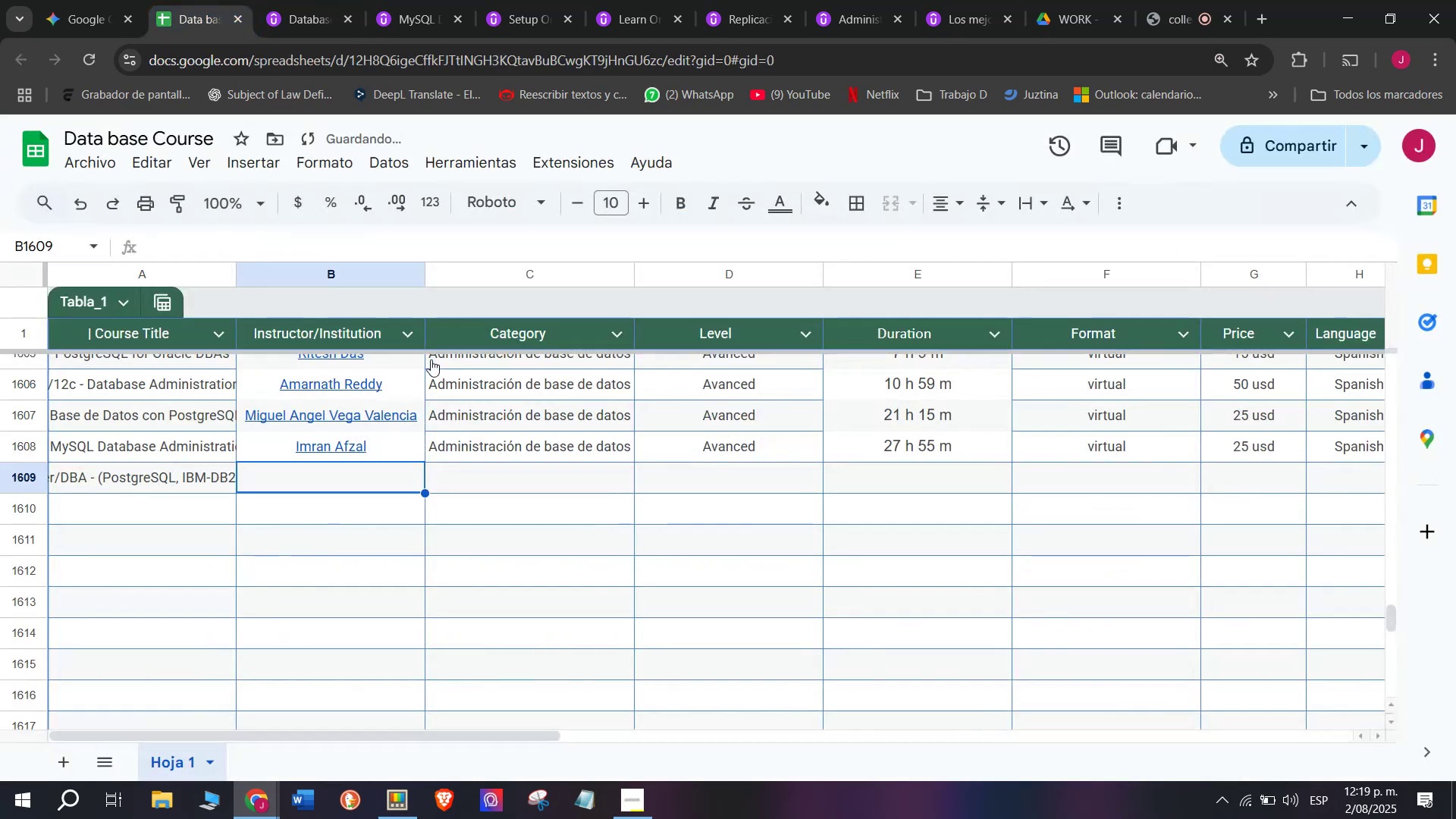 
key(Z)
 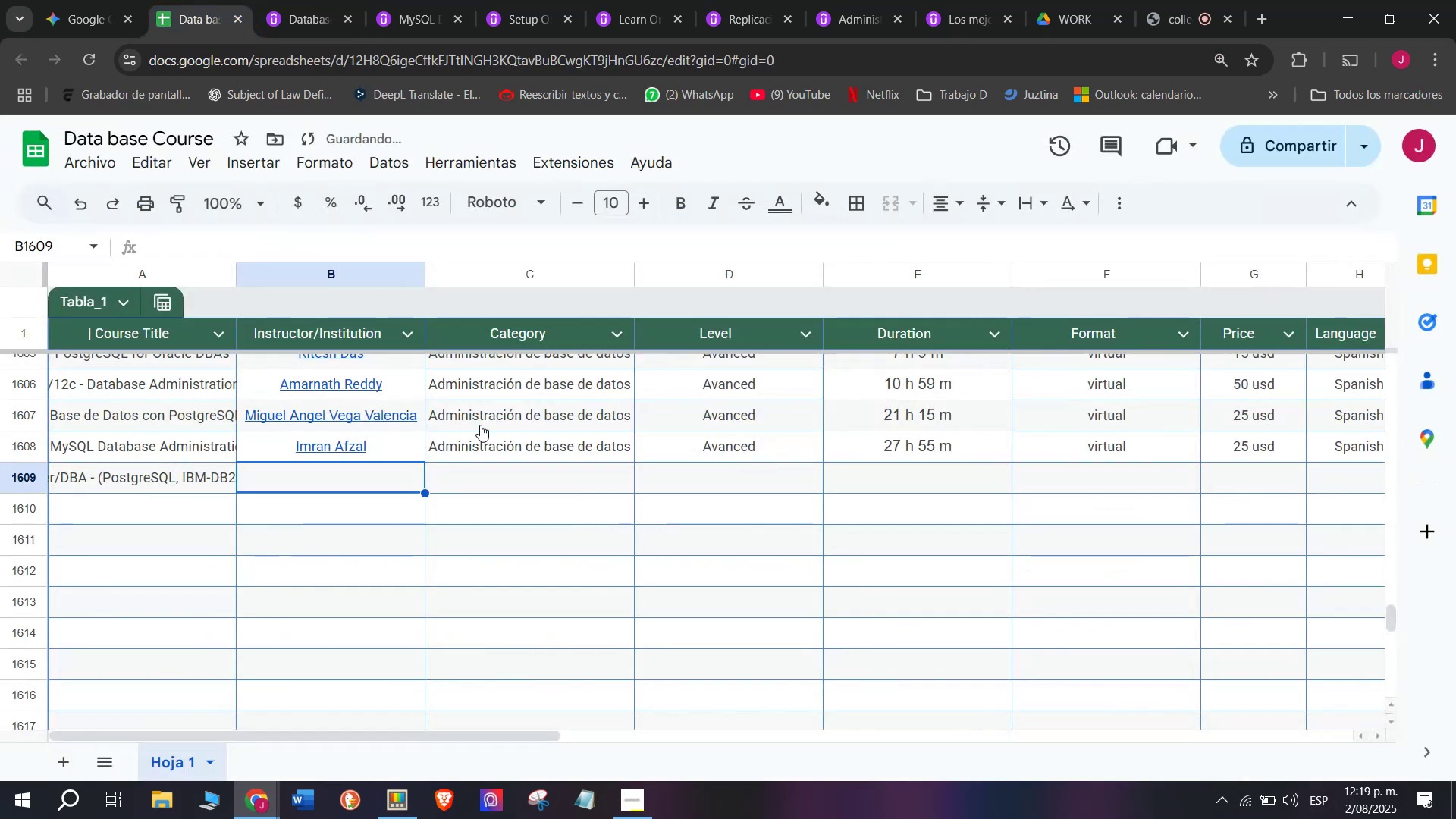 
key(Control+ControlLeft)
 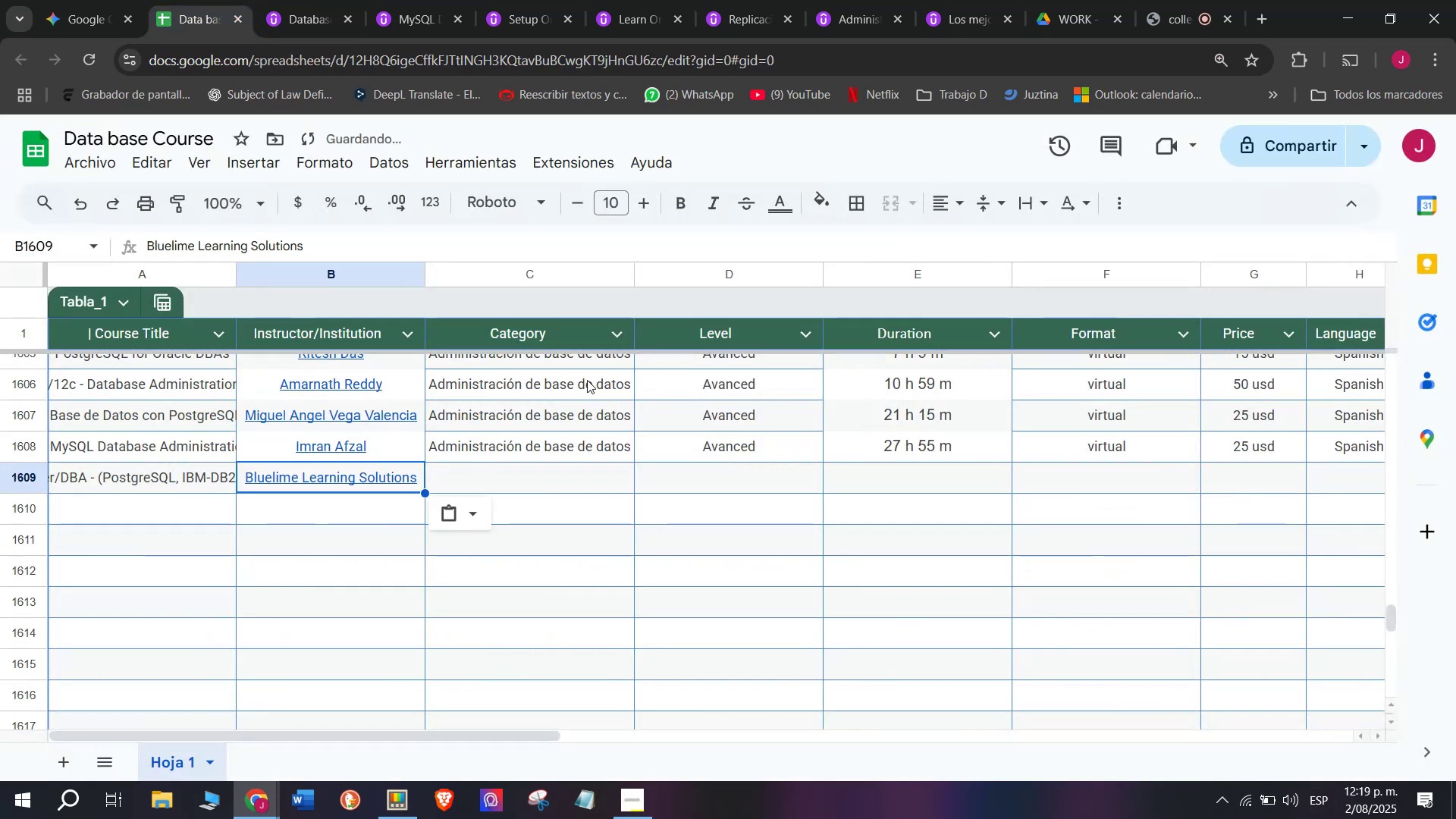 
key(Control+V)
 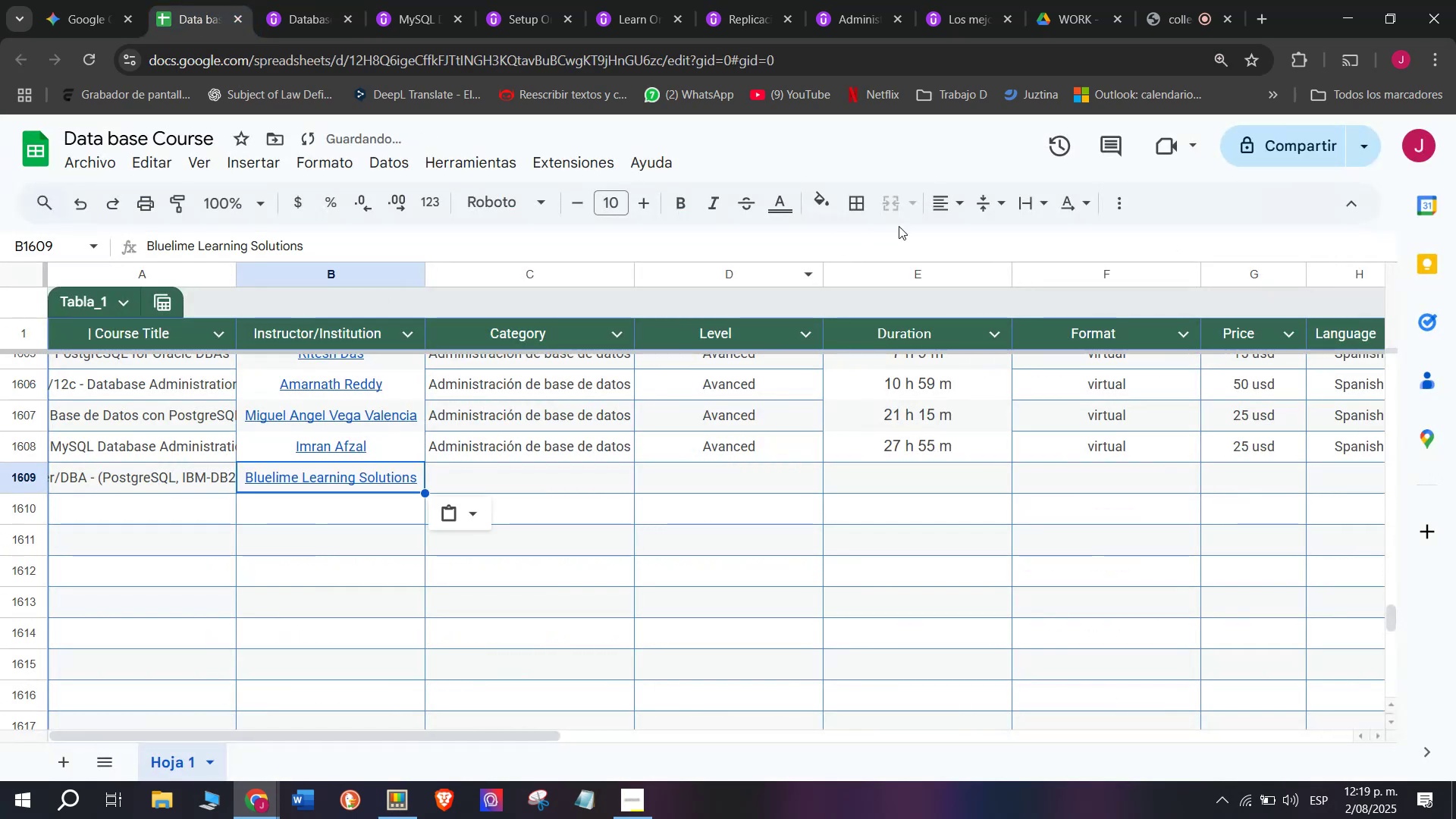 
left_click([953, 203])
 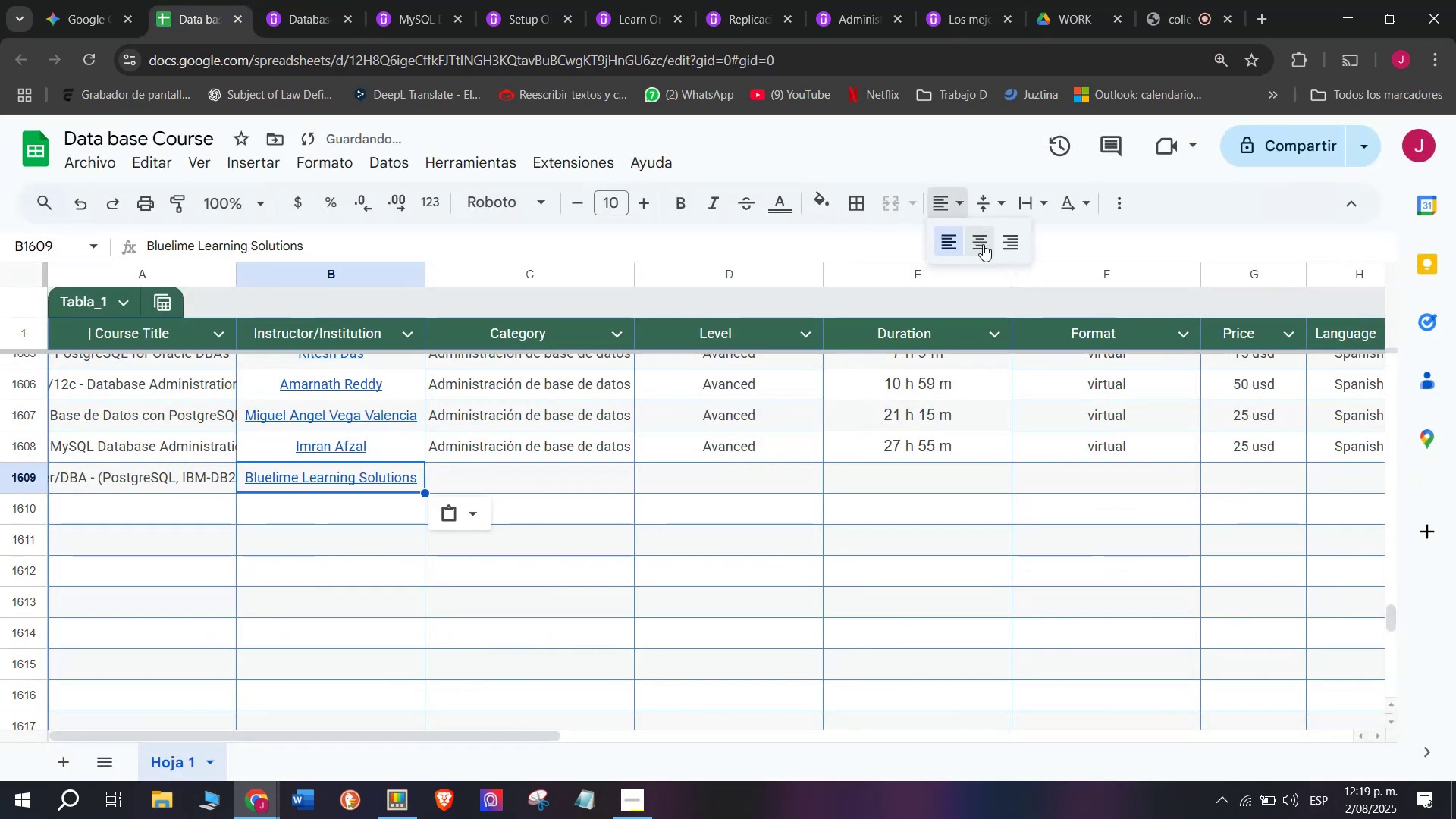 
left_click([983, 244])
 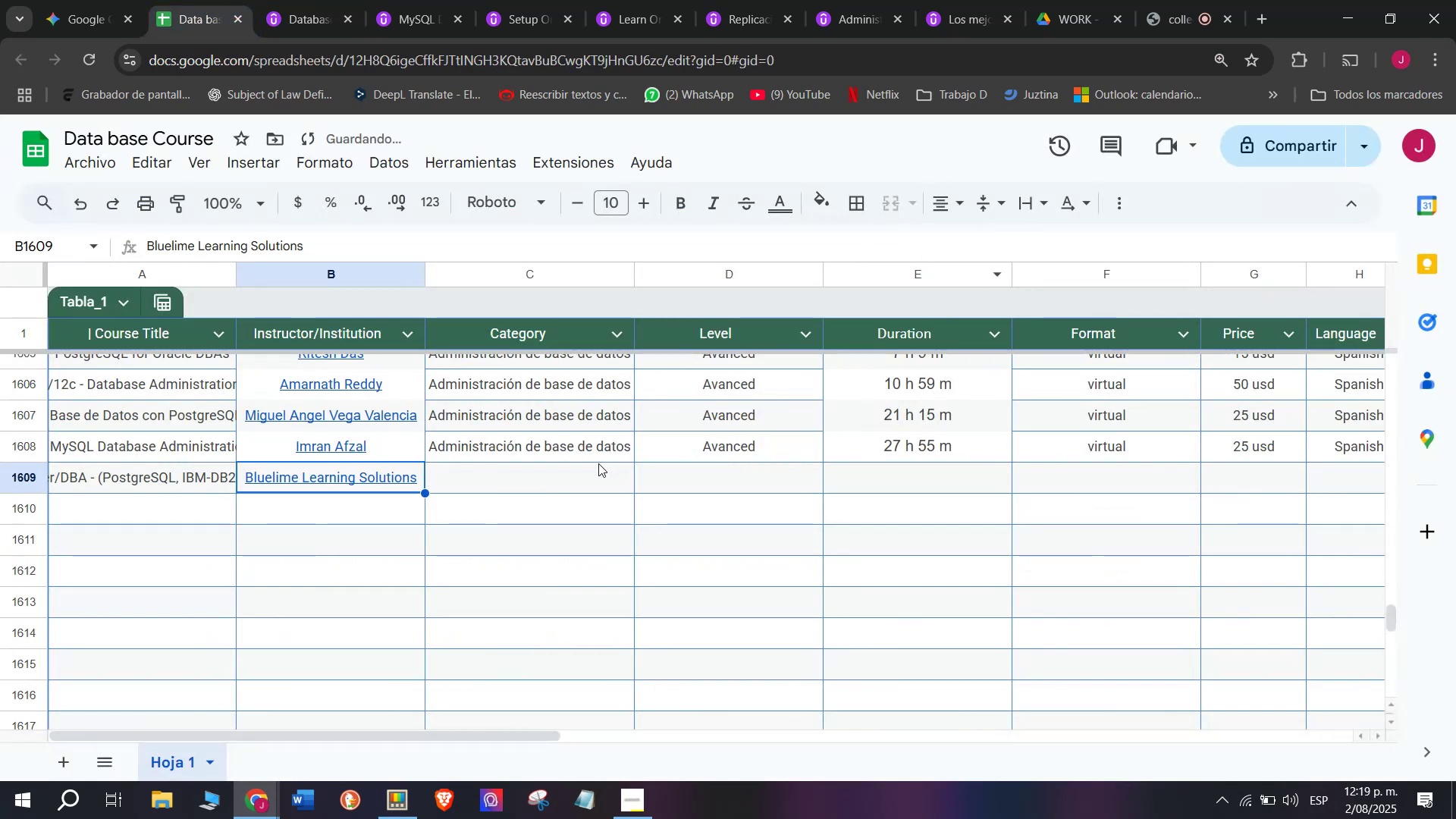 
left_click([584, 443])
 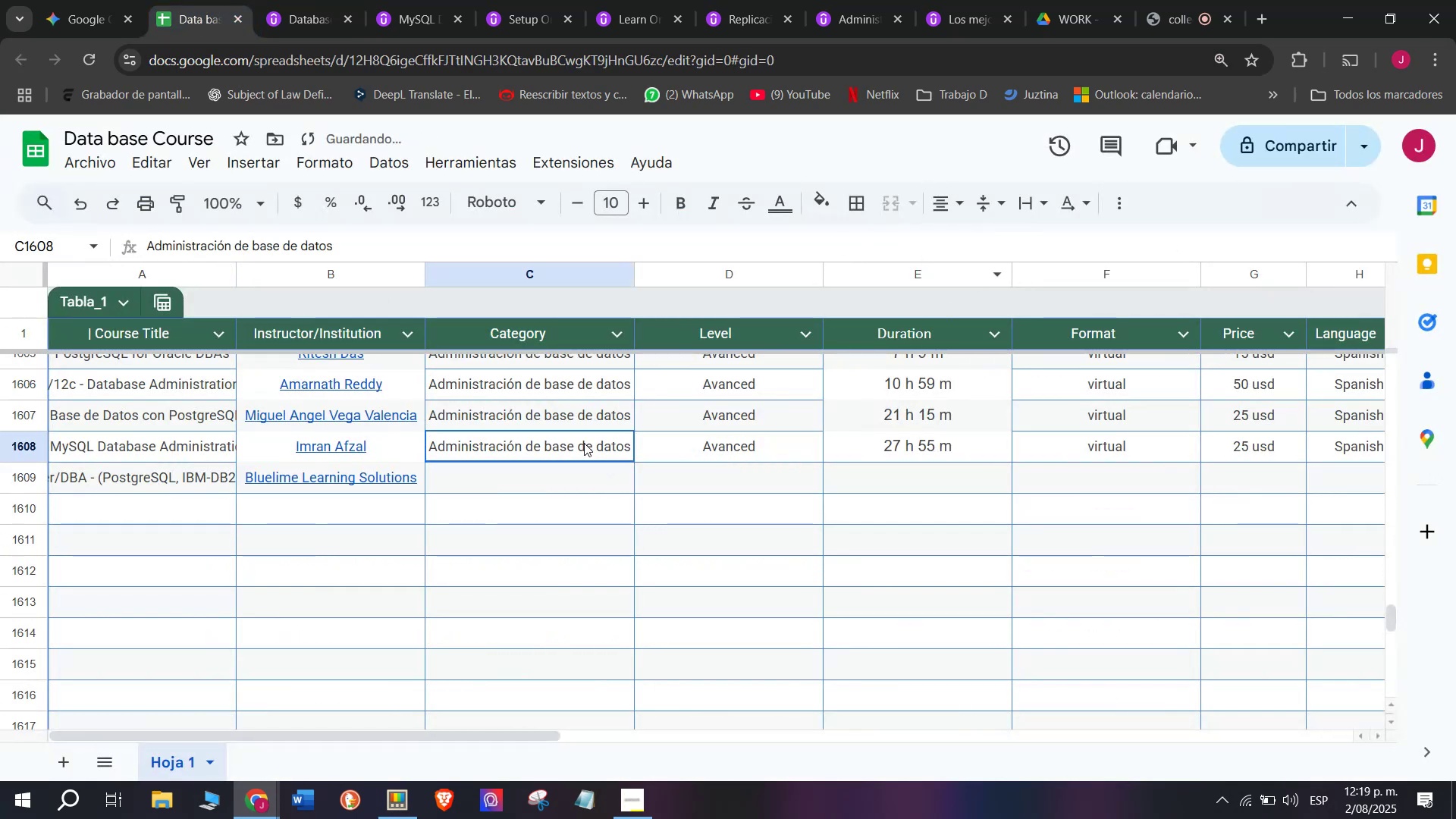 
key(Break)
 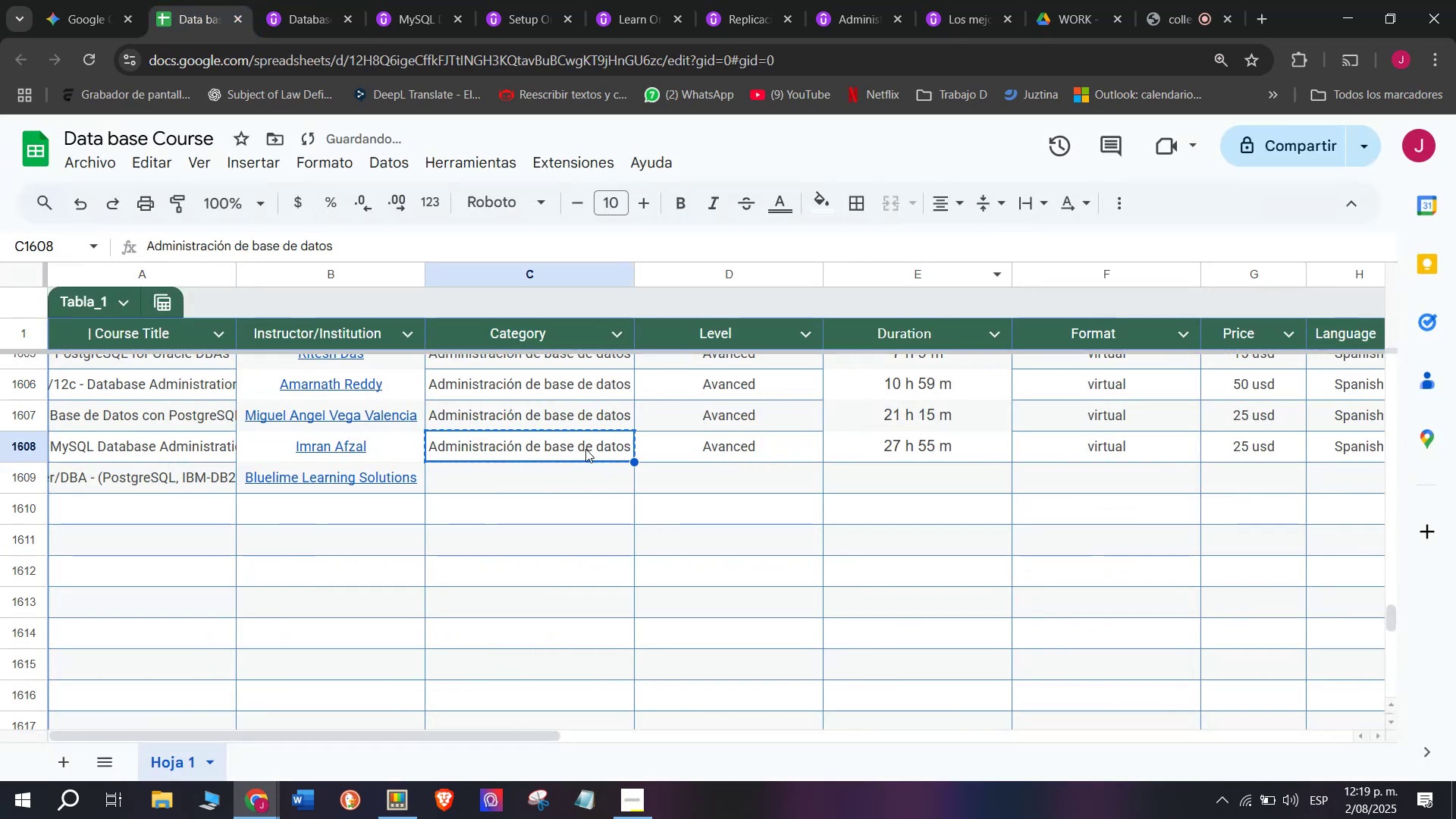 
key(Control+ControlLeft)
 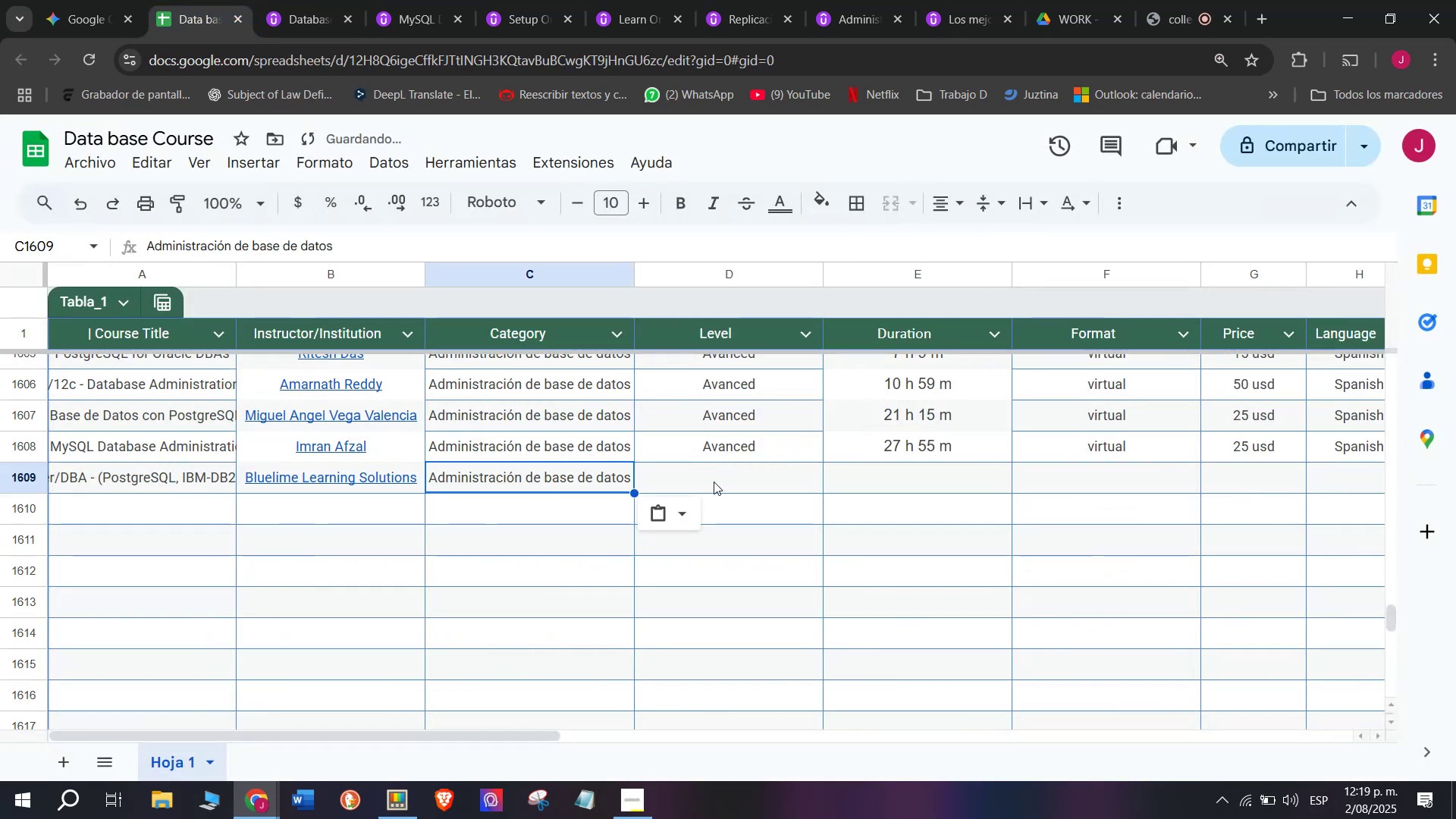 
key(Control+C)
 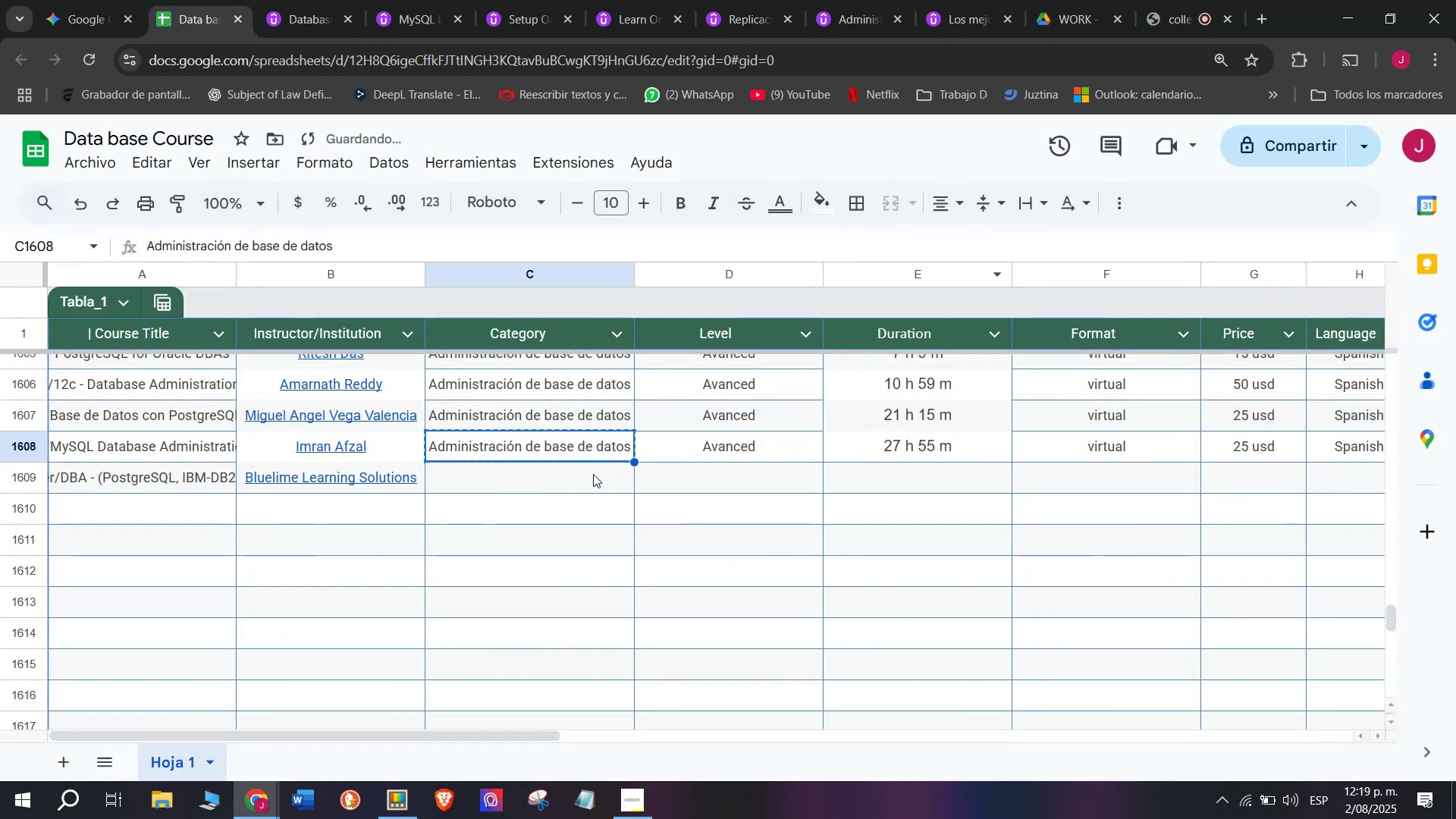 
double_click([593, 474])
 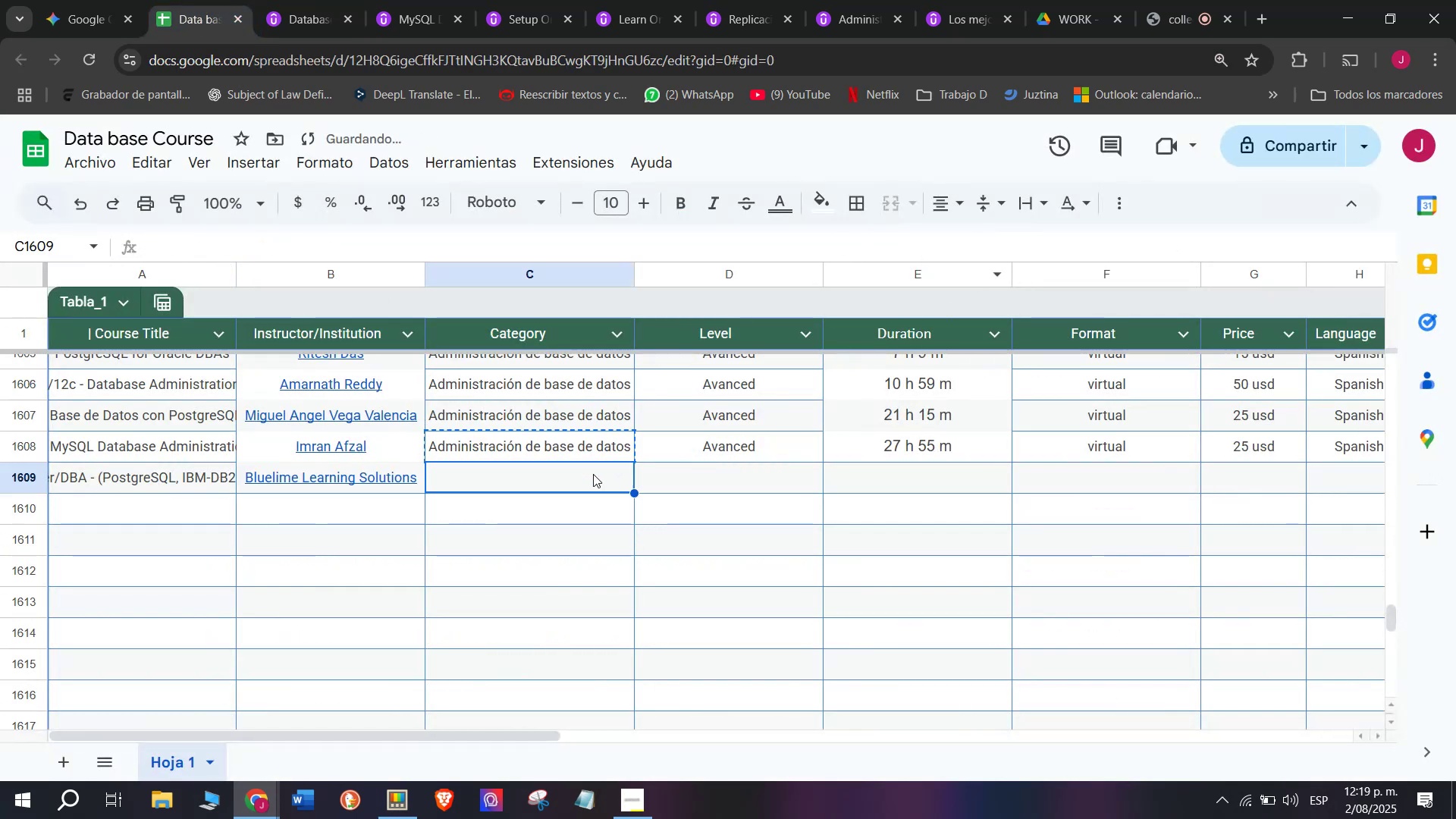 
key(Control+ControlLeft)
 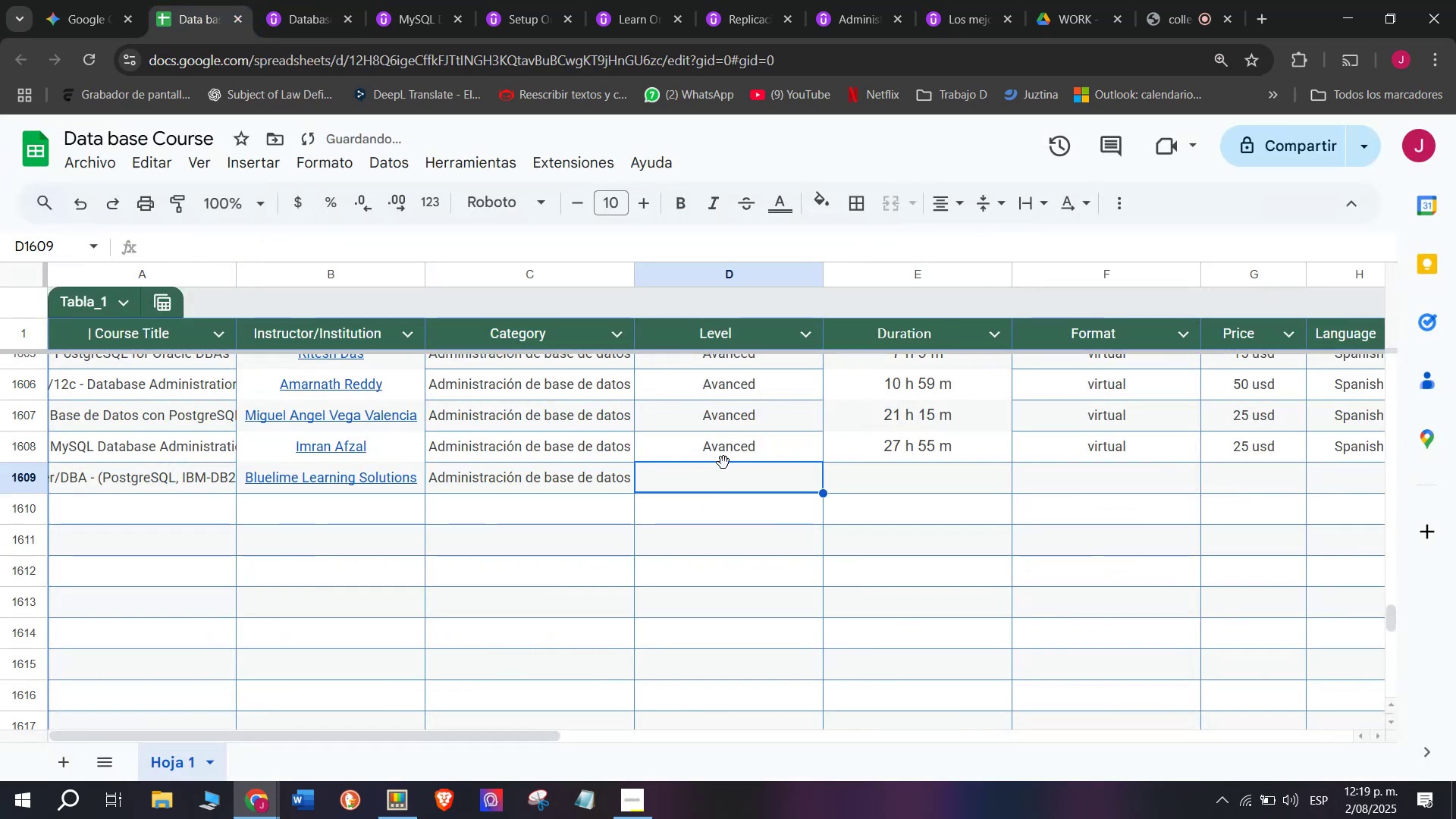 
key(Z)
 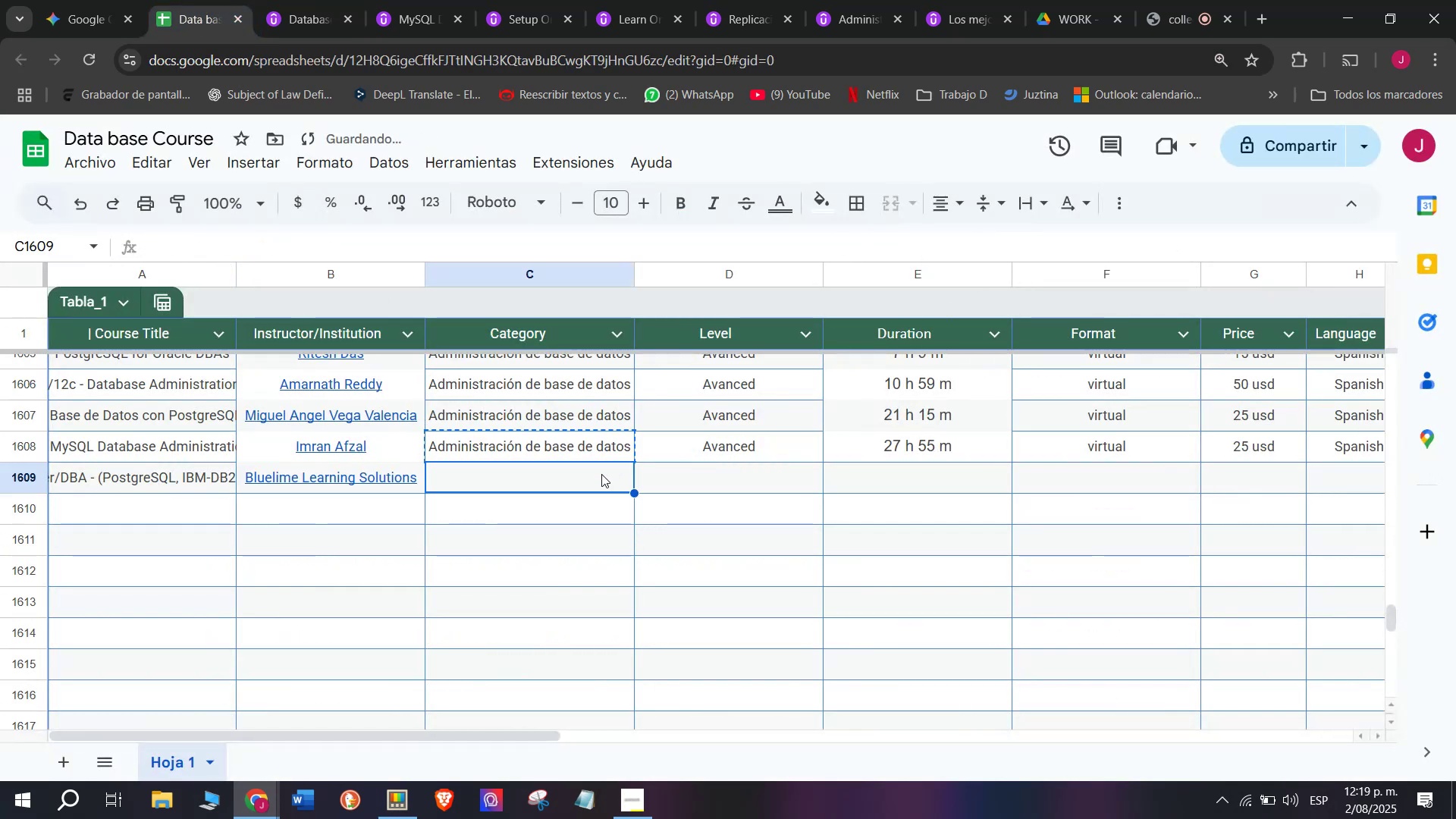 
key(Control+V)
 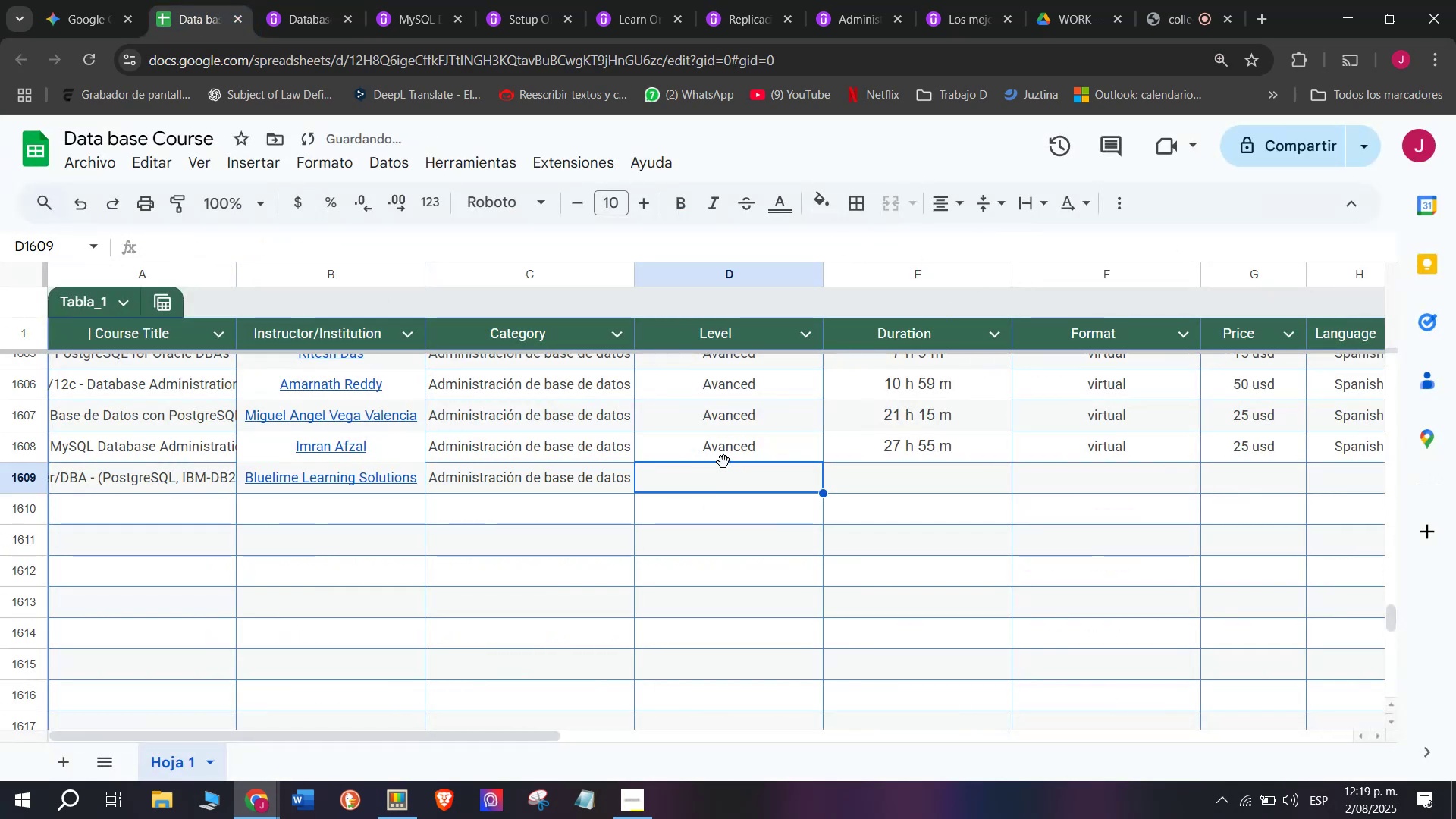 
triple_click([724, 460])
 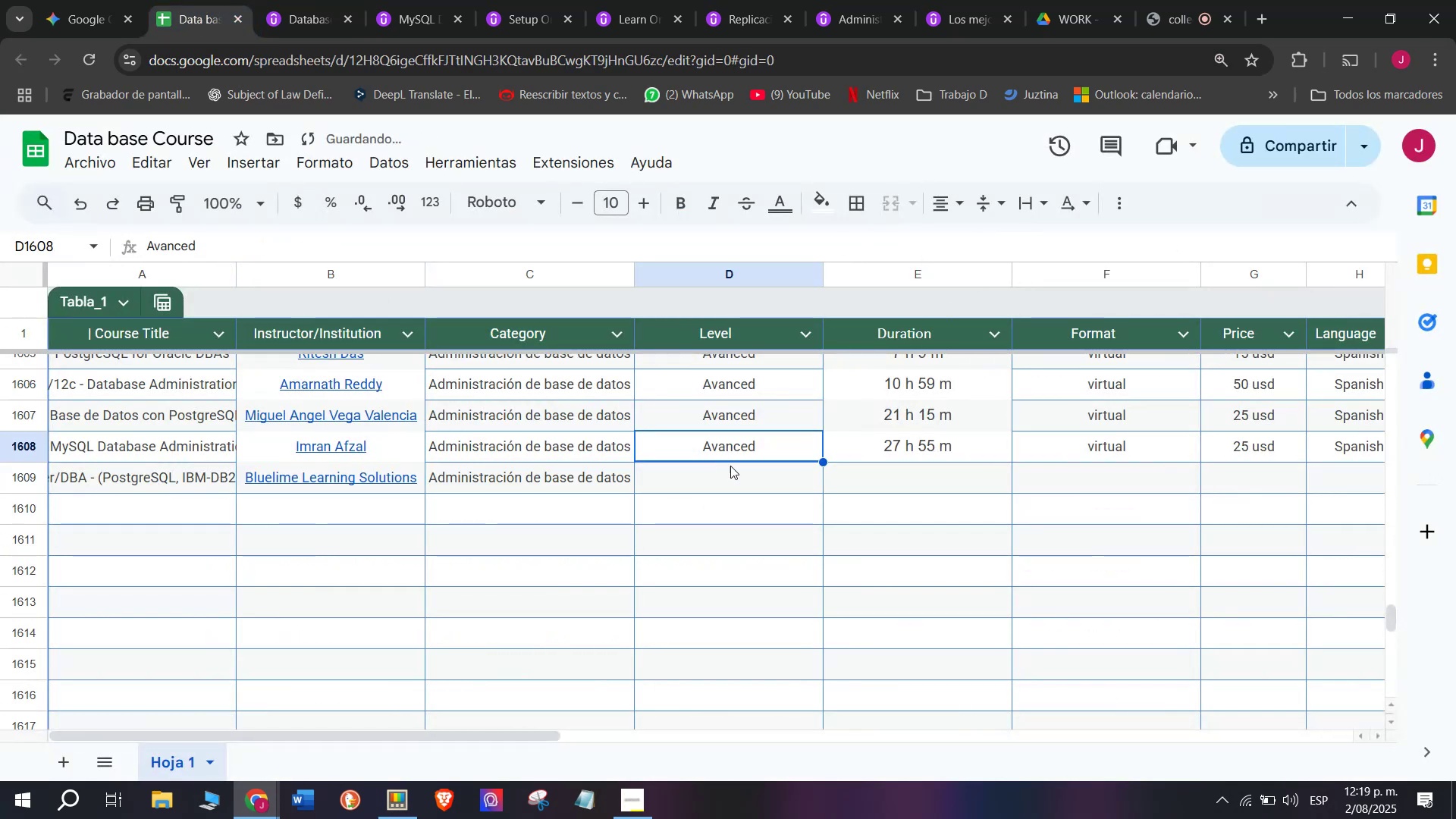 
key(Break)
 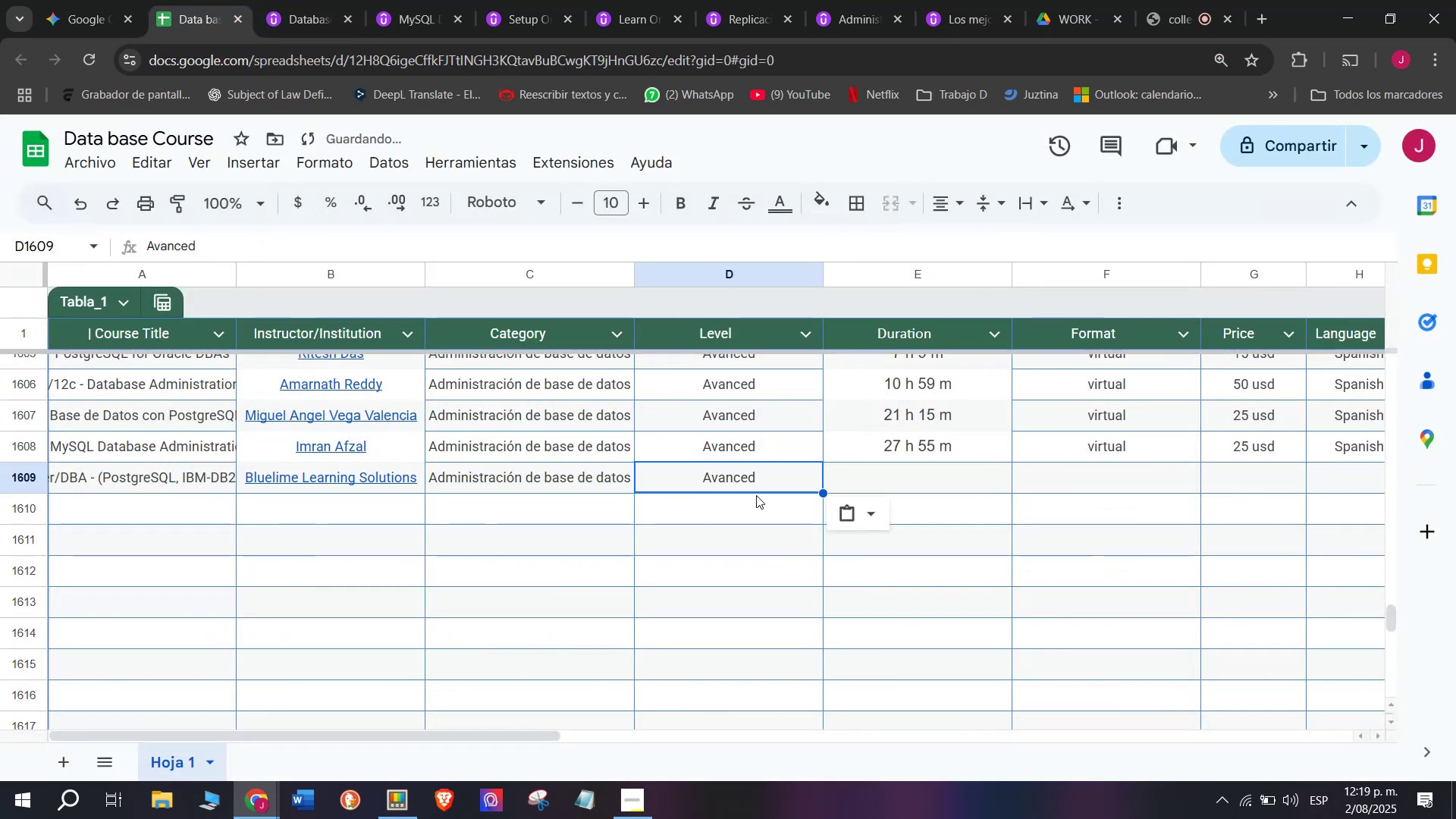 
key(Control+ControlLeft)
 